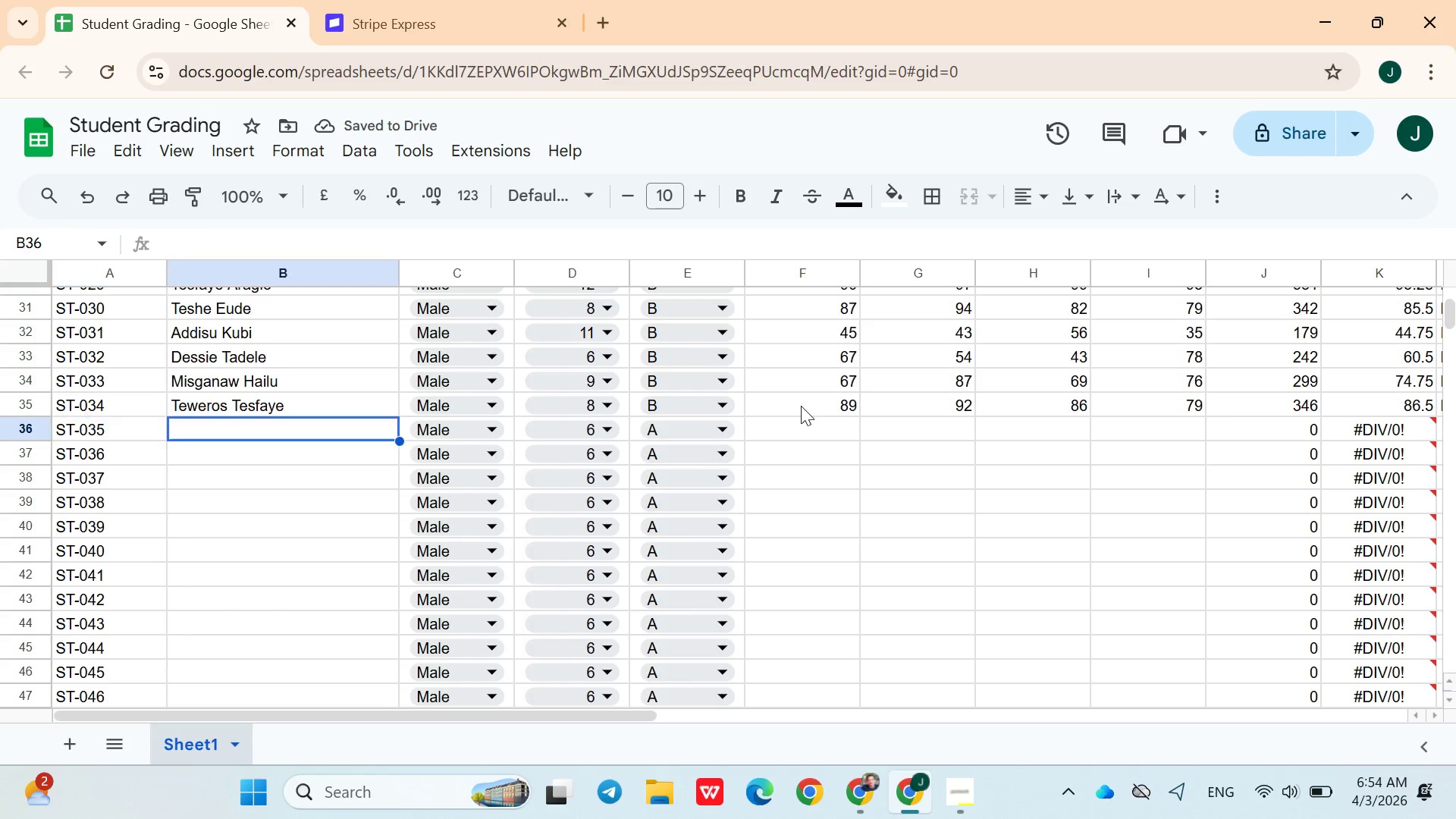 
key(ArrowRight)
 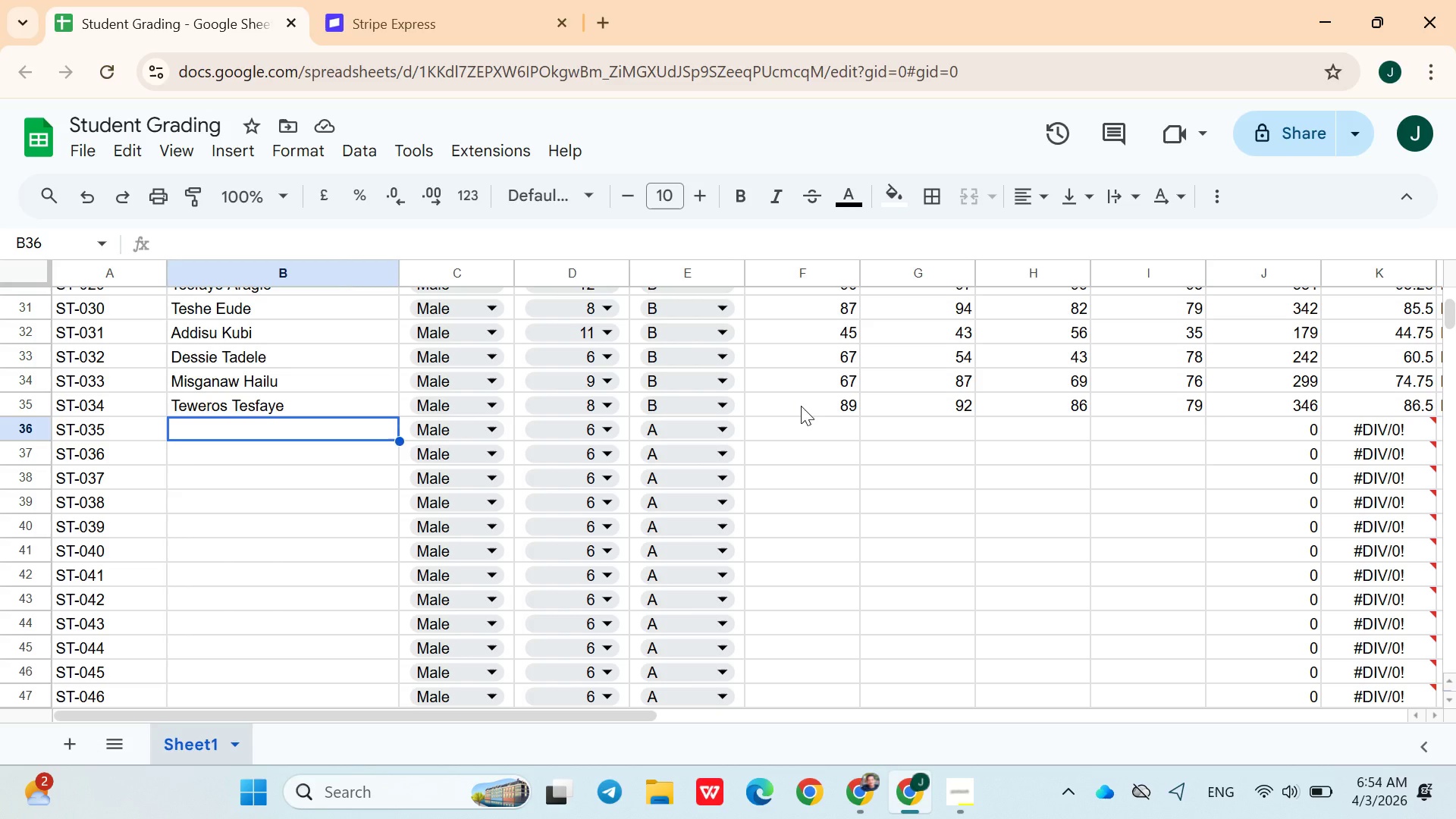 
wait(6.5)
 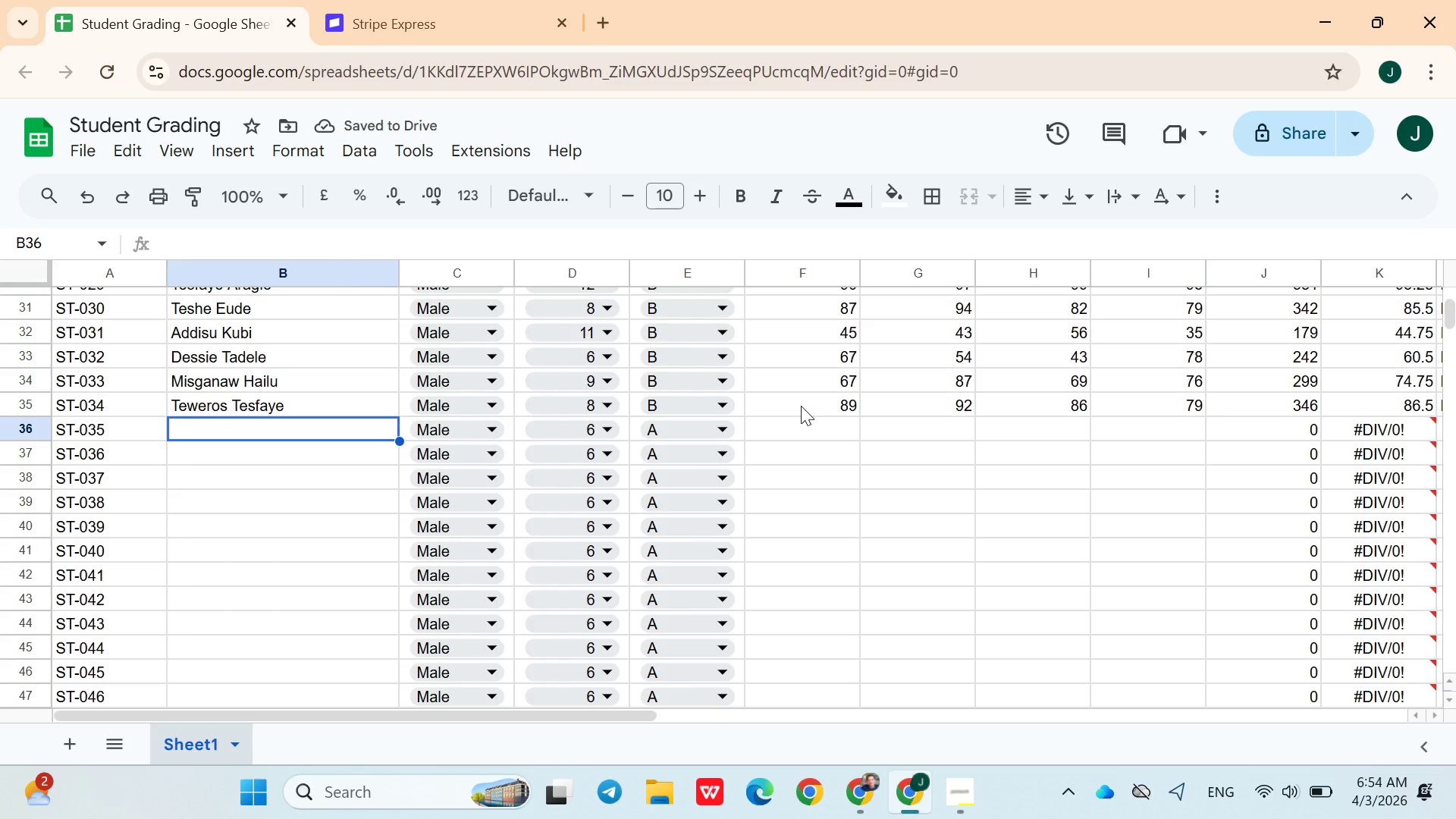 
type(Leila Mengesha)
 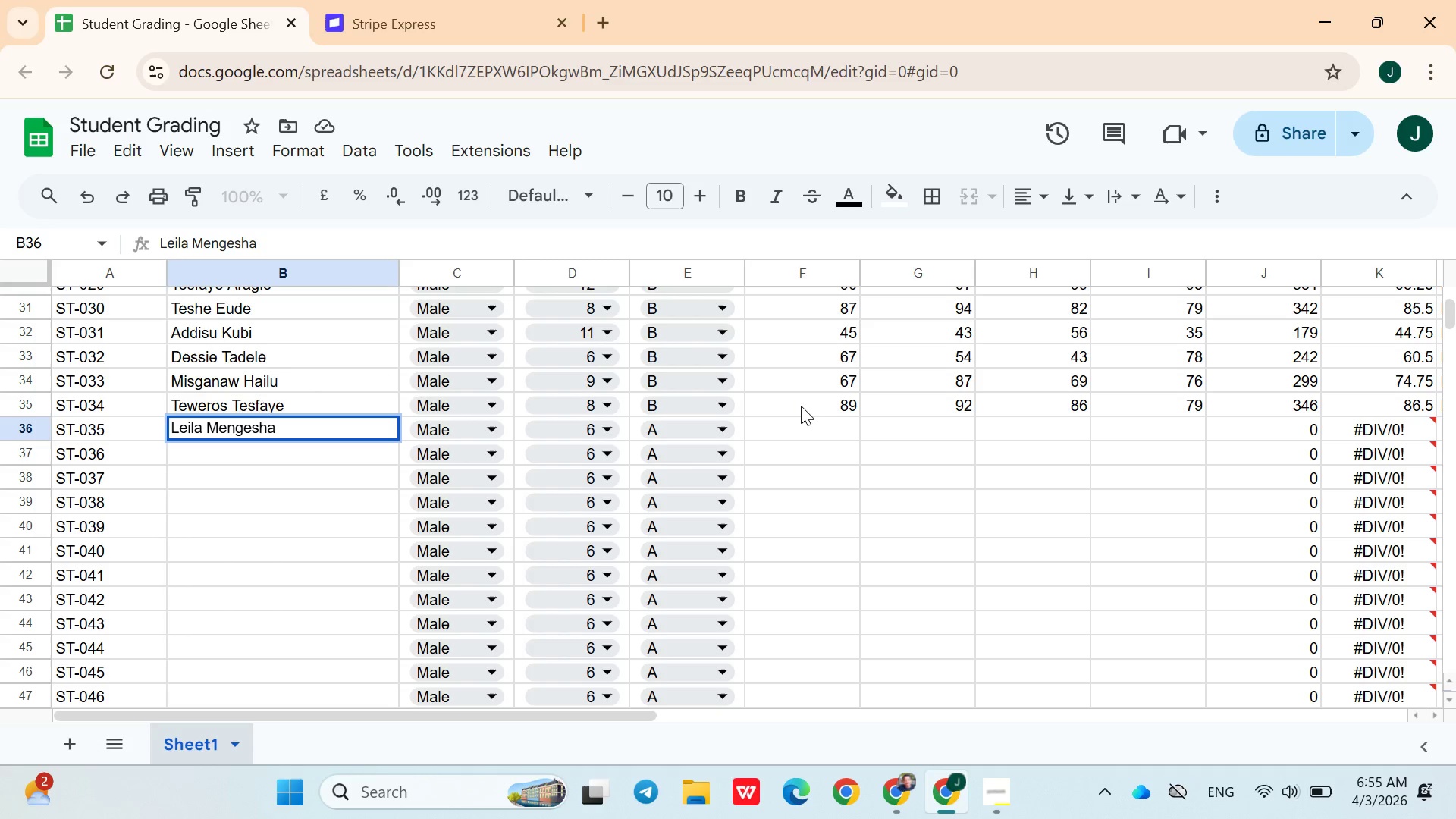 
left_click([490, 427])
 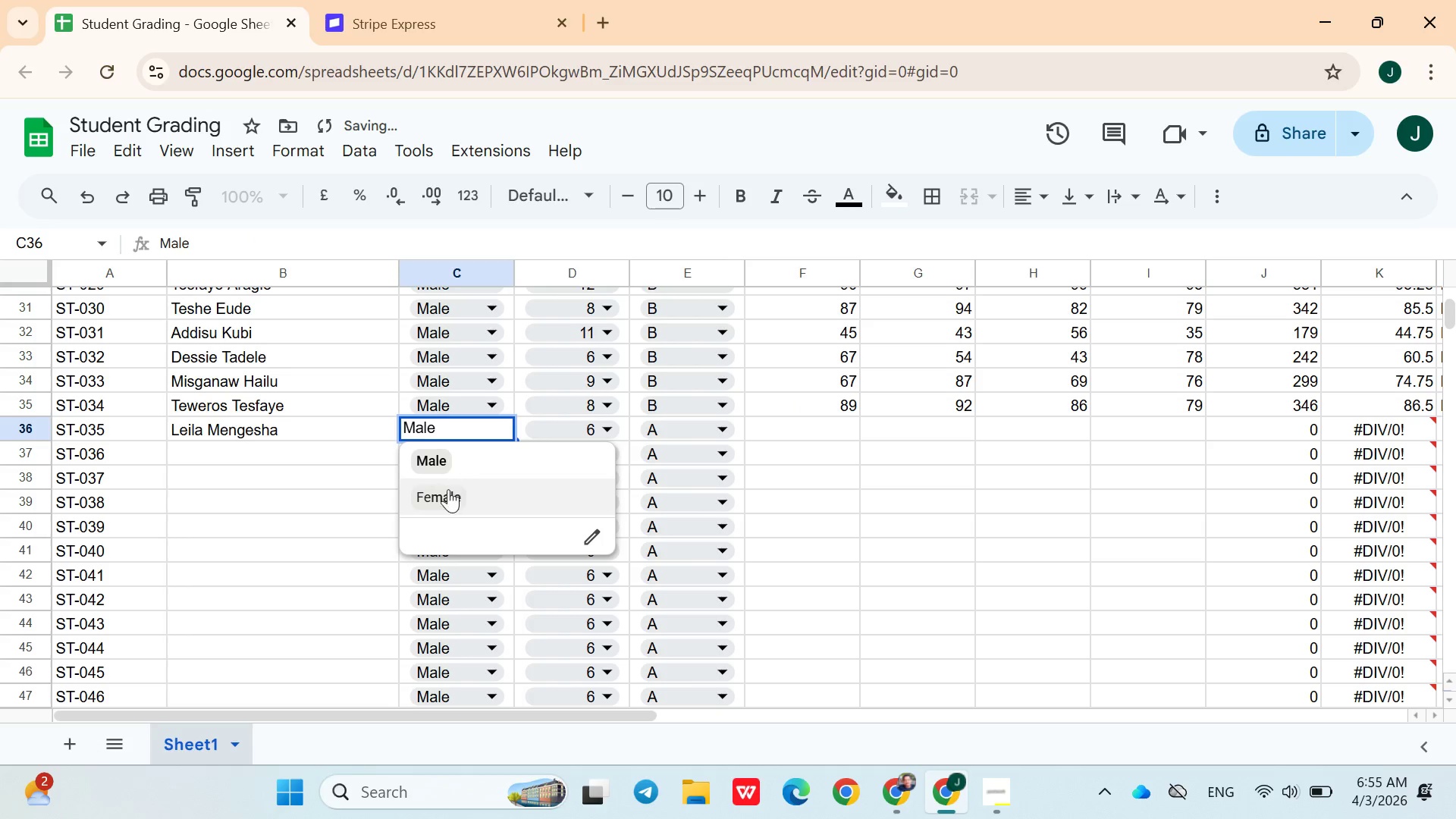 
left_click([444, 497])
 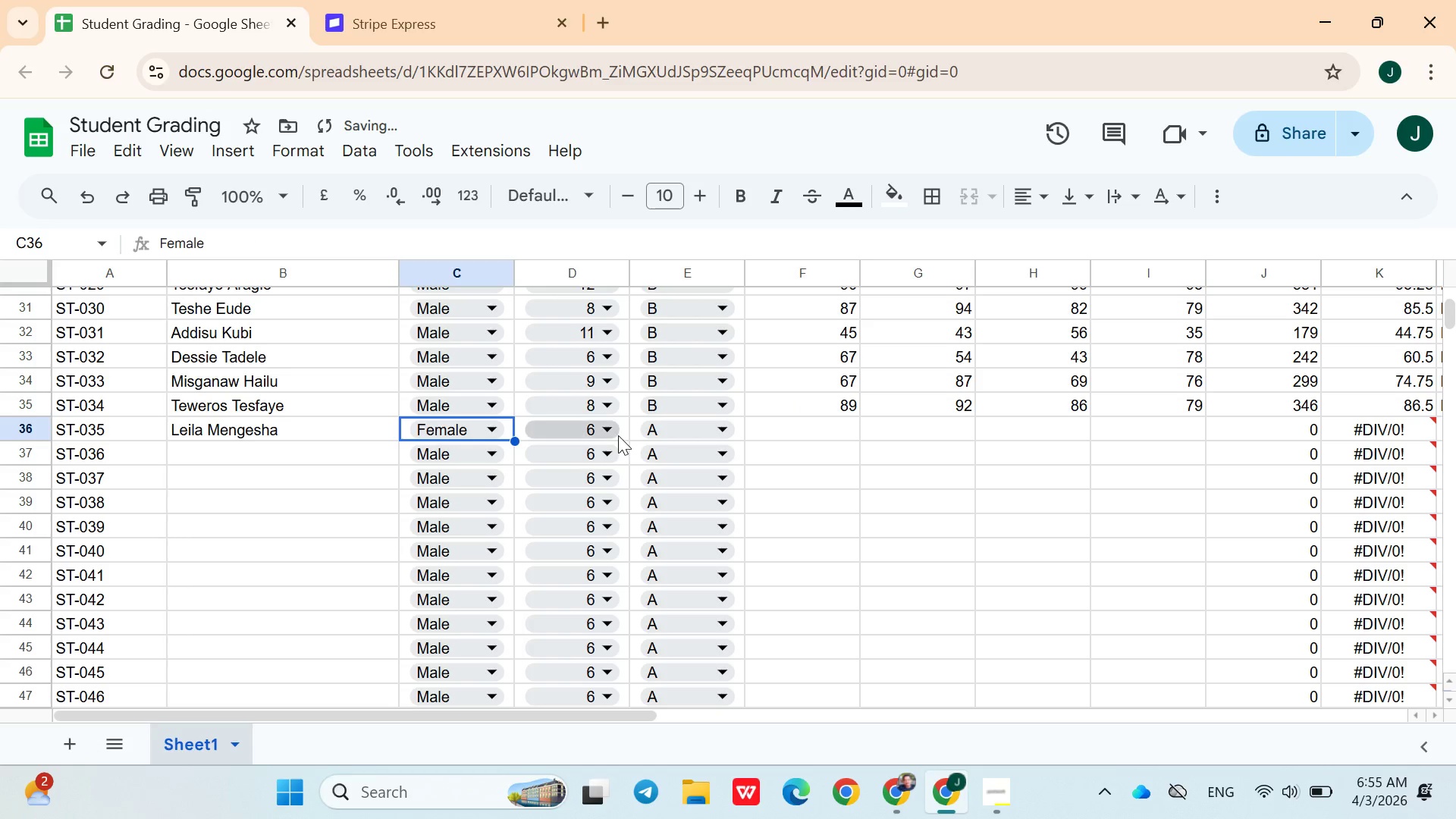 
left_click([609, 431])
 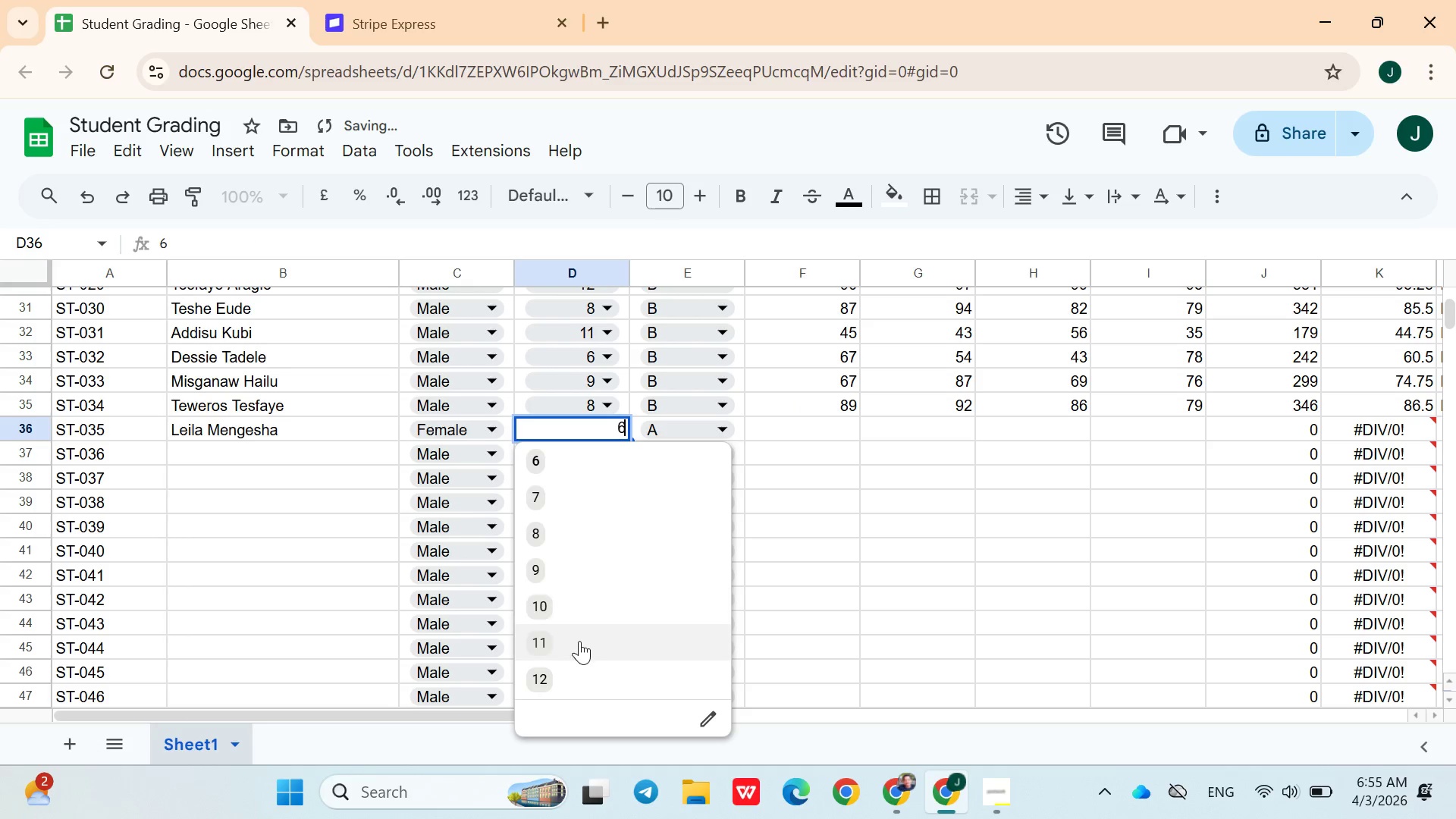 
left_click([579, 642])
 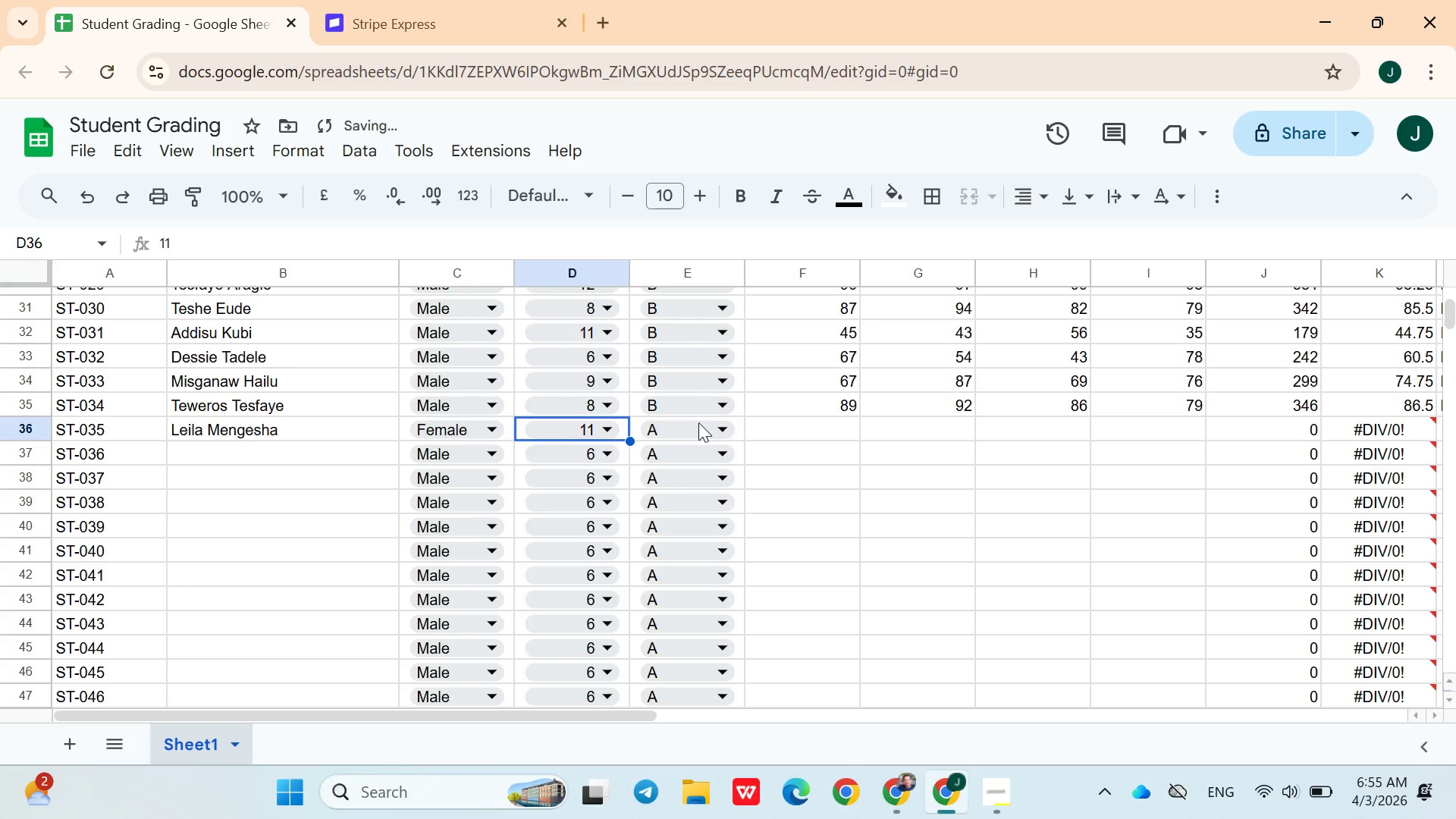 
left_click([696, 424])
 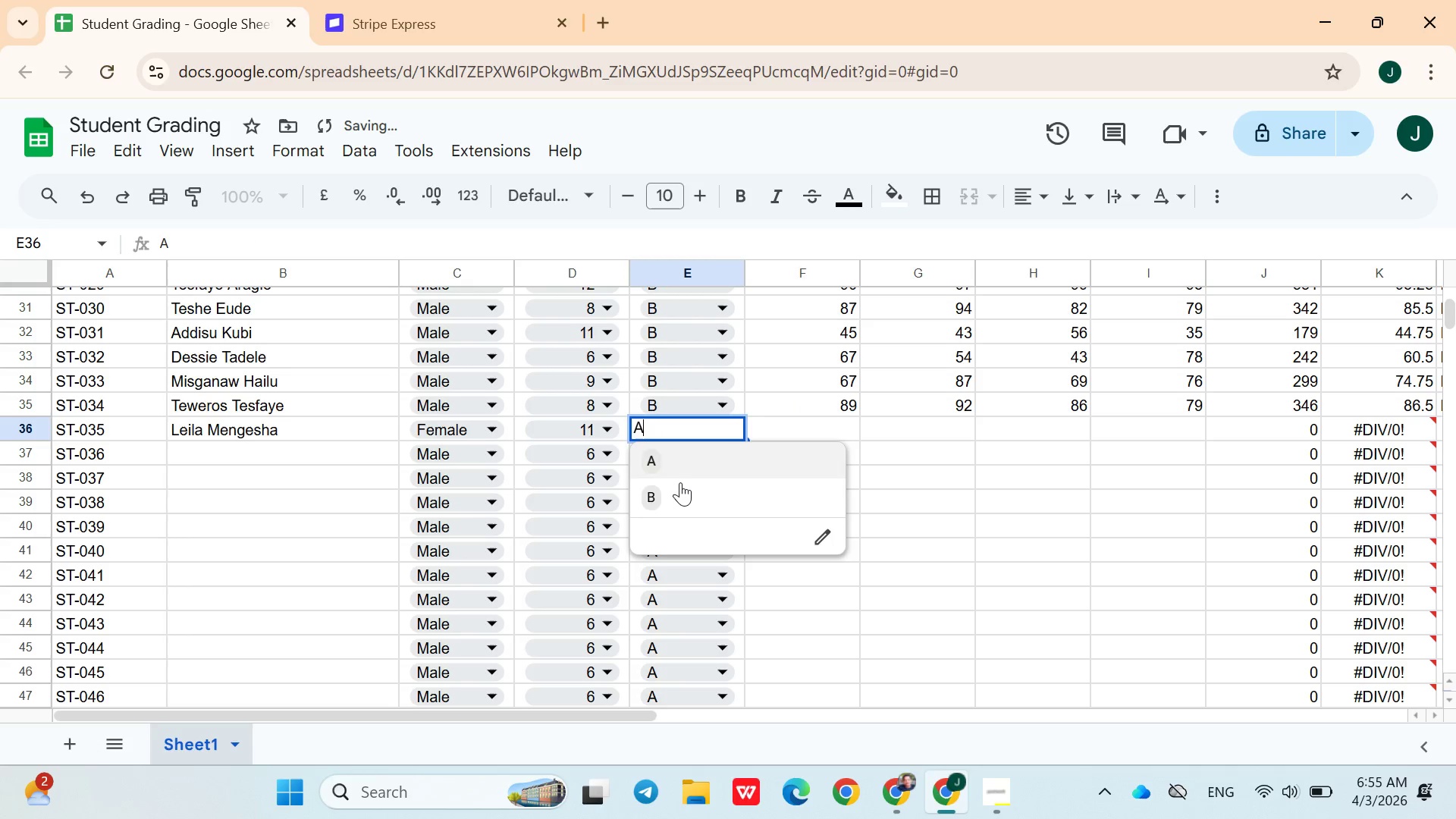 
left_click([680, 486])
 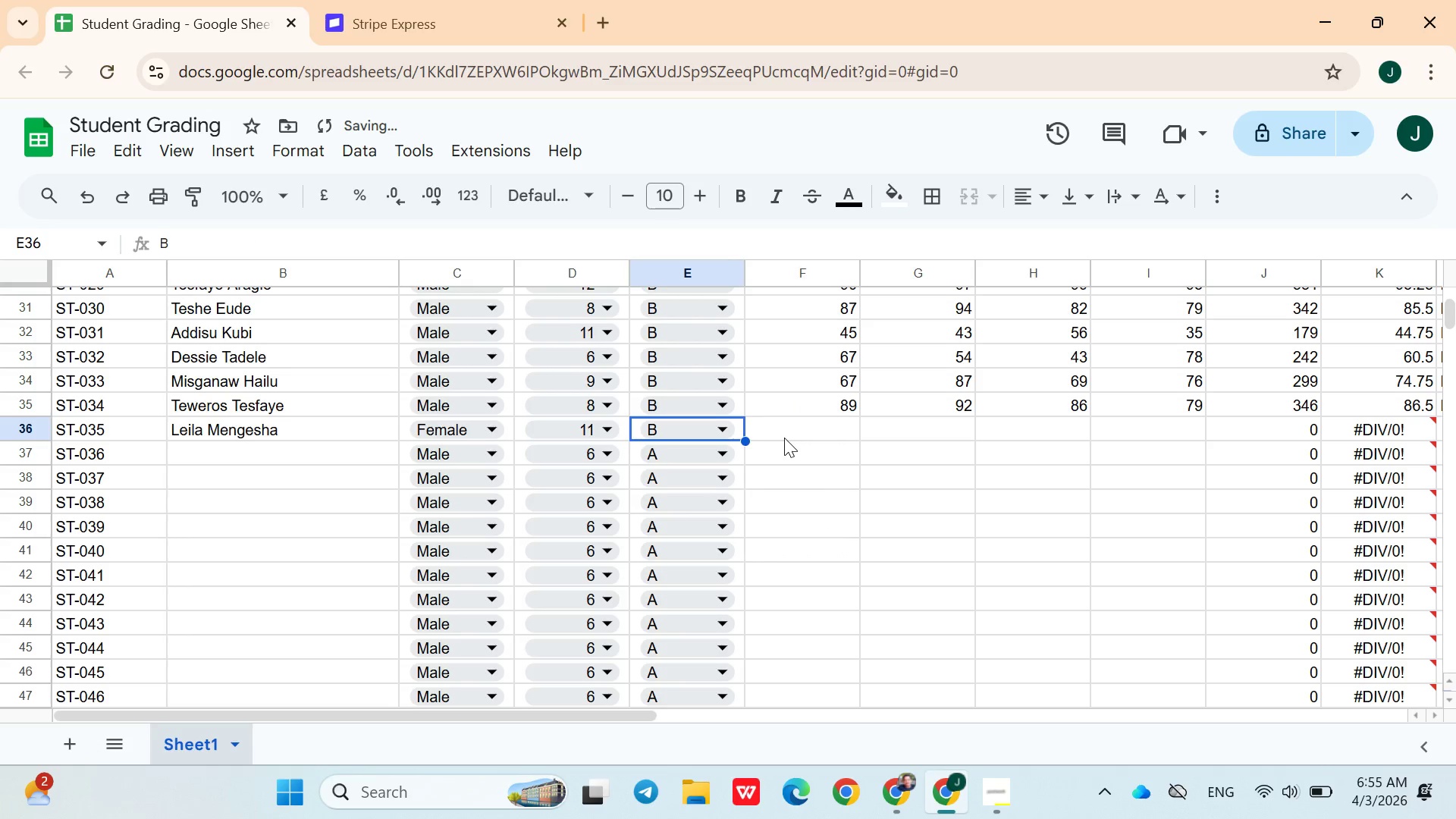 
left_click([784, 438])
 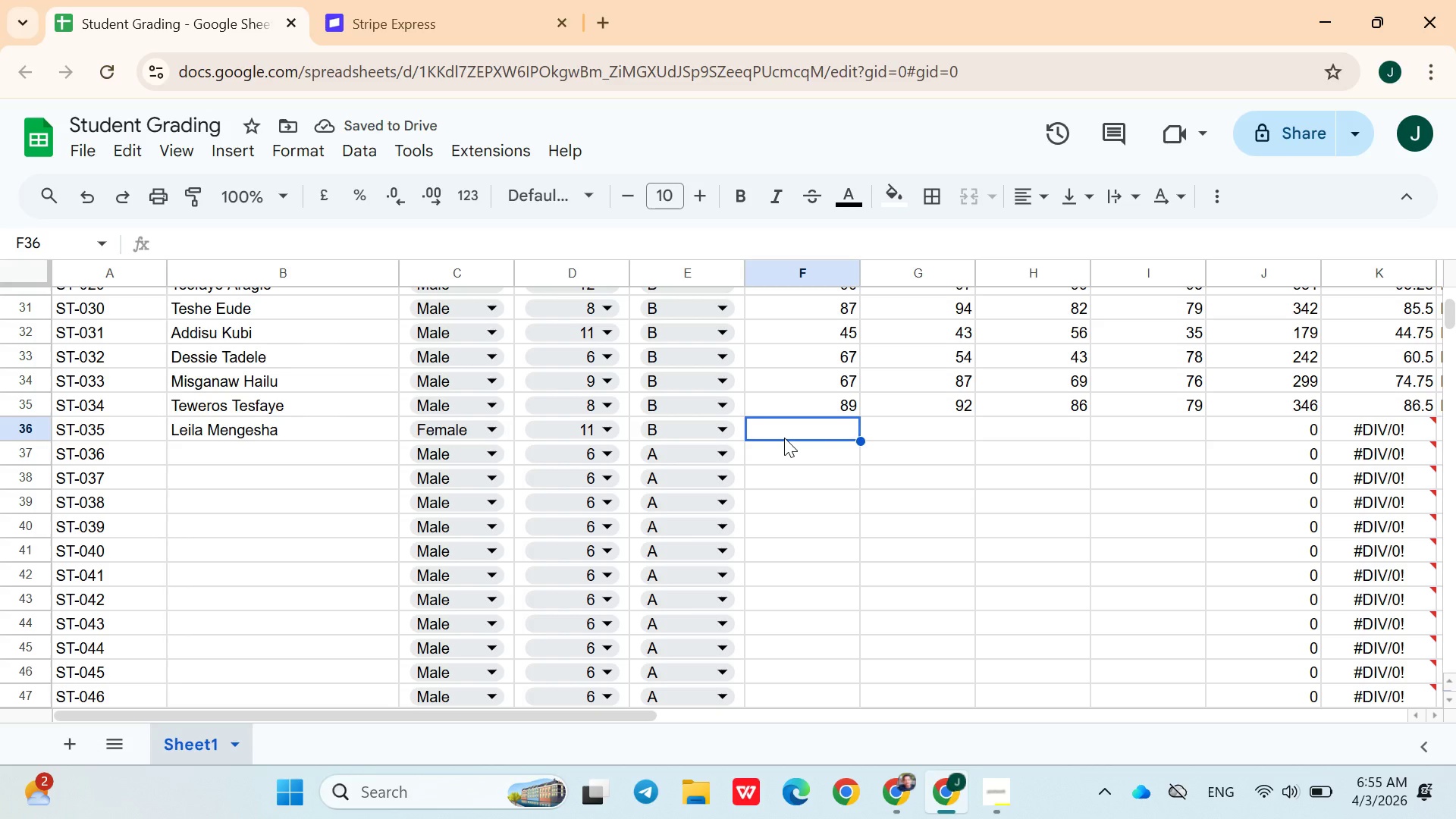 
type(99)
 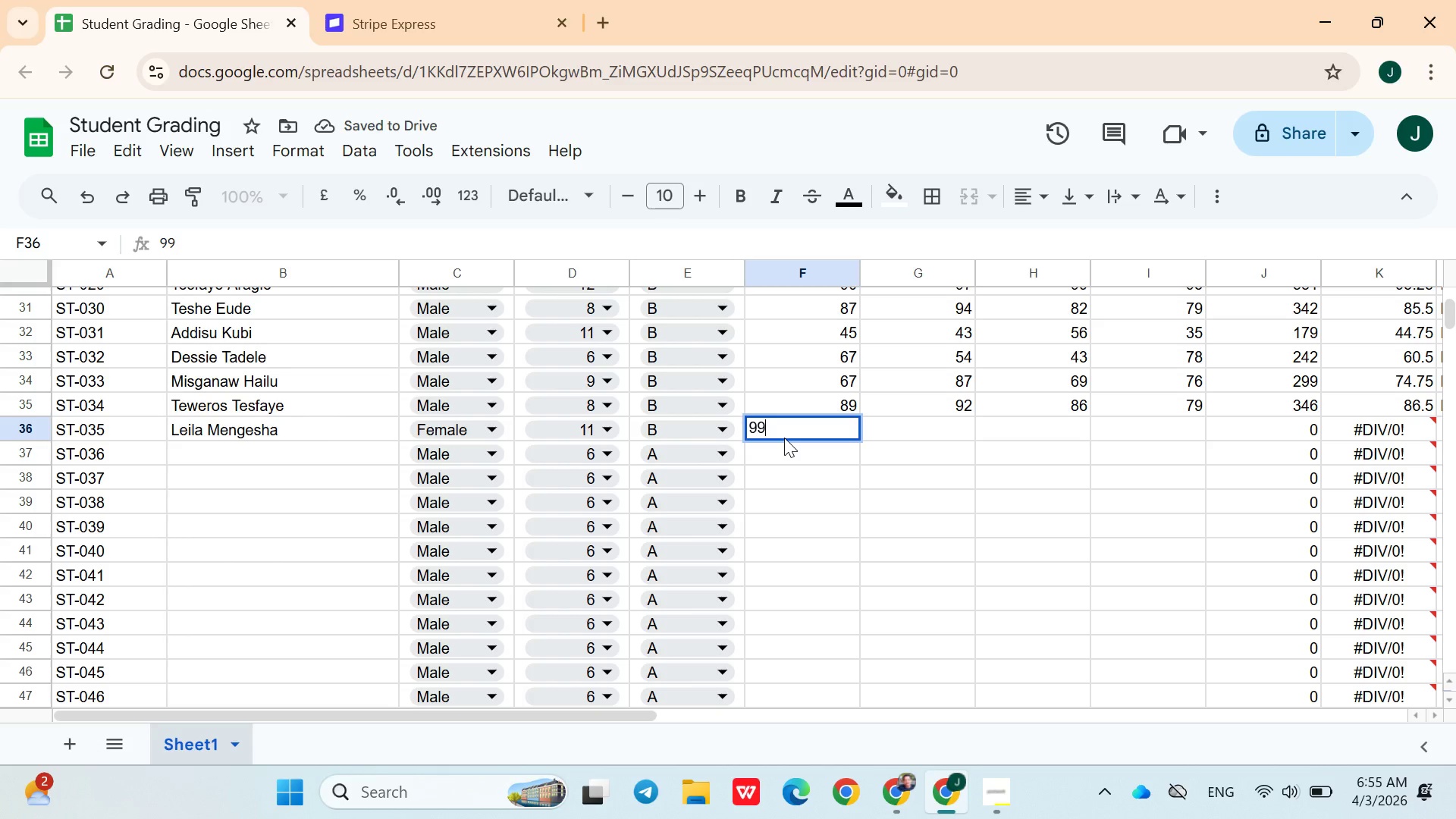 
key(ArrowRight)
 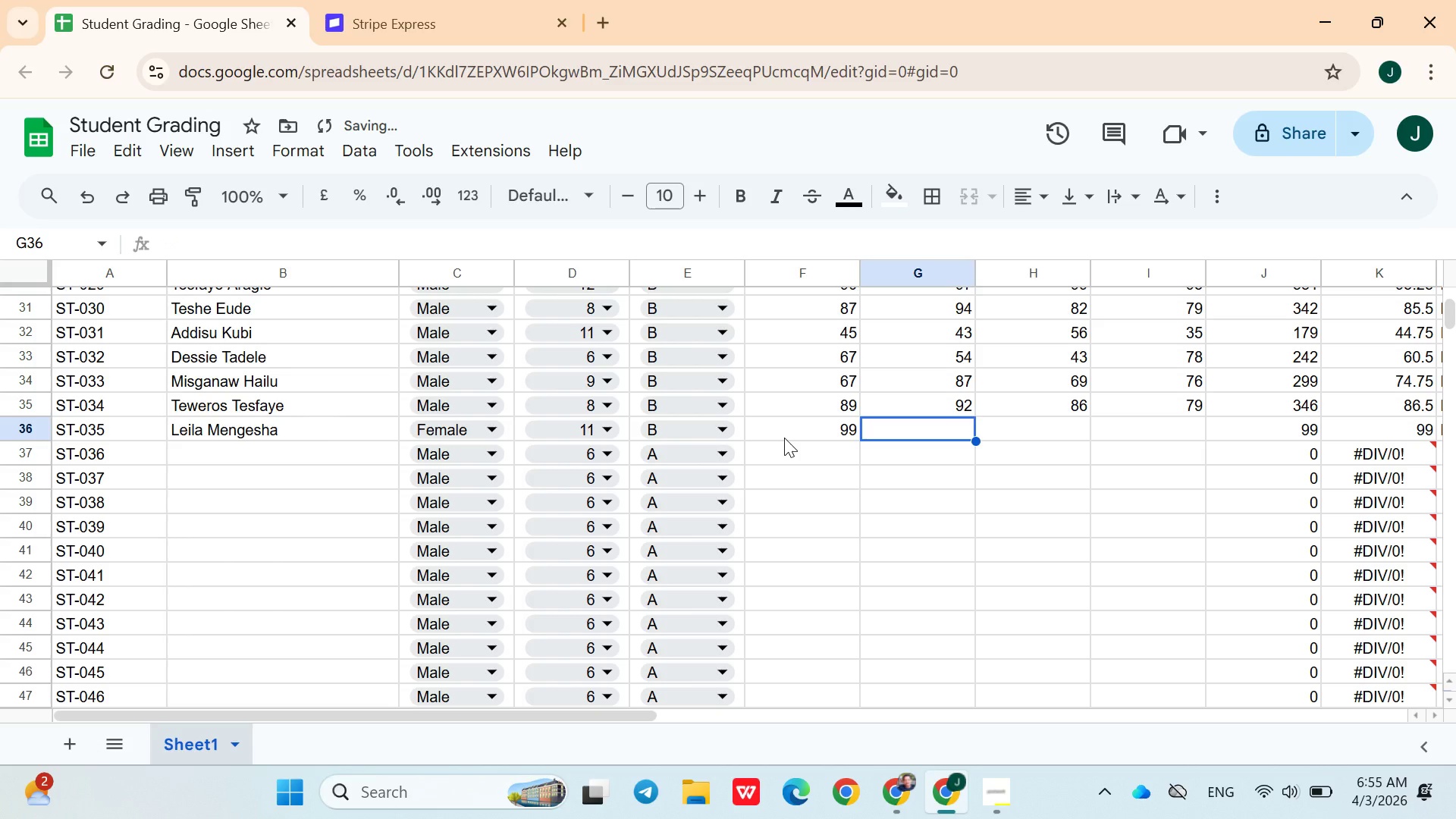 
key(9)
 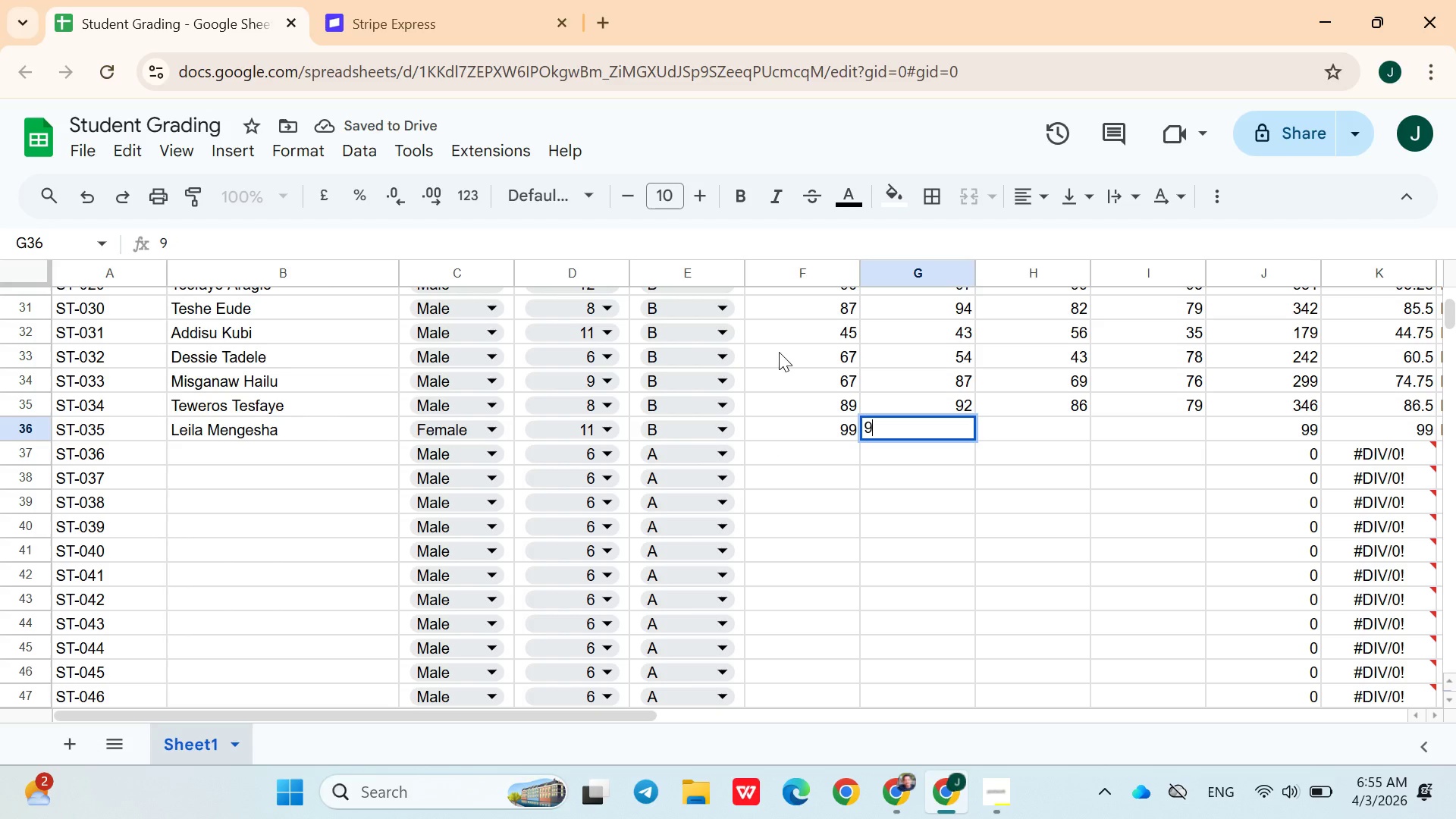 
wait(8.52)
 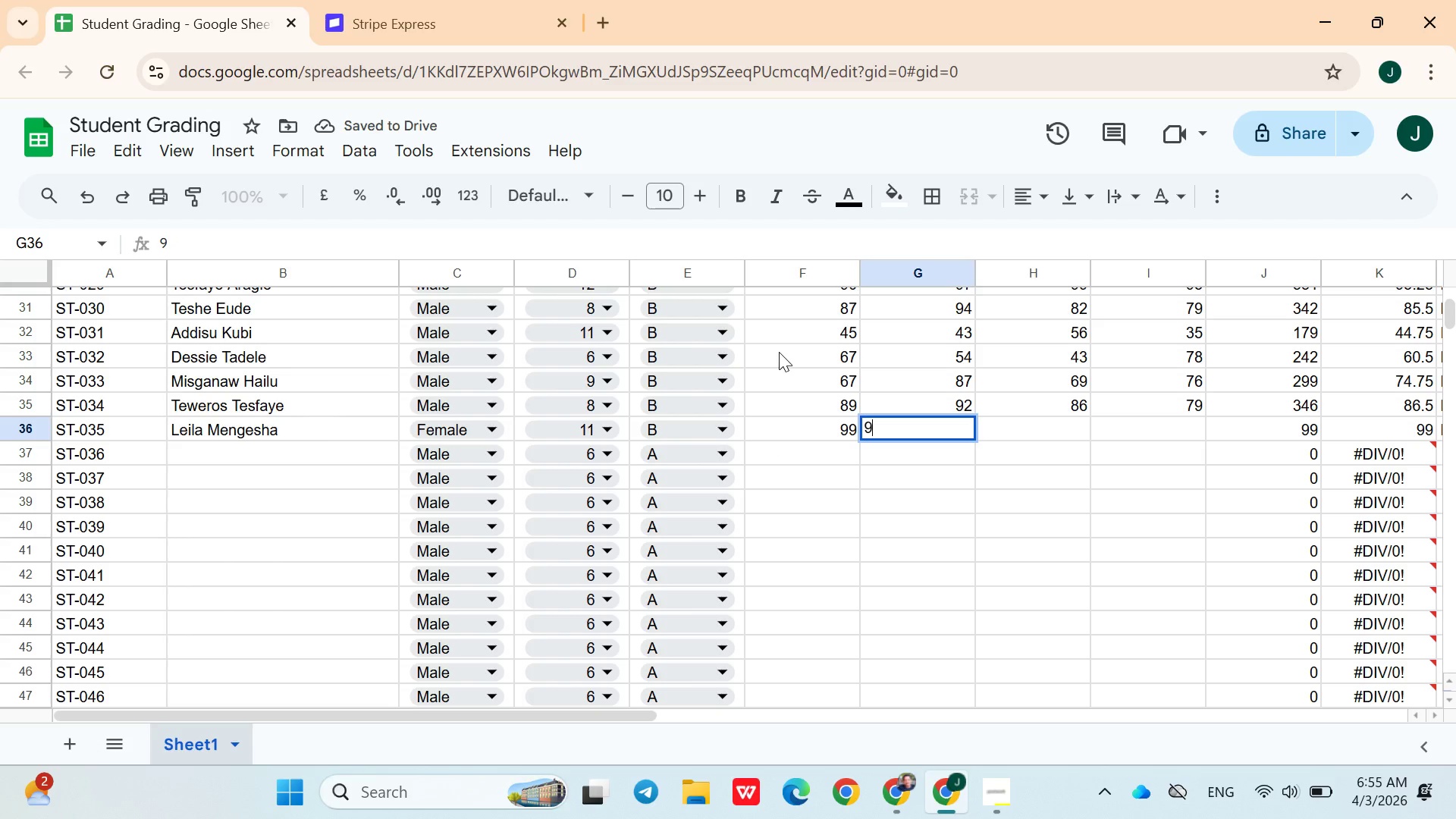 
key(8)
 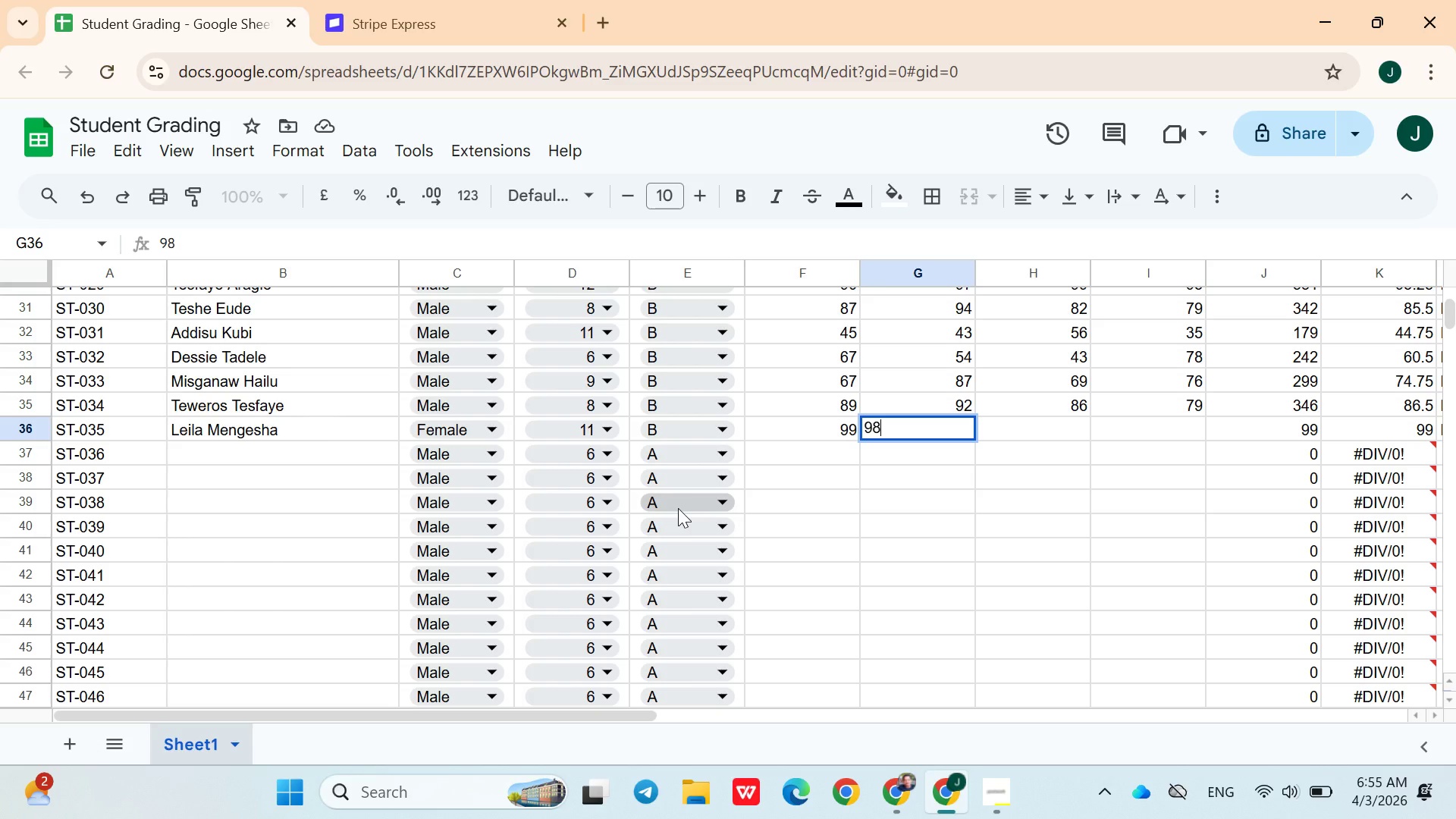 
key(ArrowRight)
 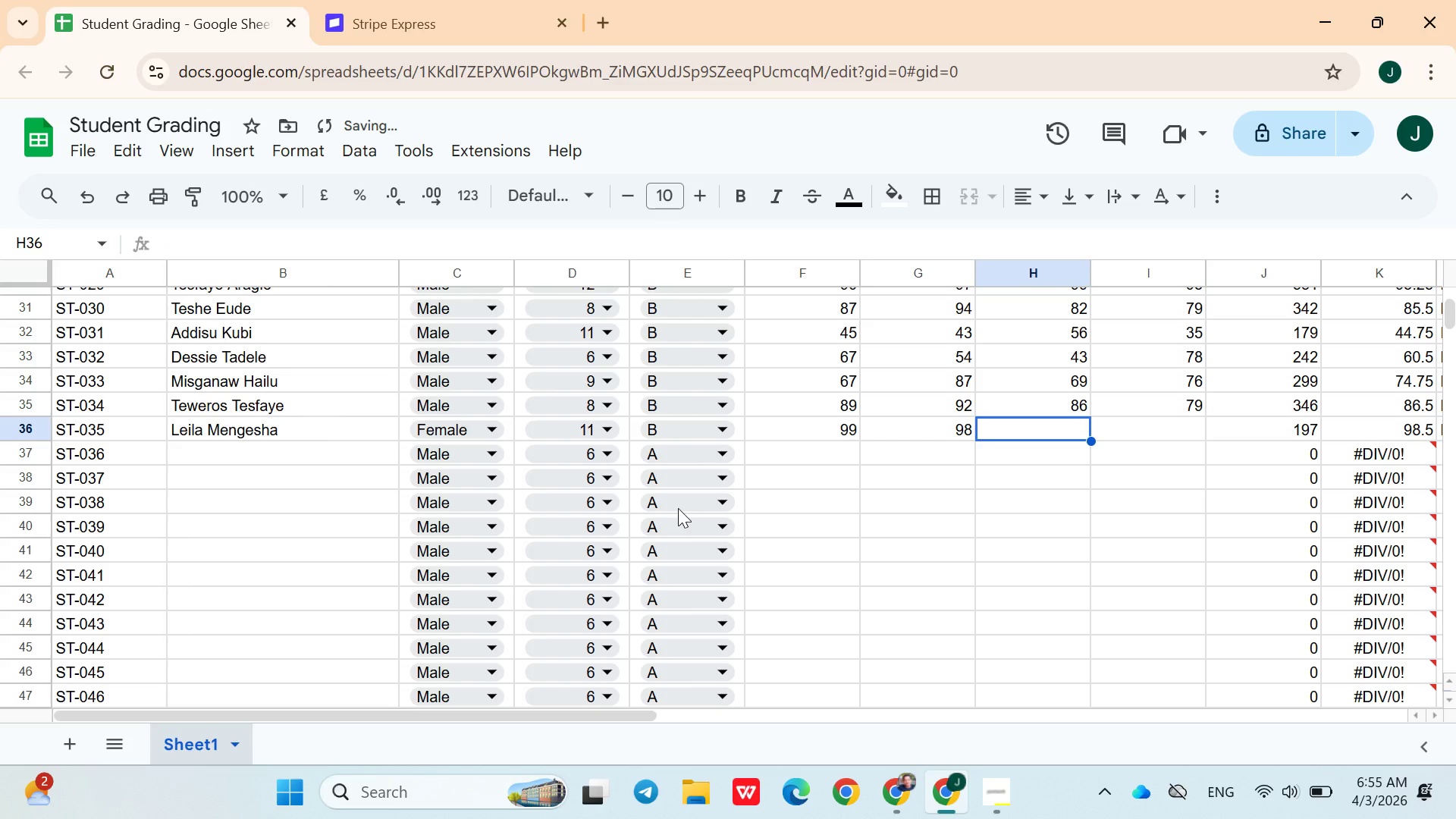 
type(94)
 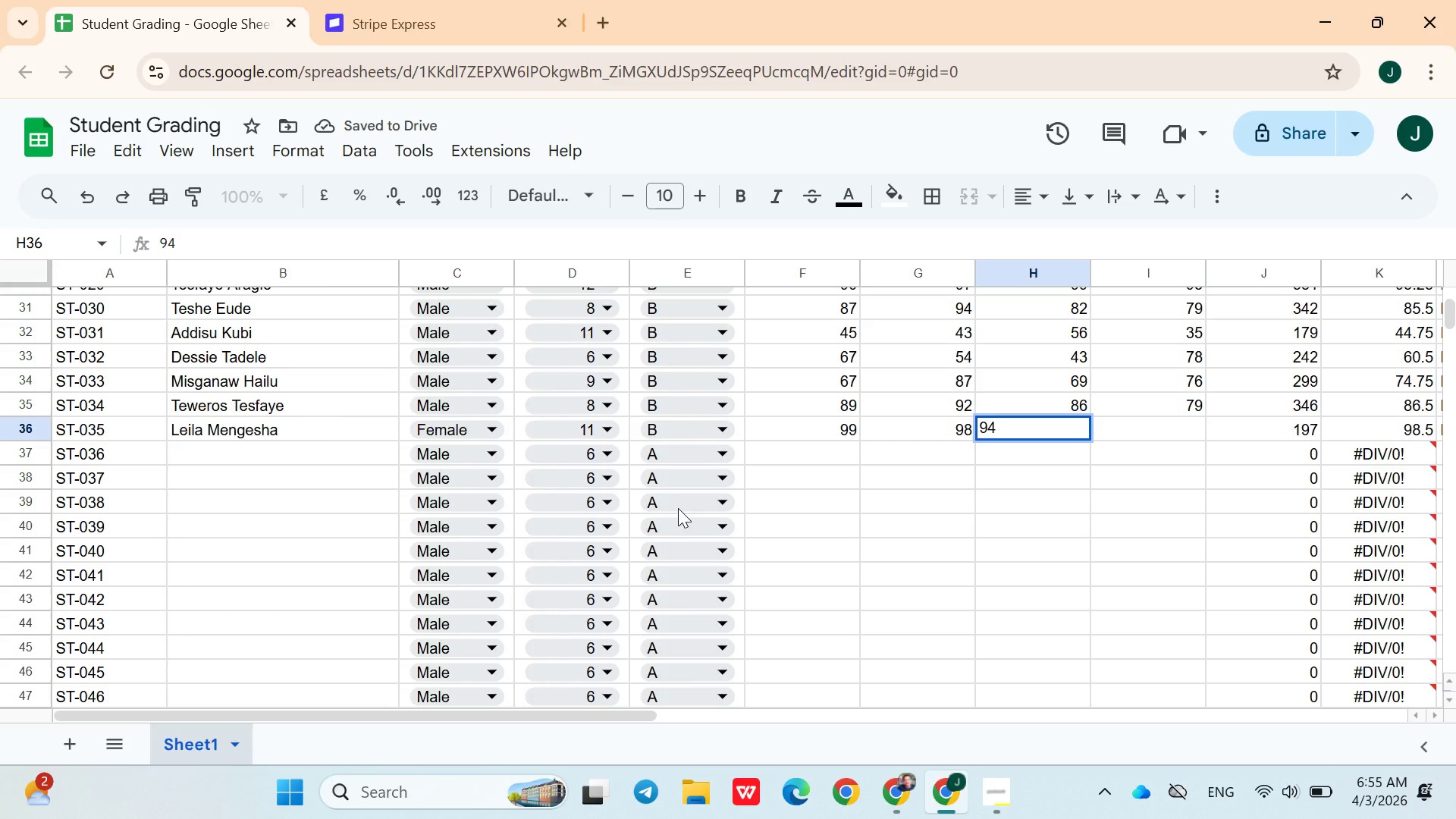 
key(ArrowRight)
 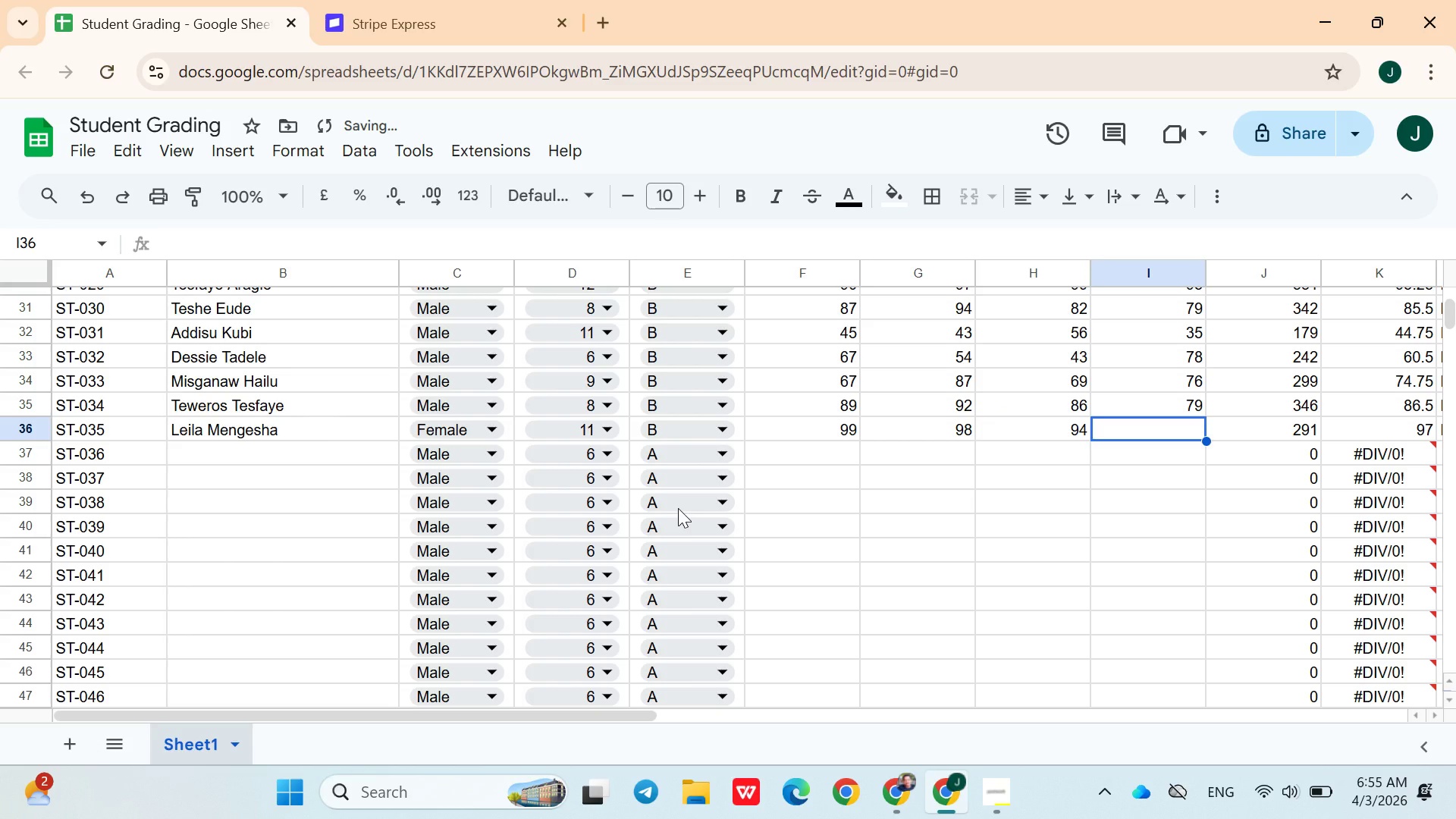 
key(8)
 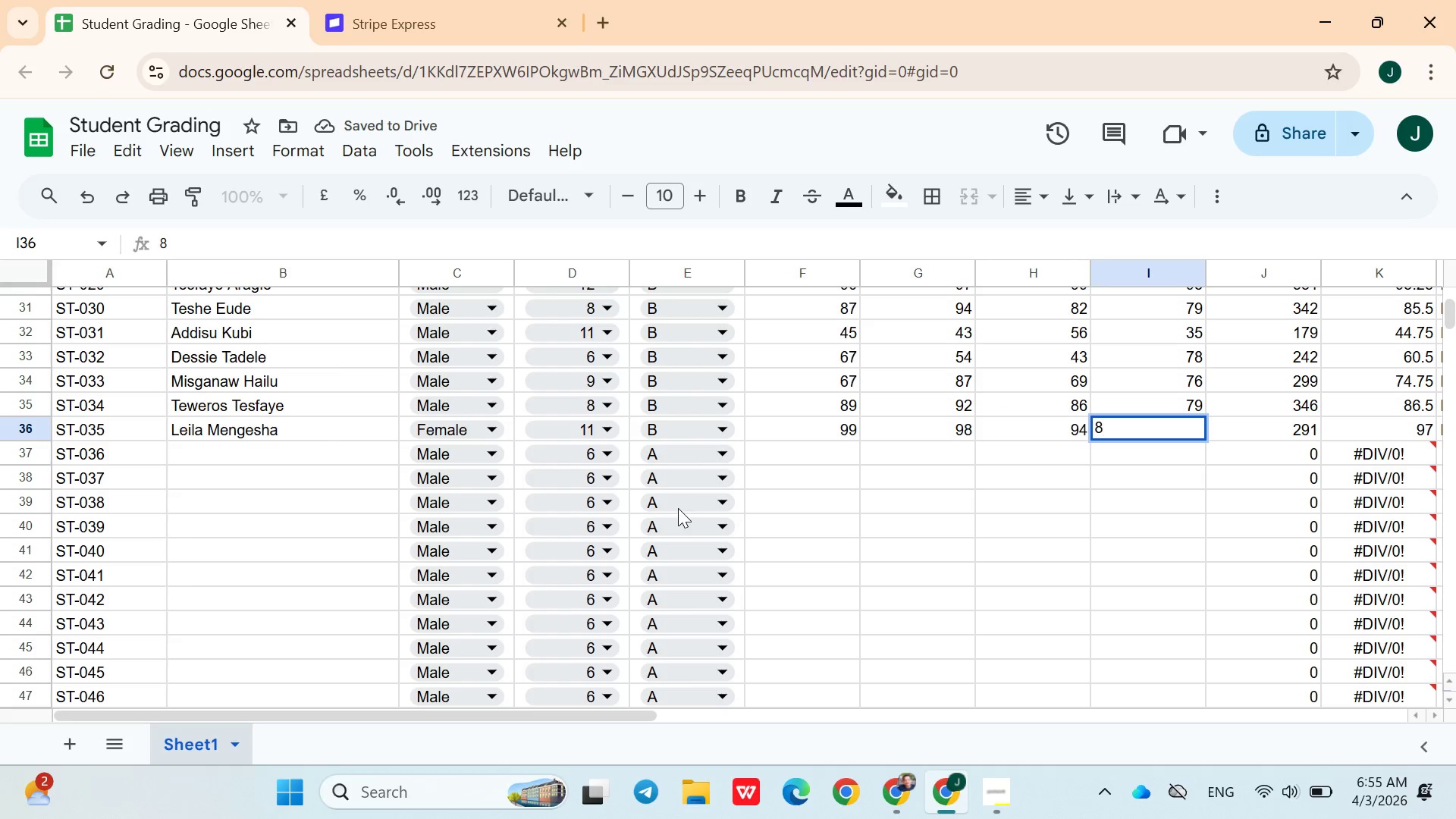 
key(Backspace)
 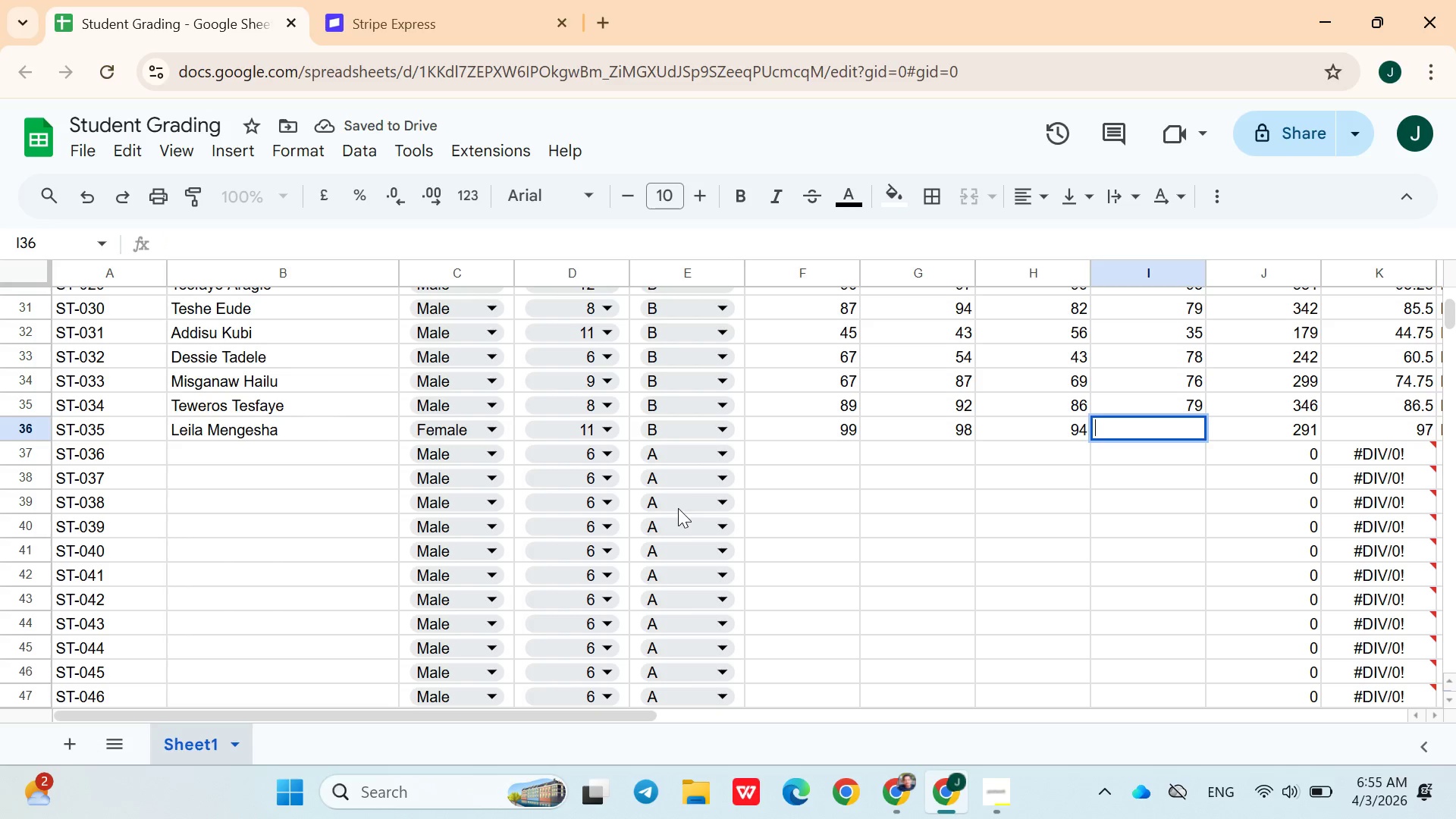 
key(Unknown)
 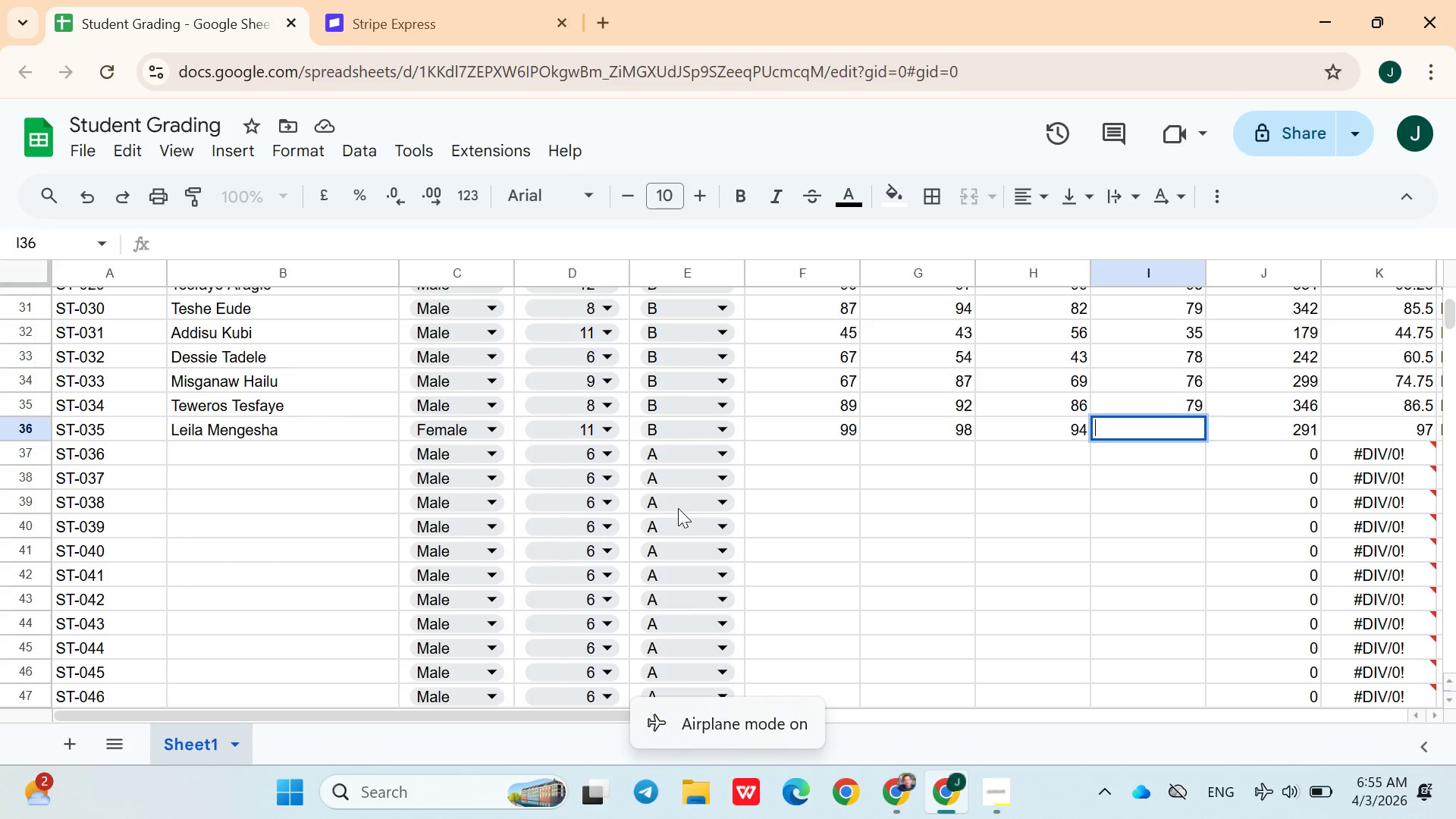 
key(Unknown)
 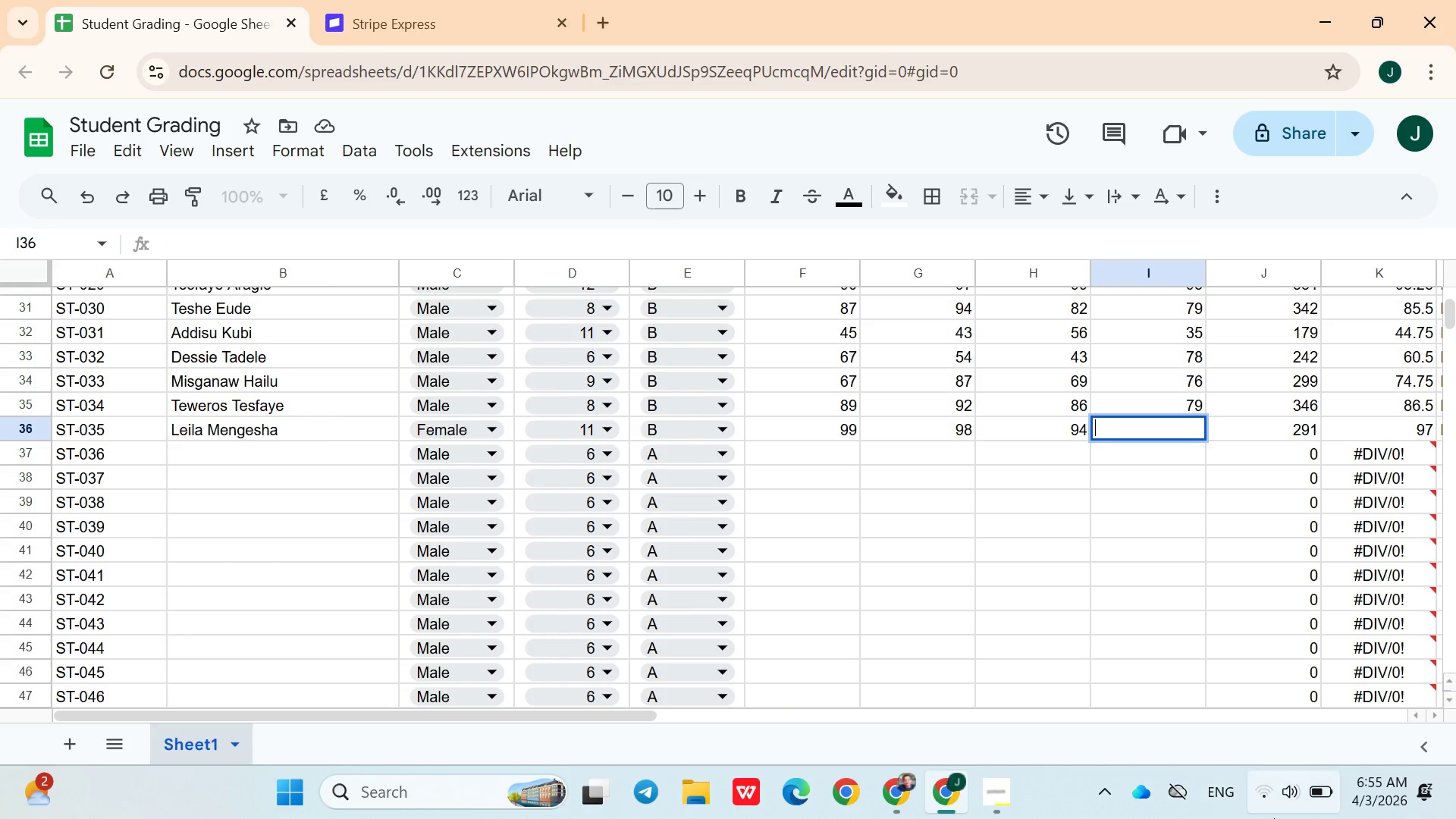 
wait(5.45)
 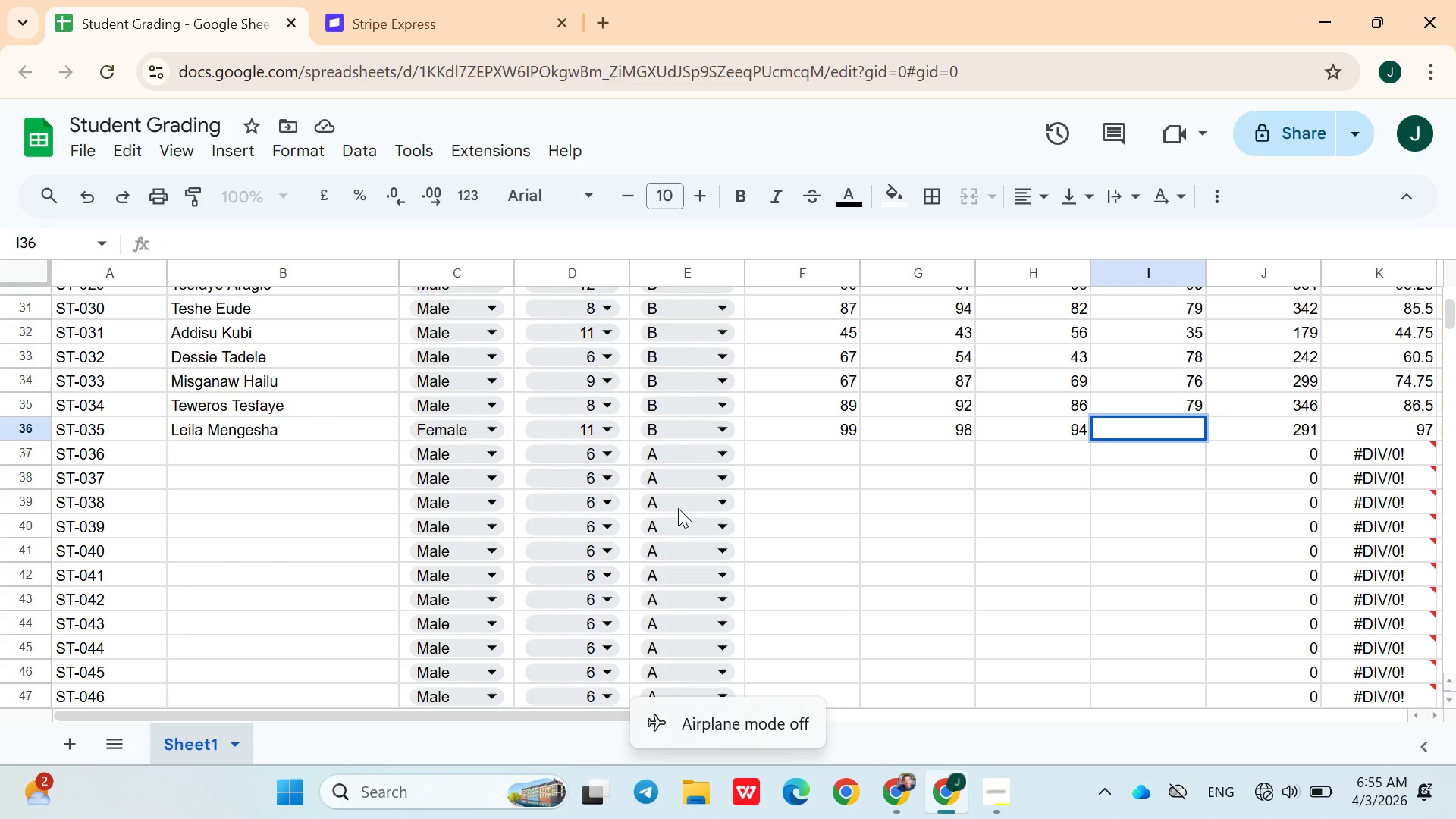 
mouse_move([1134, 795])
 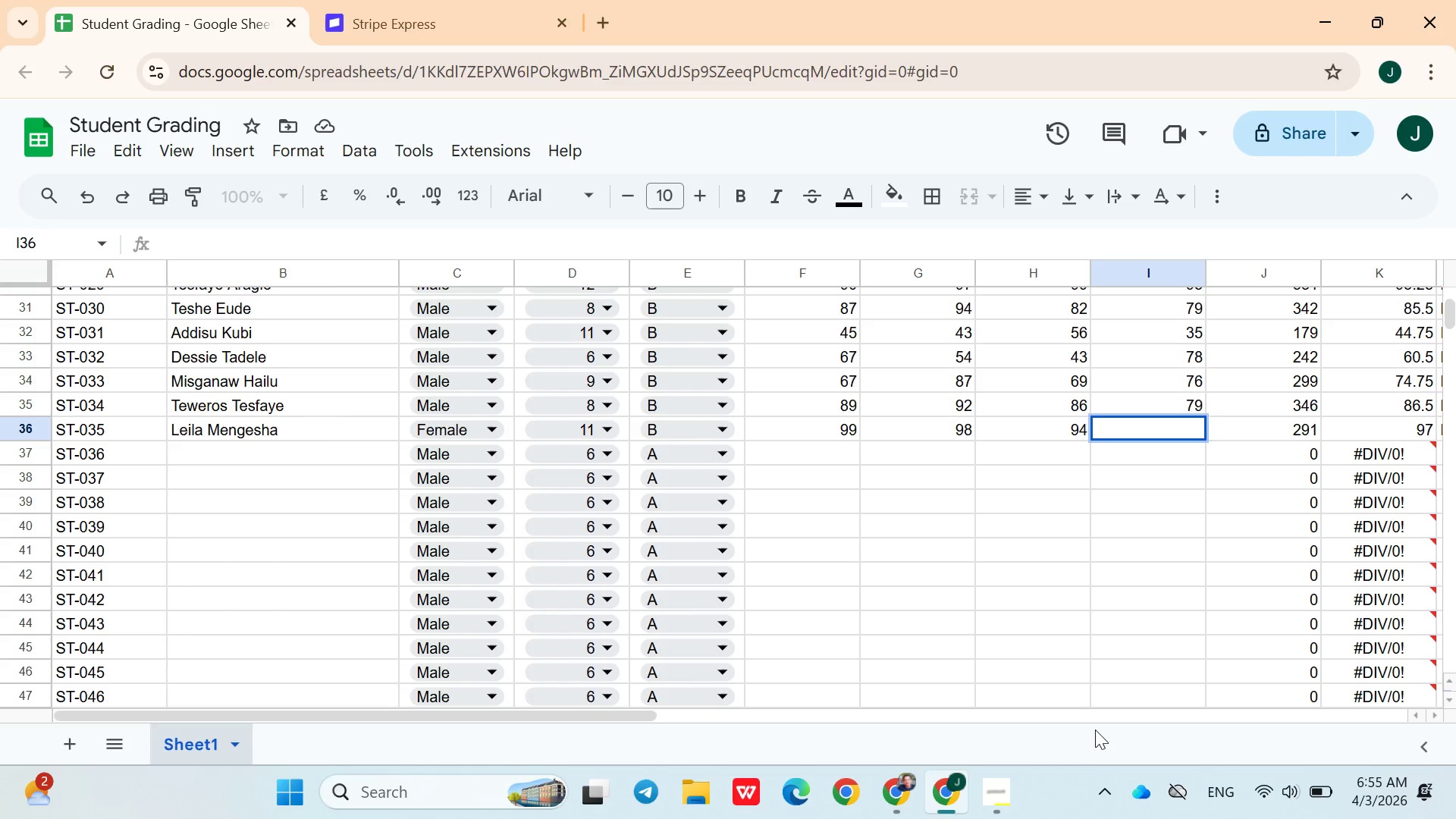 
key(Mute)
 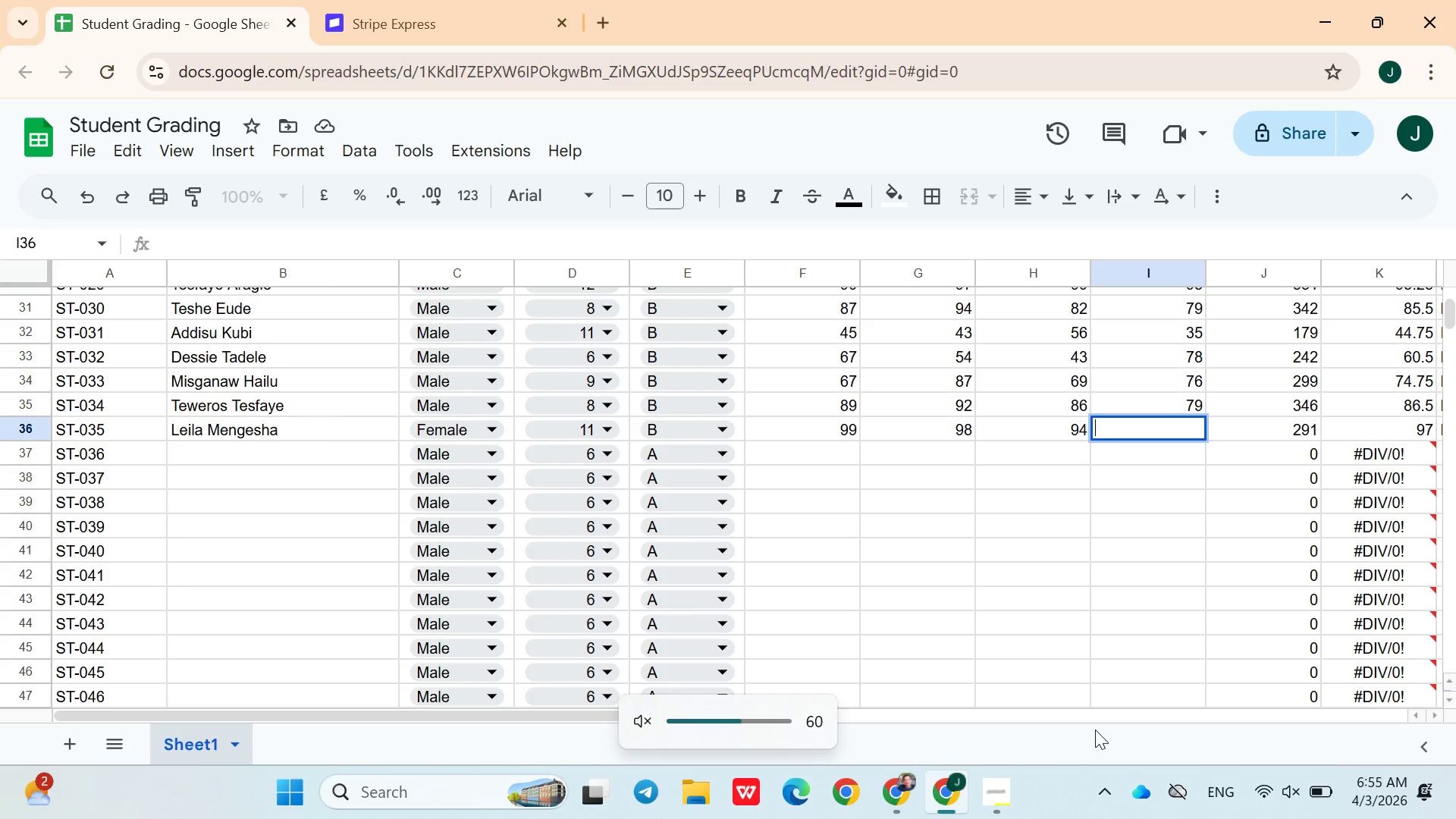 
key(Mute)
 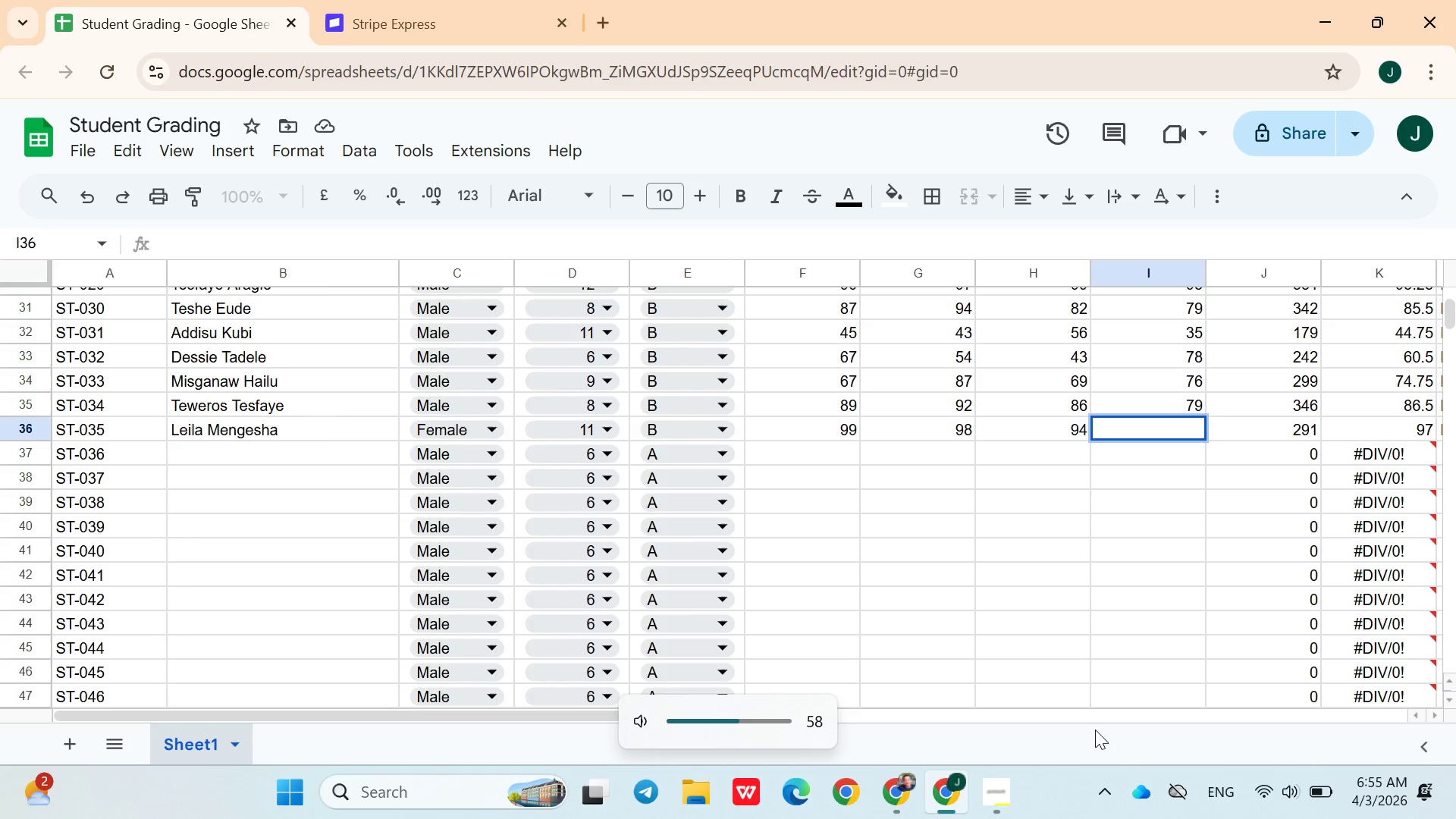 
key(VolumeDown)
 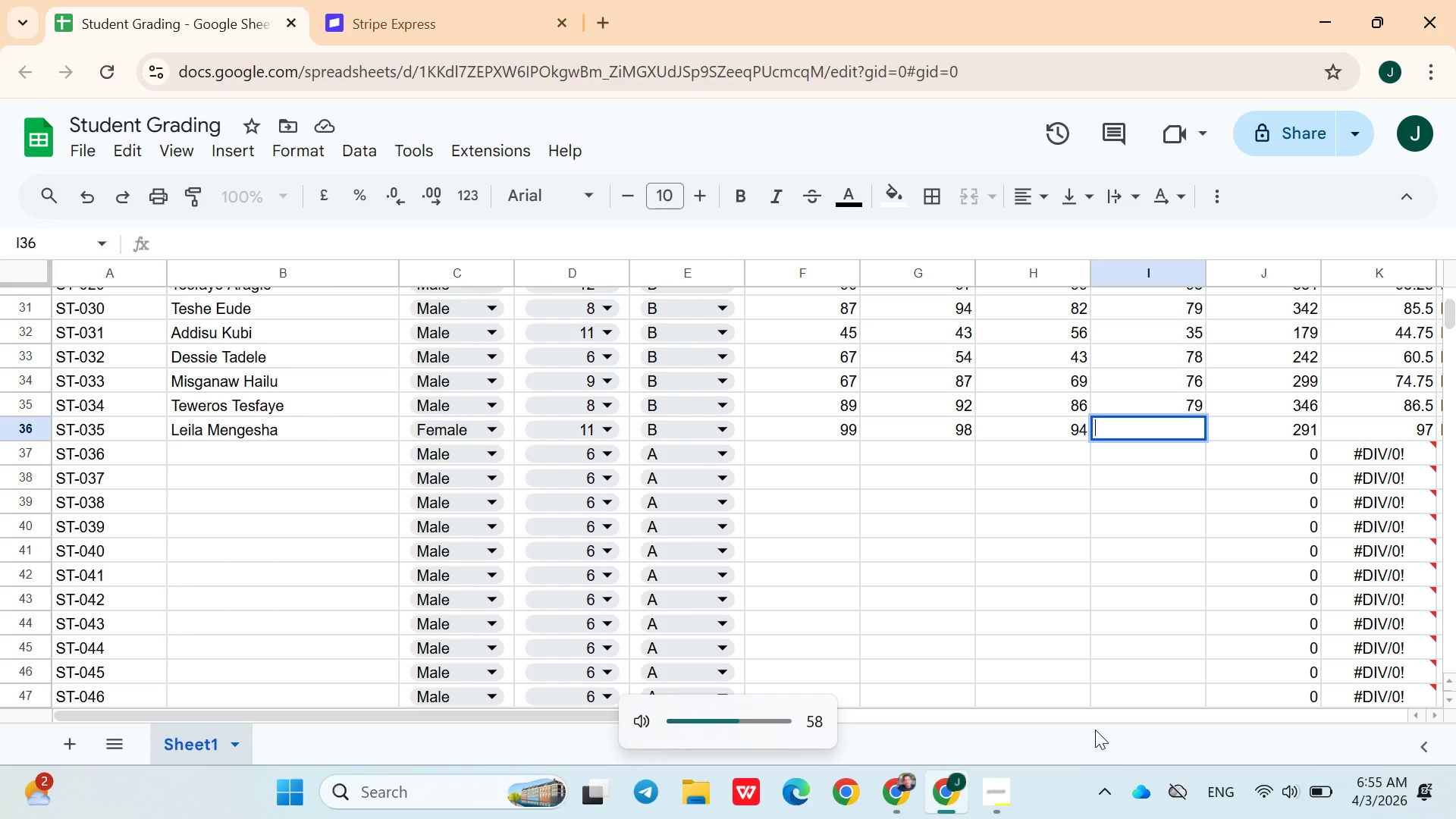 
key(VolumeUp)
 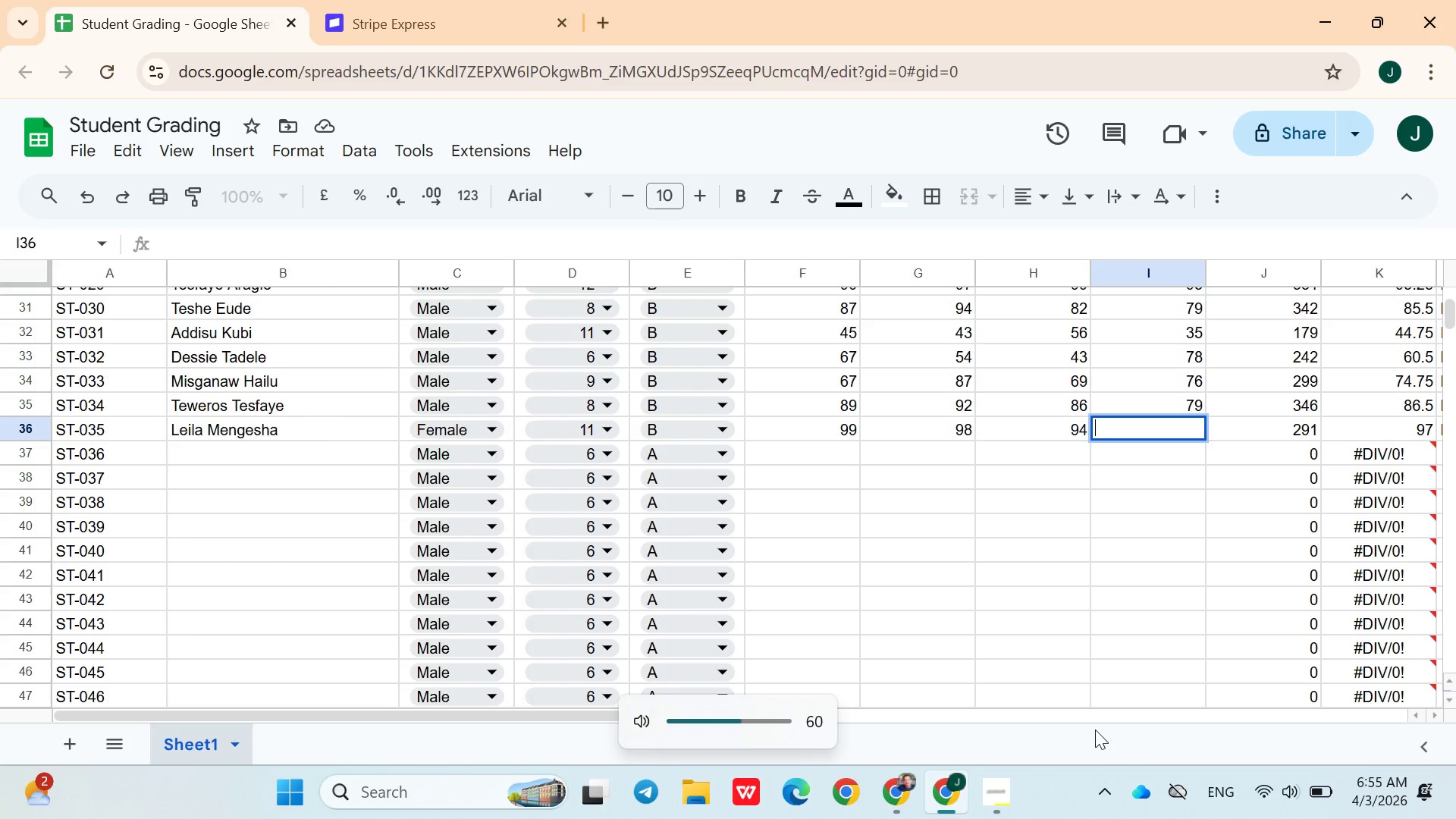 
hold_key(key=Unknown, duration=0.66)
 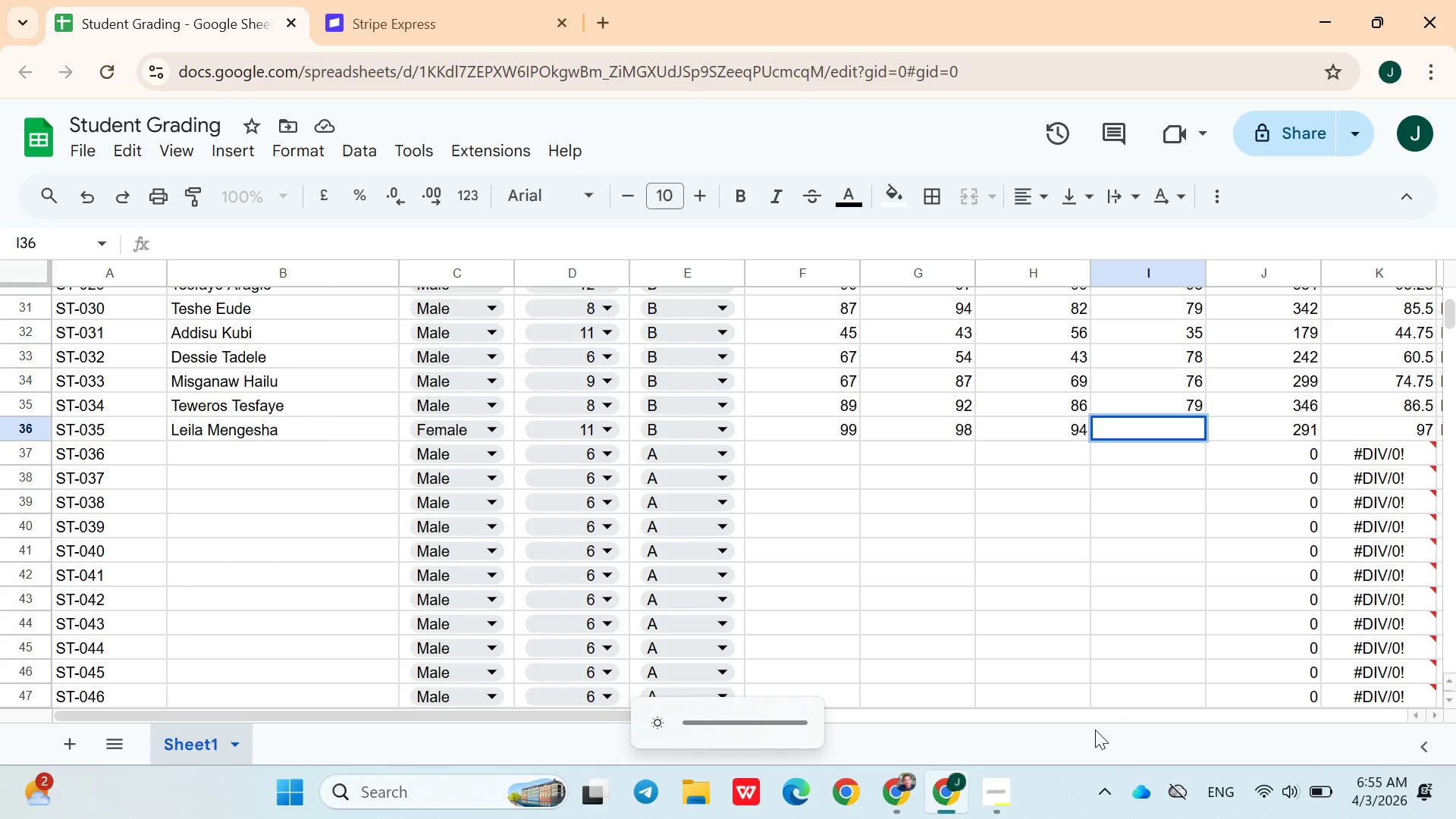 
hold_key(key=Unknown, duration=2.06)
 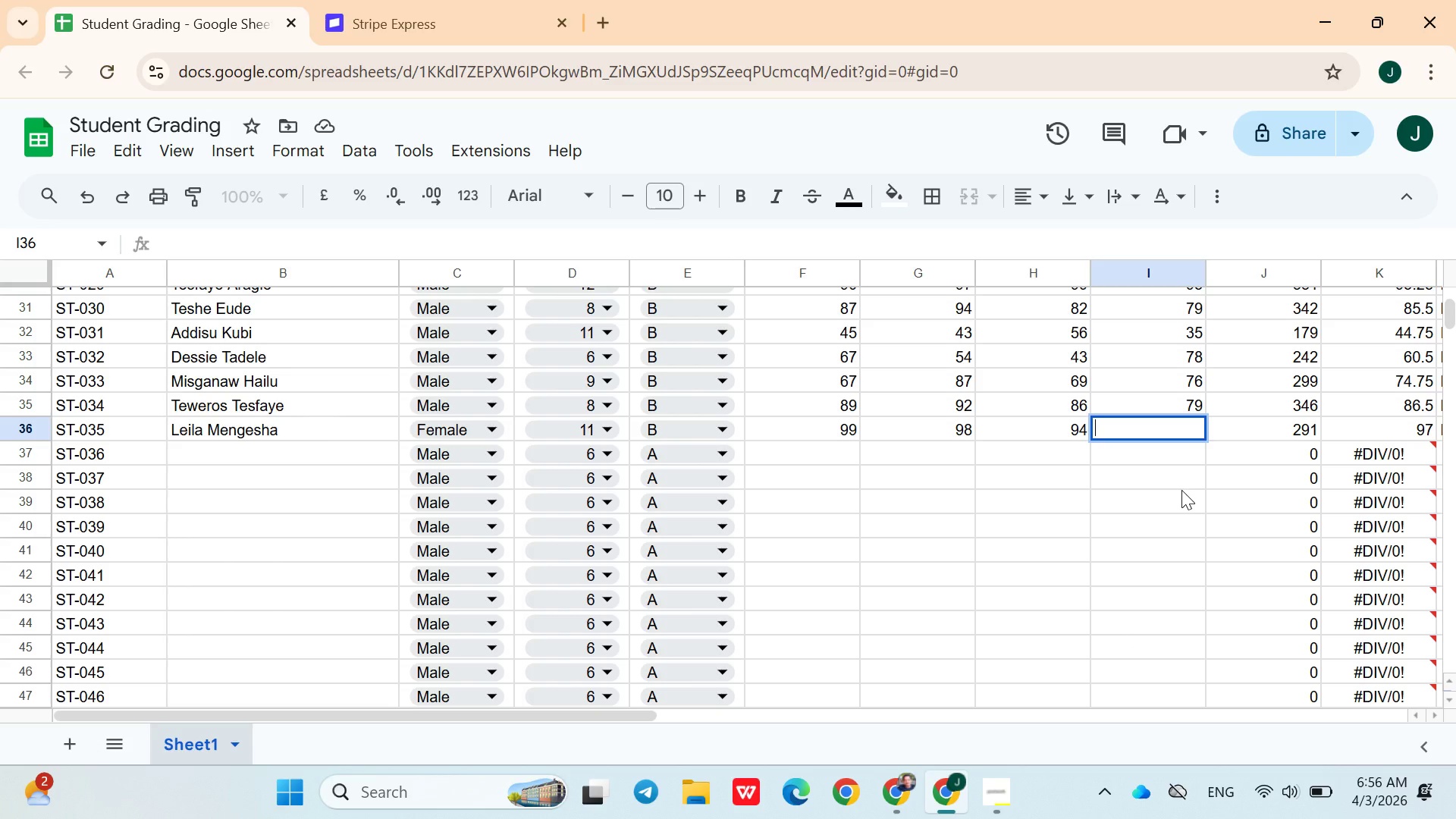 
wait(7.69)
 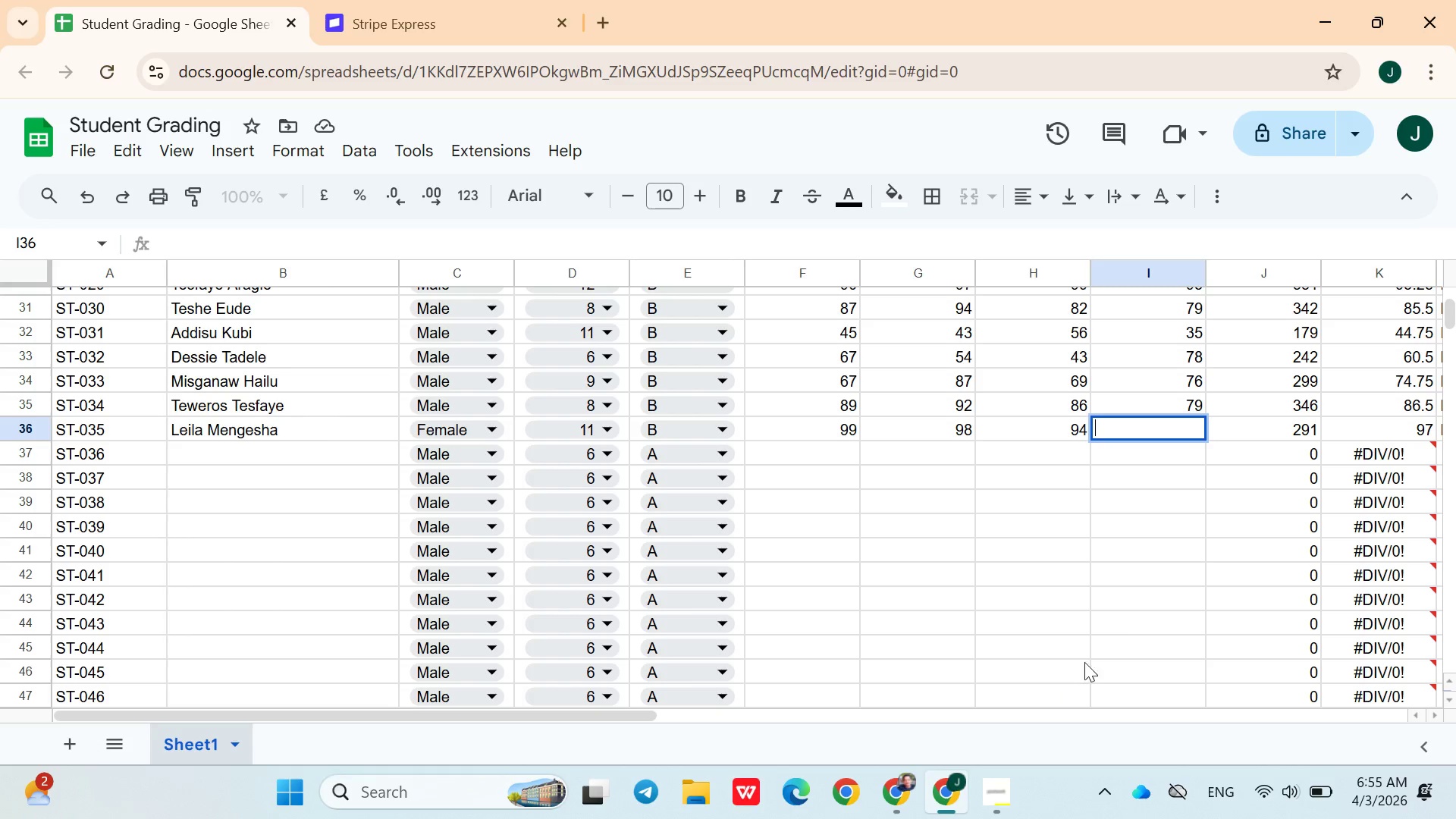 
type(97)
 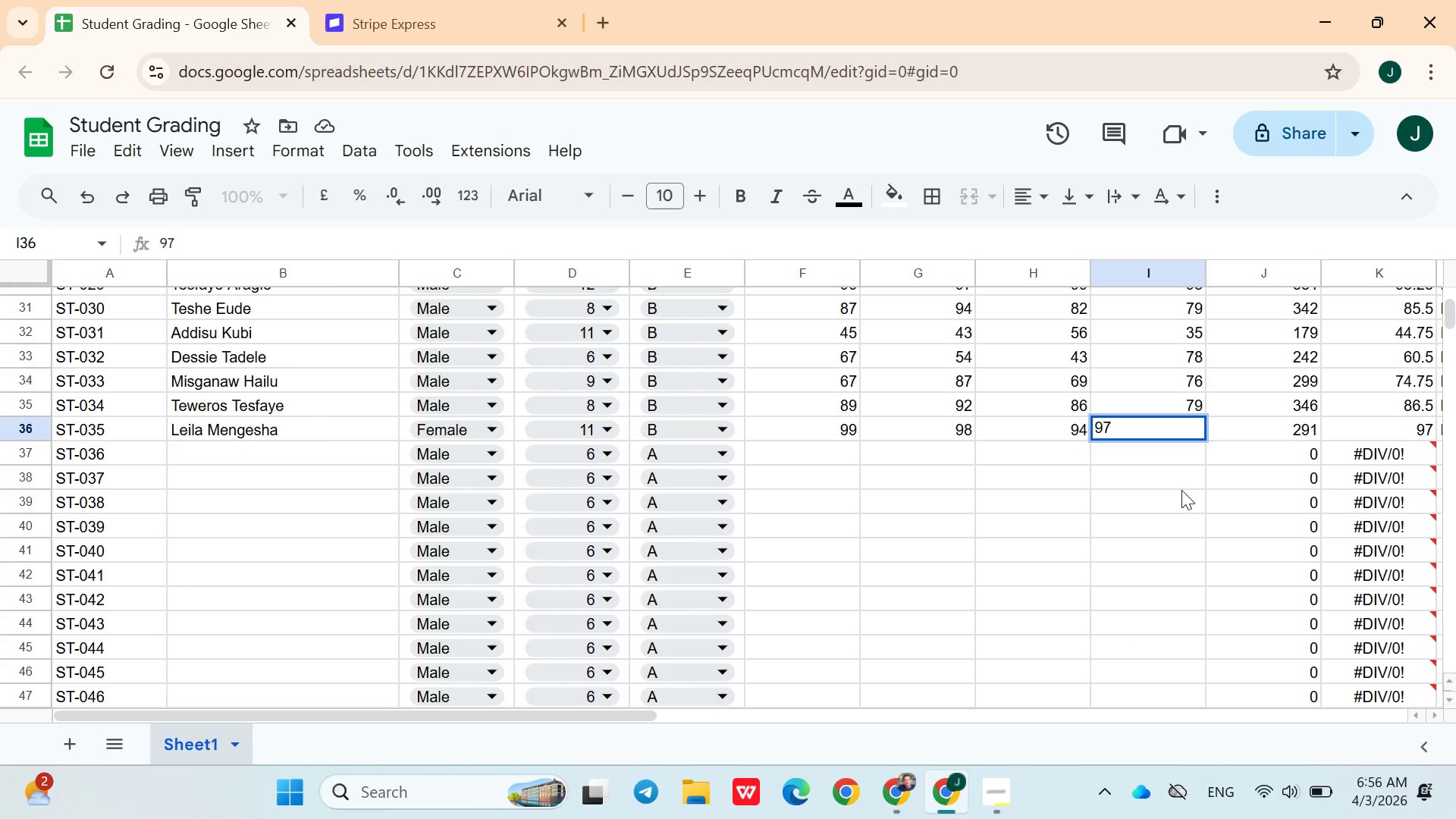 
key(ArrowRight)
 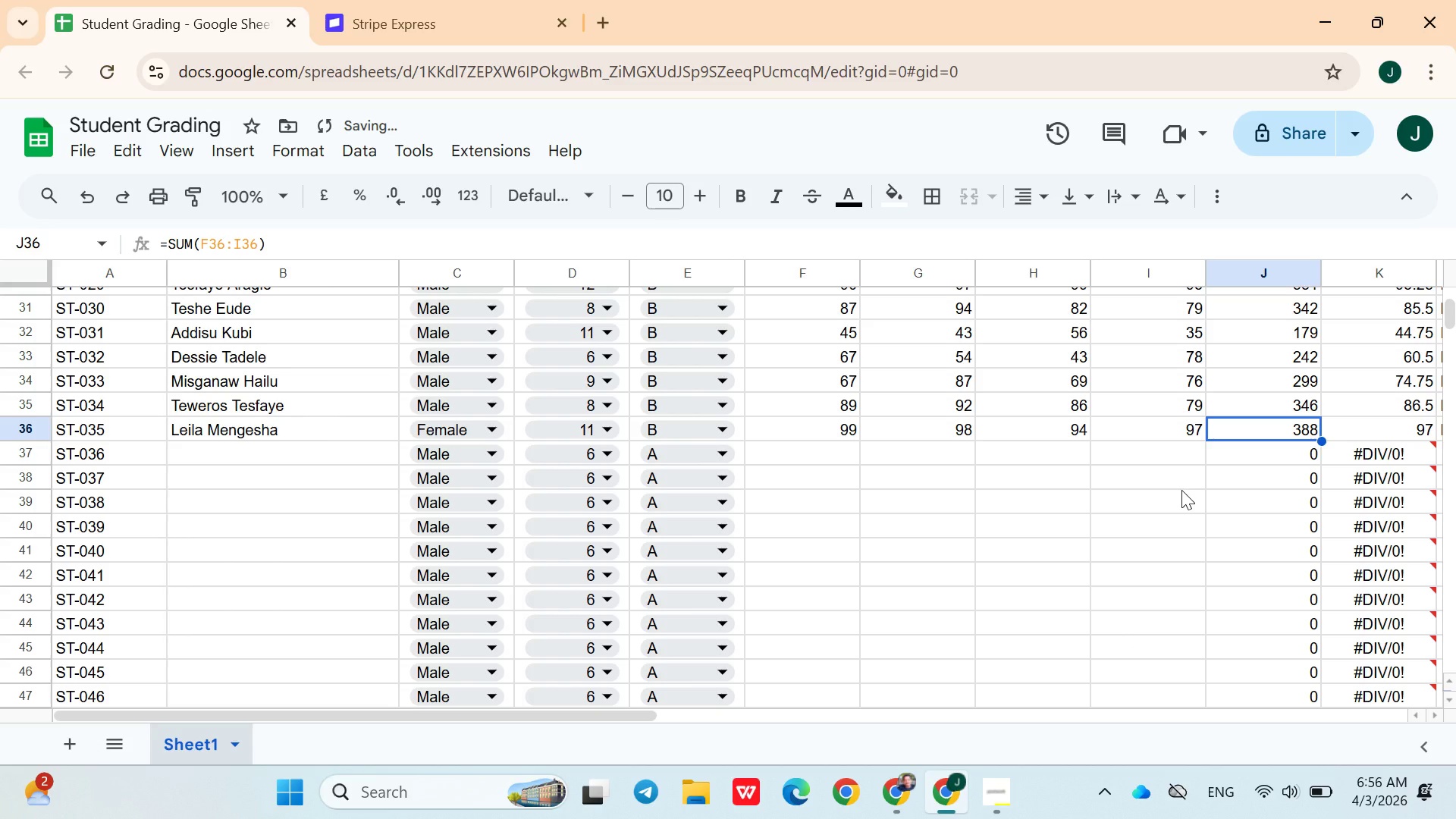 
key(ArrowRight)
 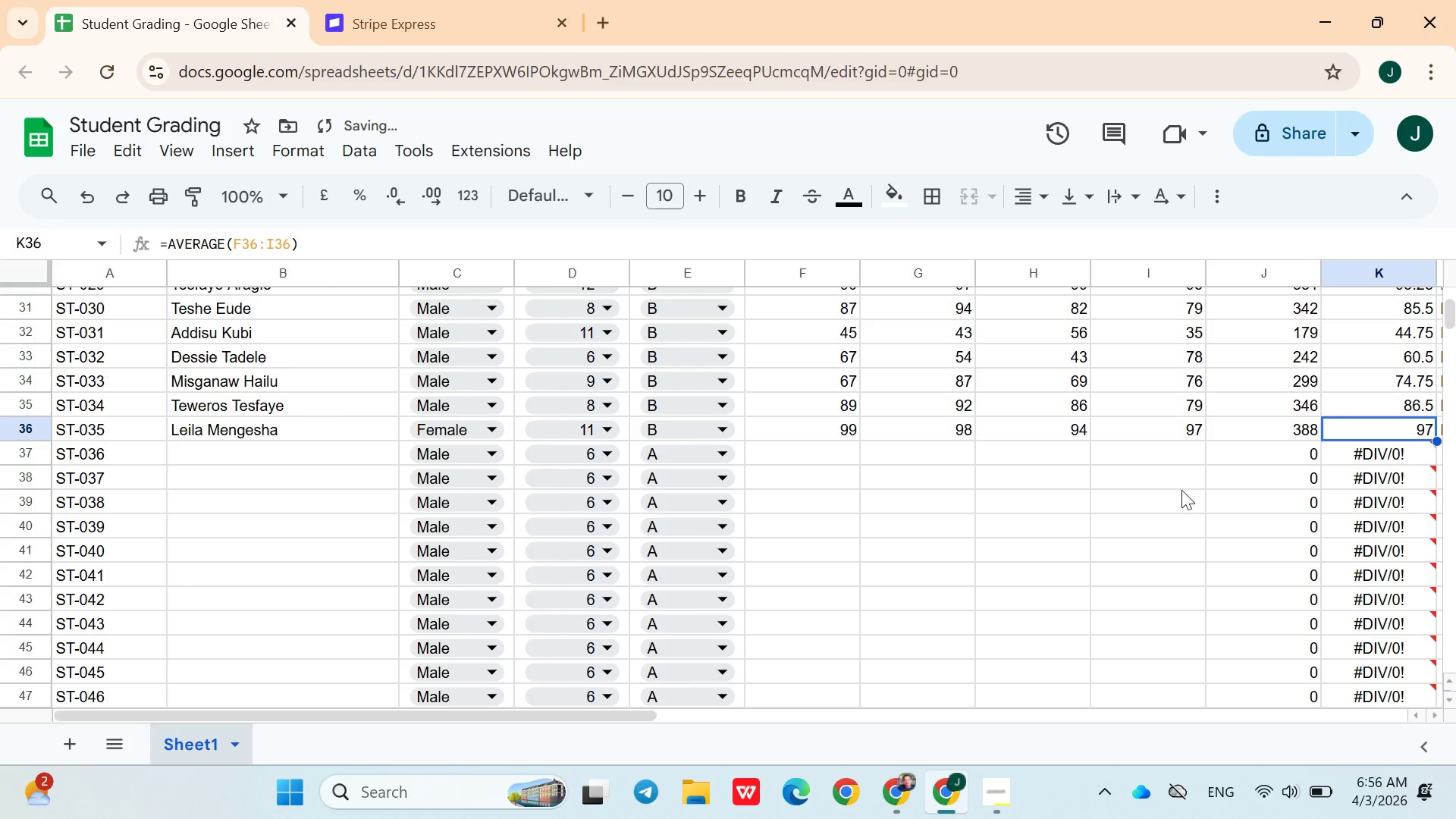 
key(ArrowRight)
 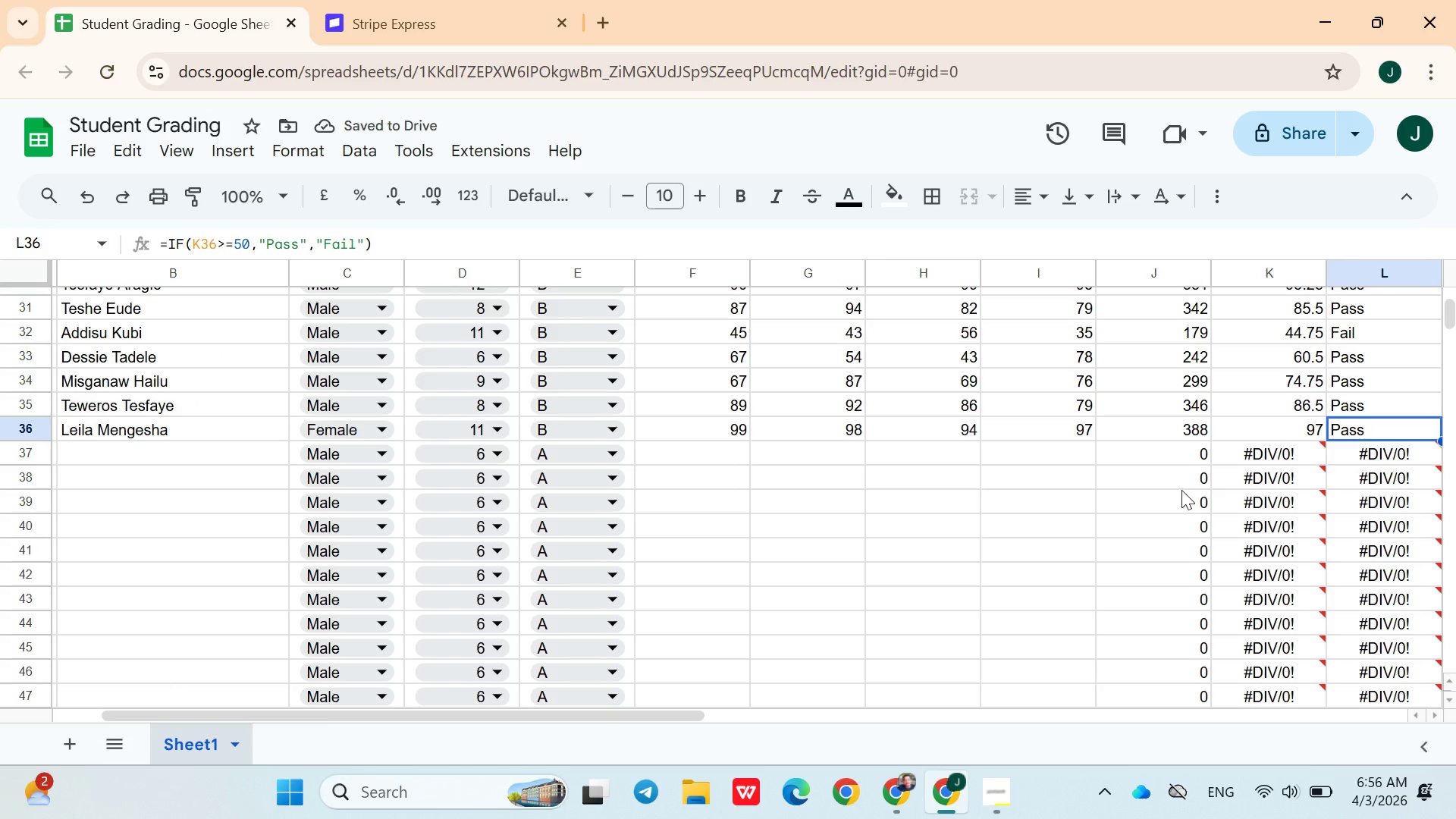 
key(ArrowDown)
 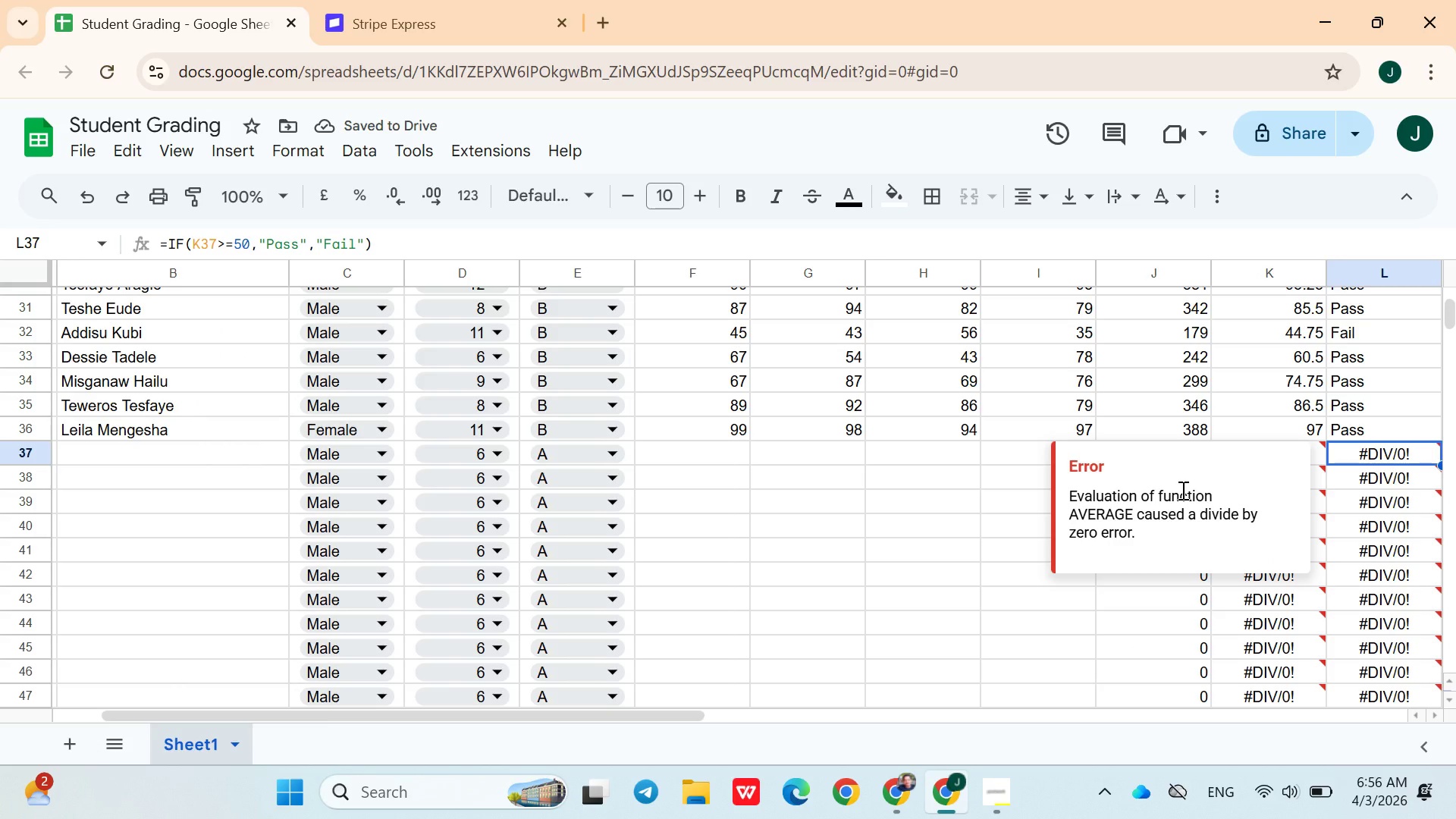 
hold_key(key=ArrowLeft, duration=1.0)
 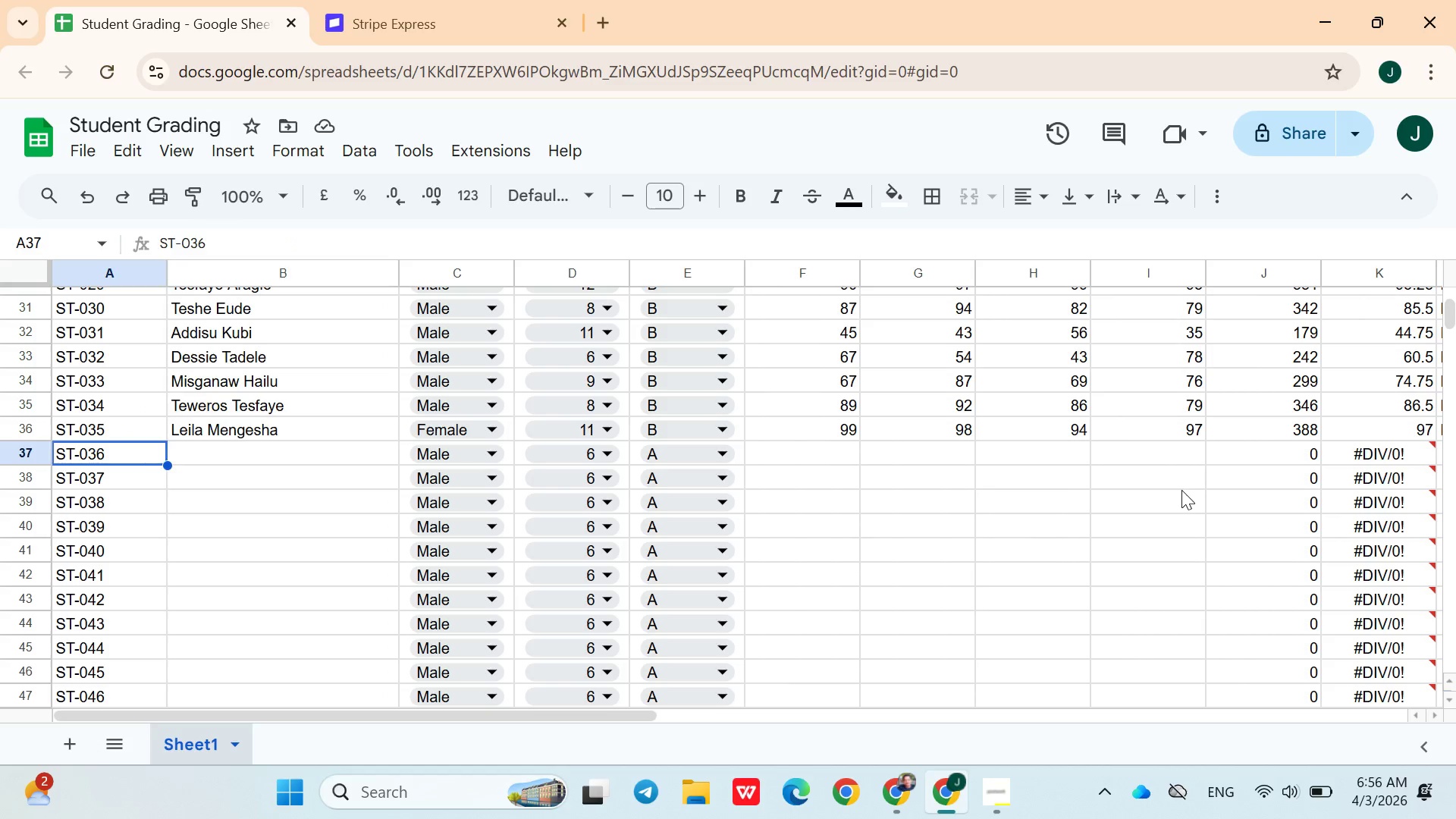 
key(ArrowRight)
 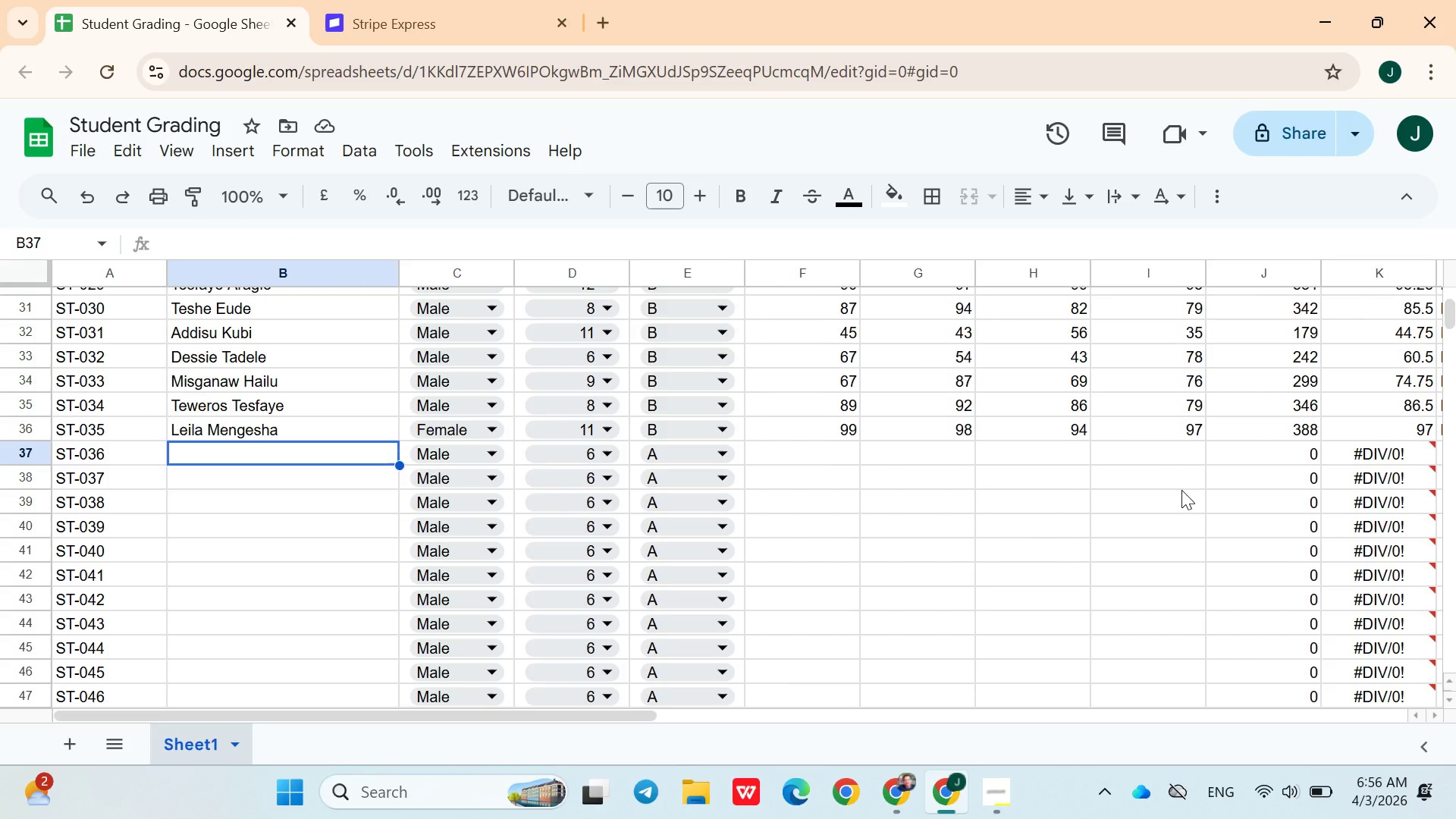 
wait(9.62)
 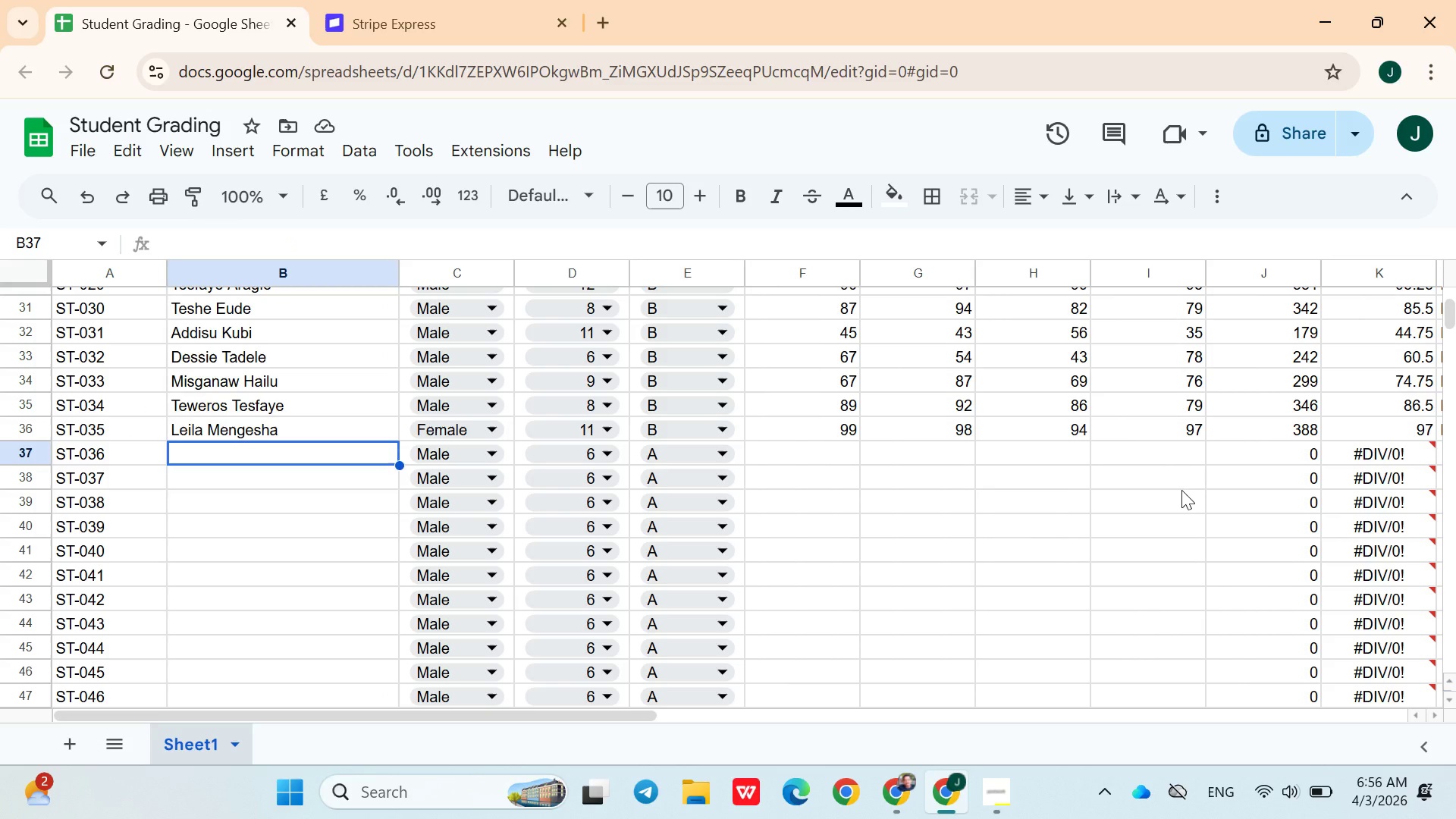 
type(Muluken Alebacew)
 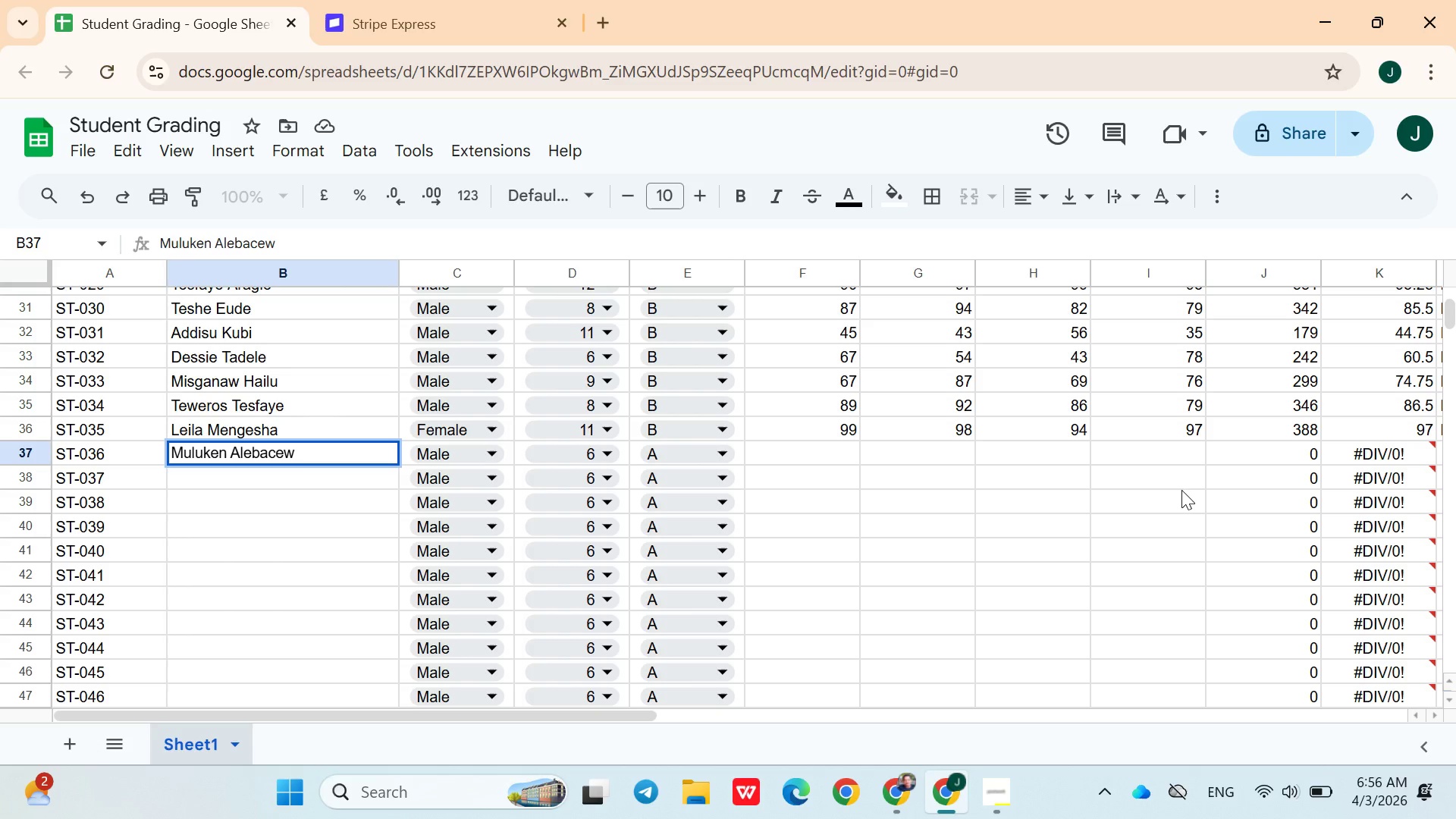 
left_click([613, 454])
 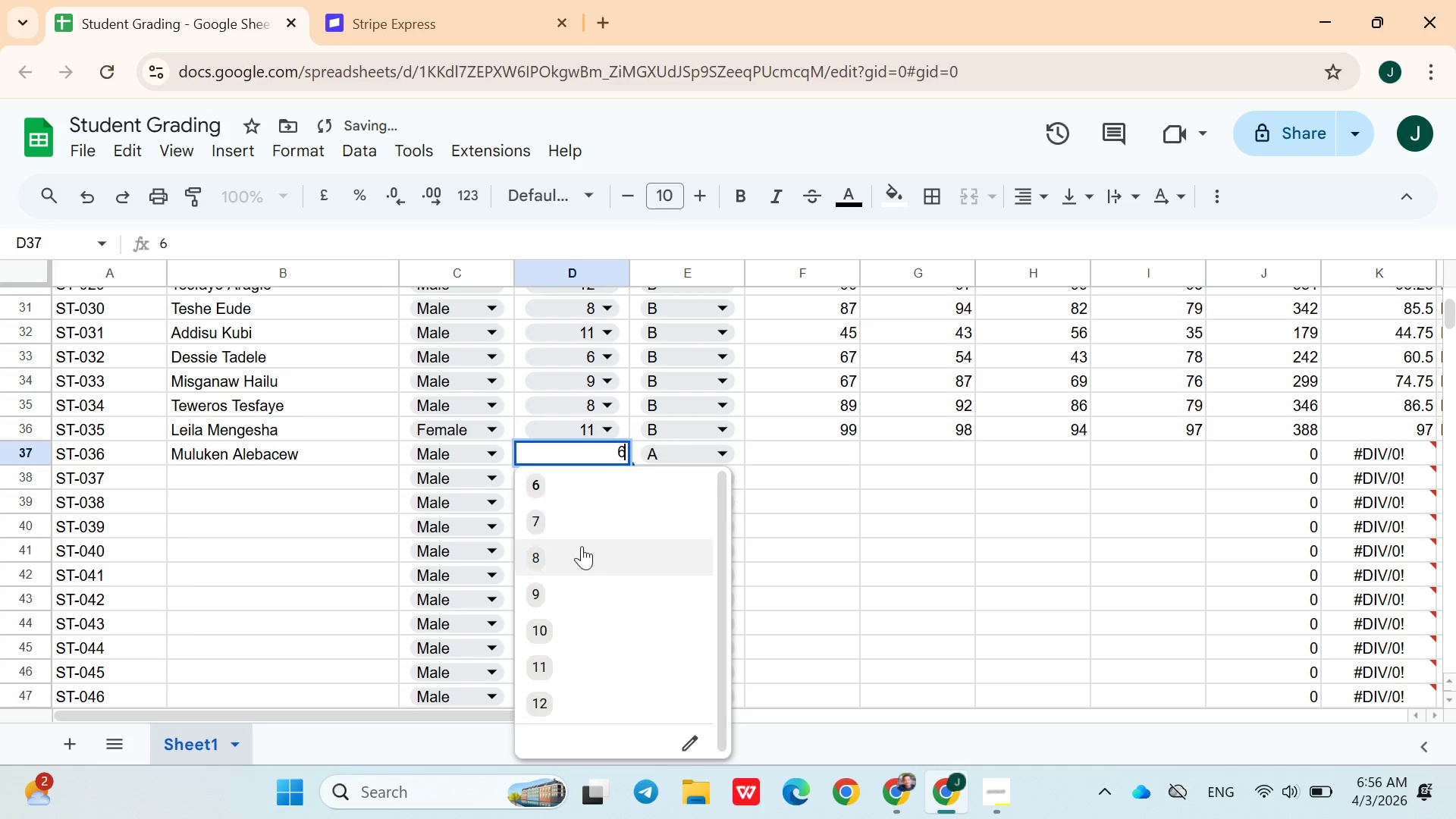 
left_click([573, 558])
 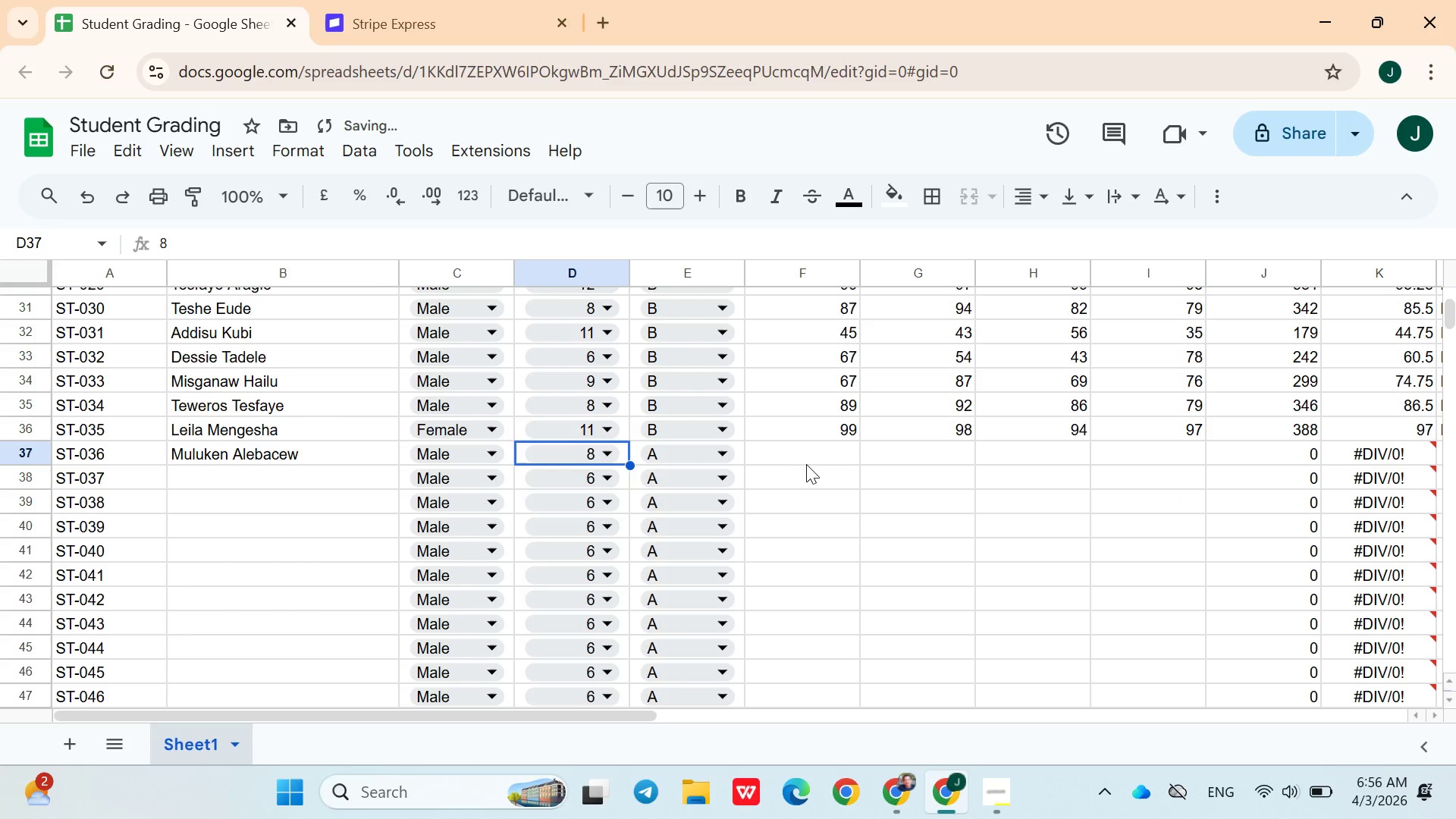 
left_click([809, 444])
 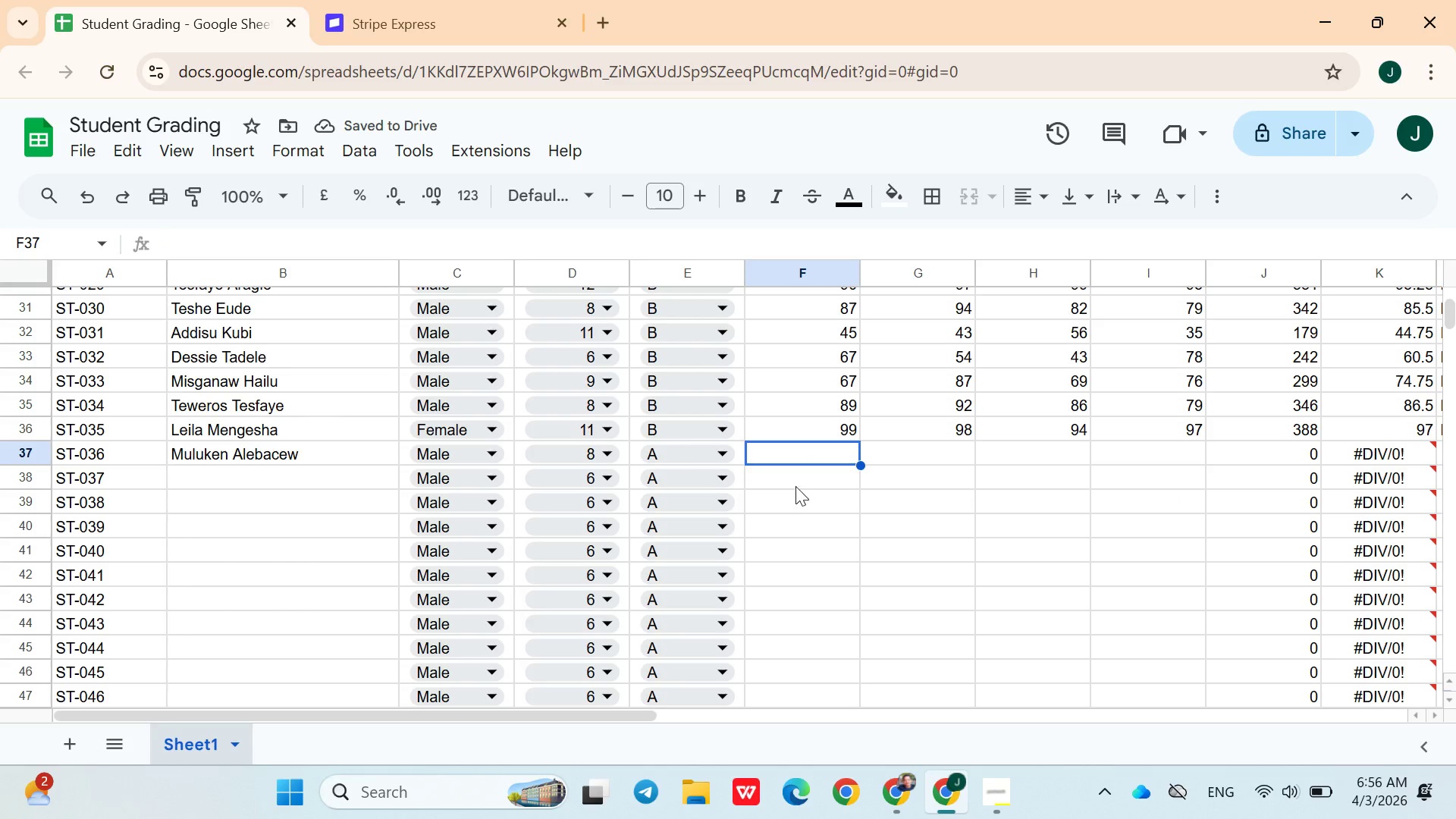 
left_click([795, 486])
 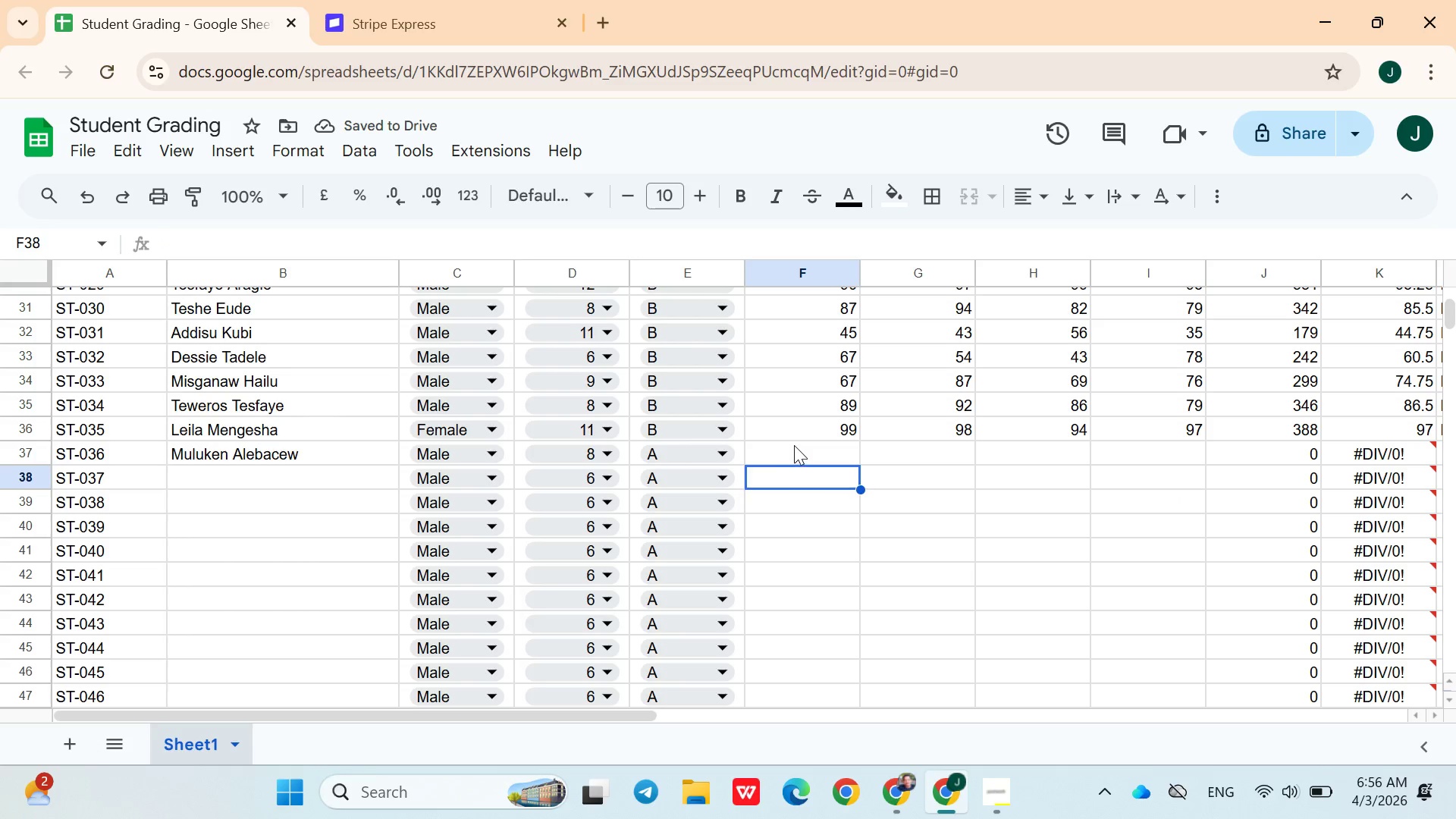 
left_click([794, 445])
 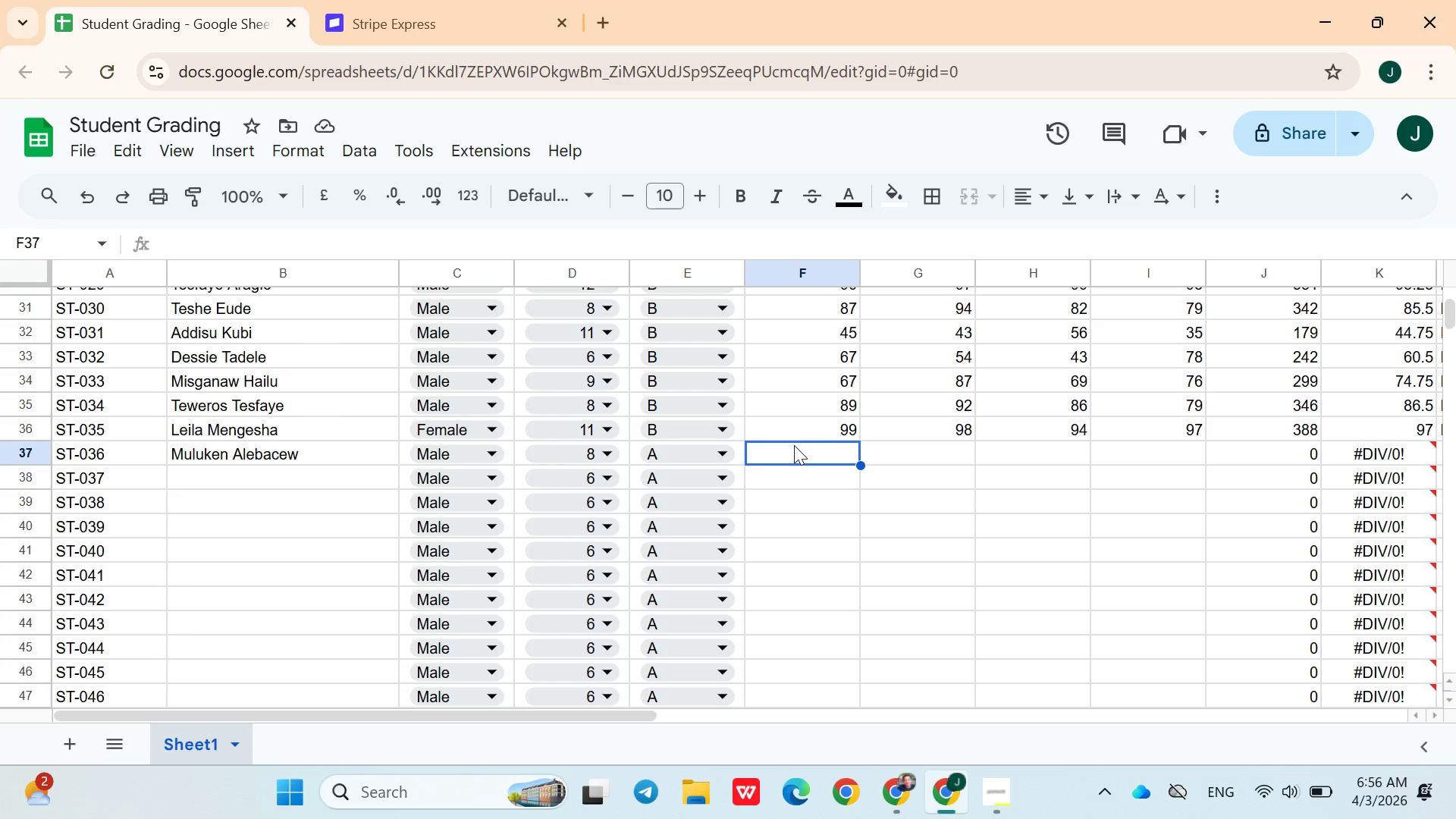 
type(54)
 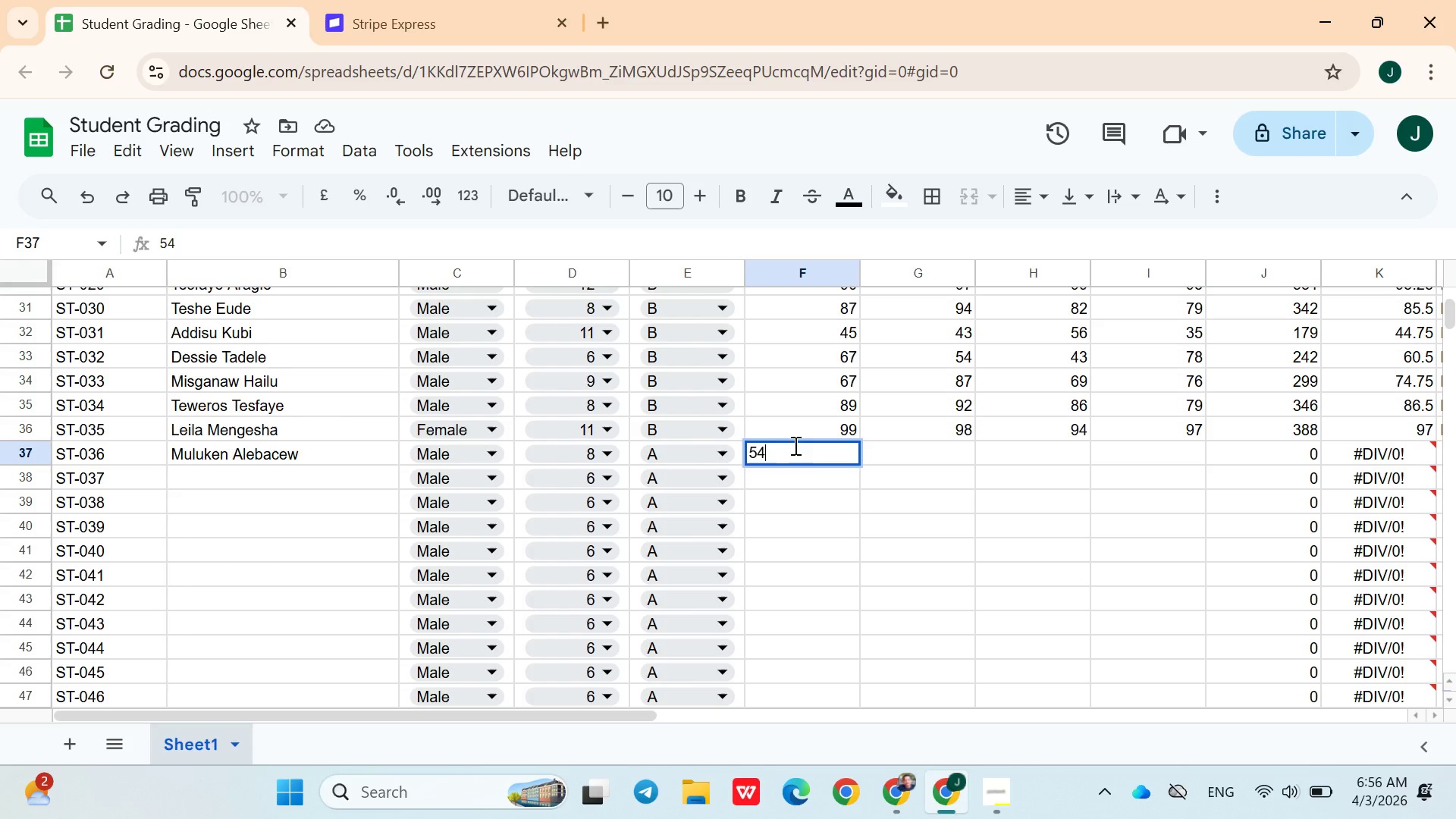 
key(ArrowRight)
 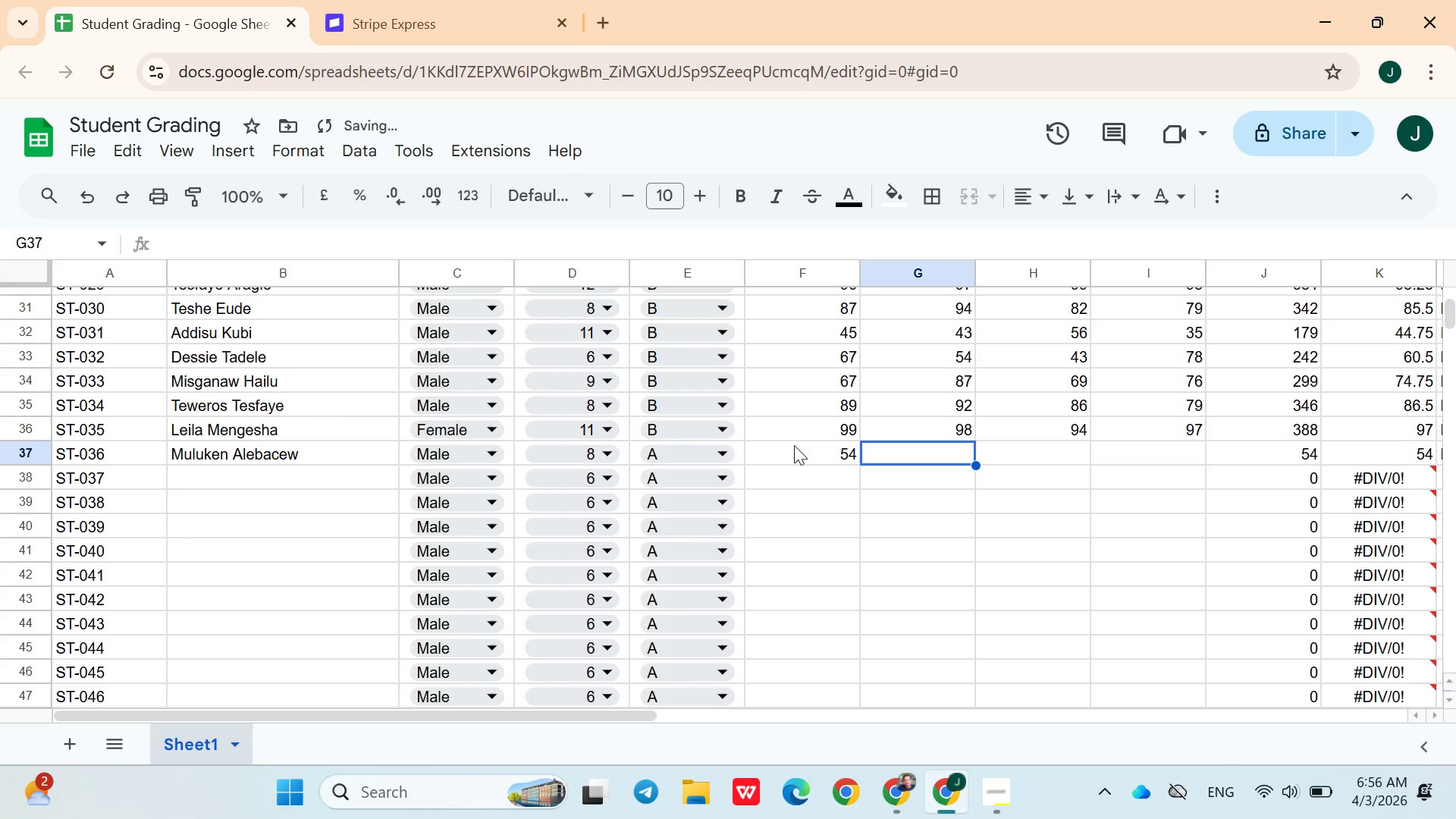 
type(78)
 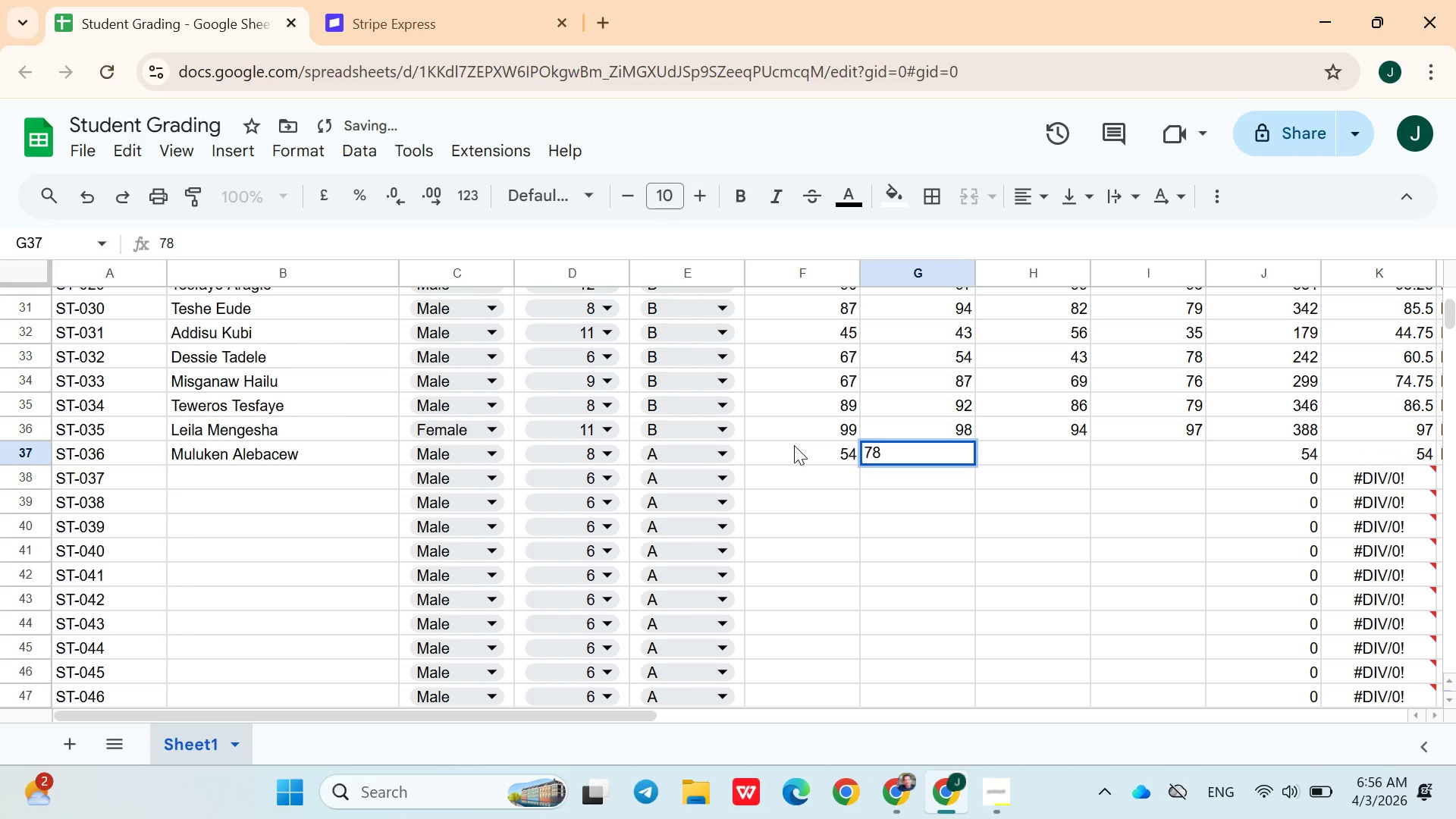 
key(ArrowRight)
 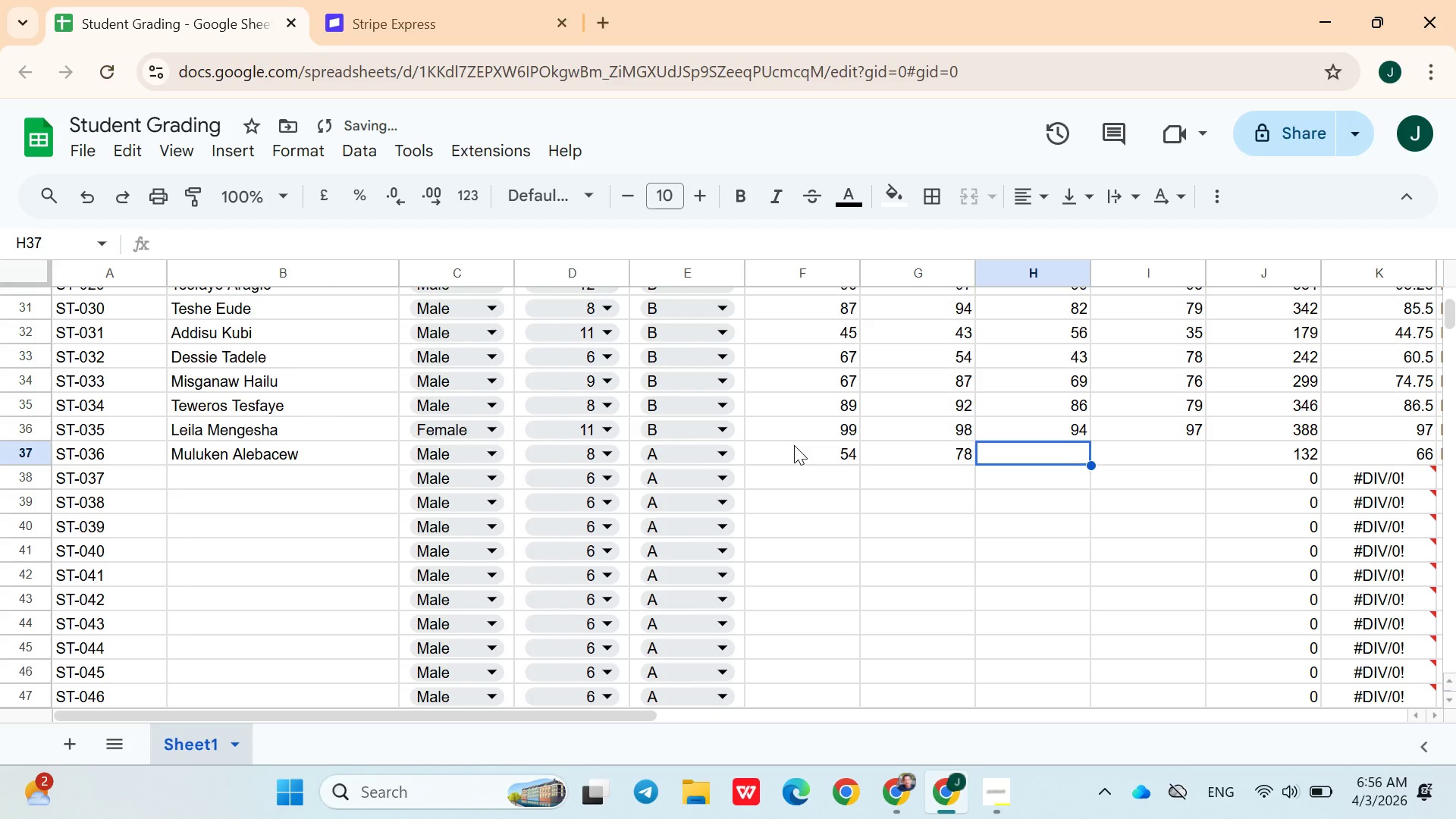 
type(43)
 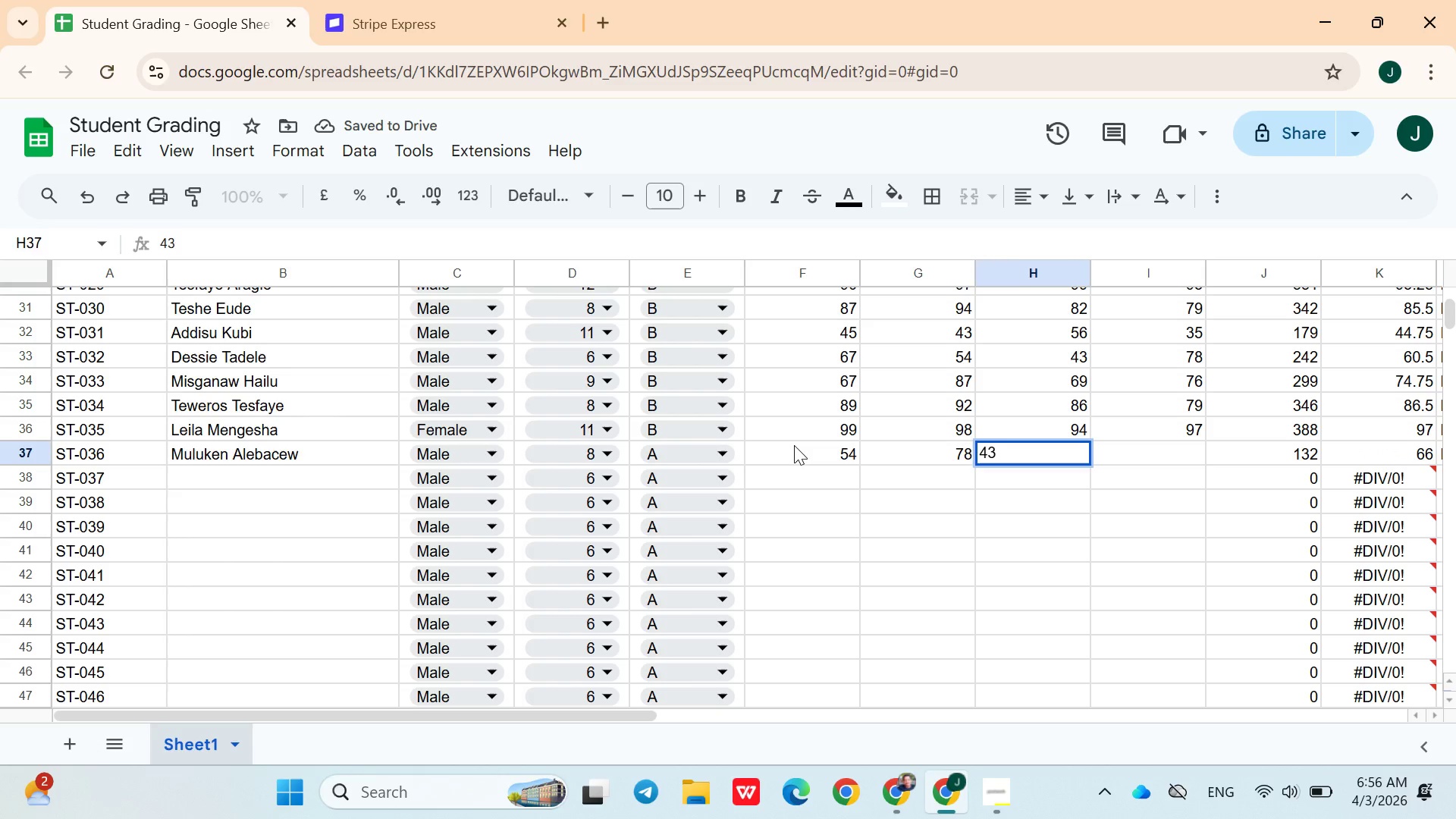 
key(ArrowRight)
 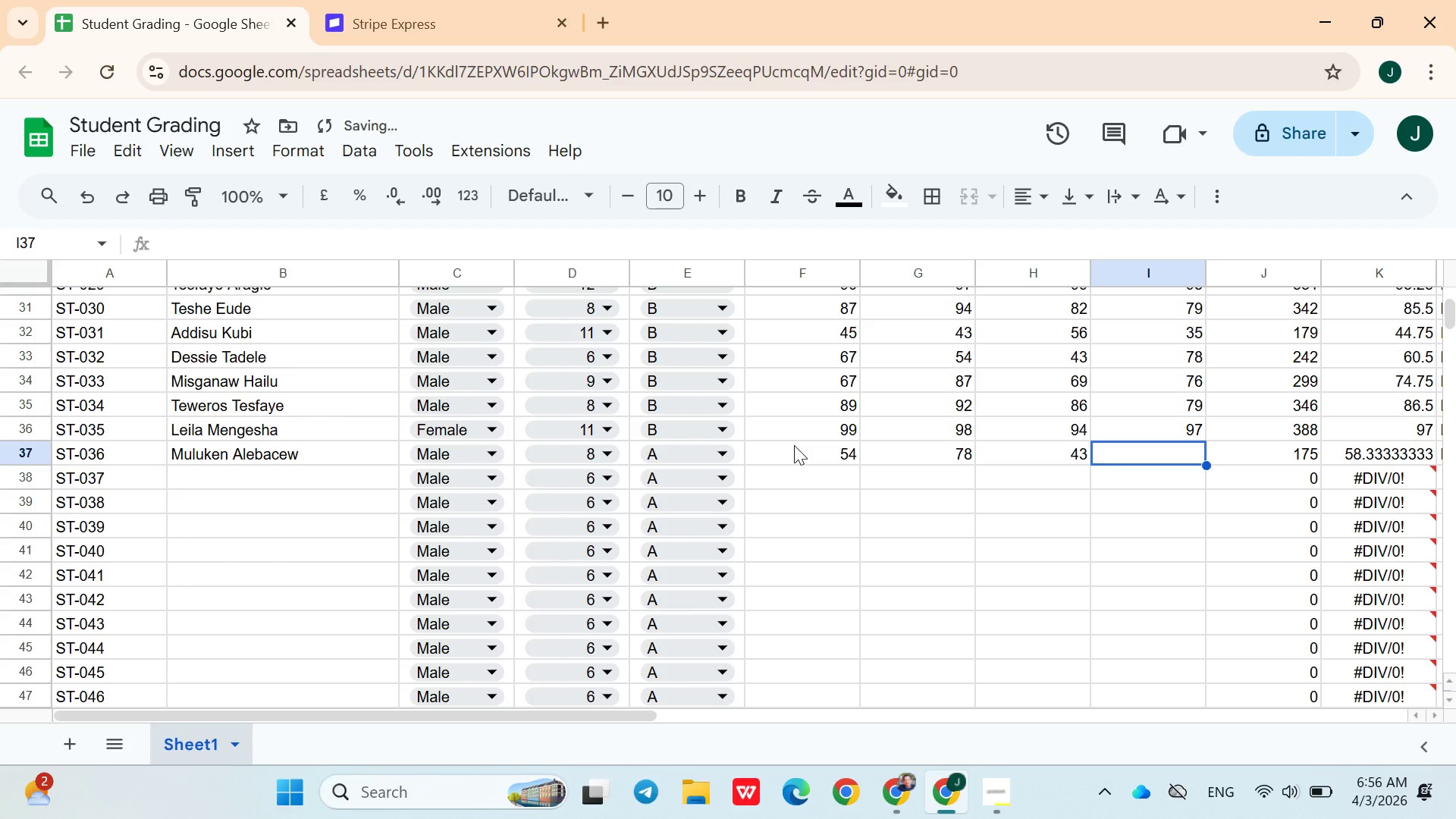 
type(71)
 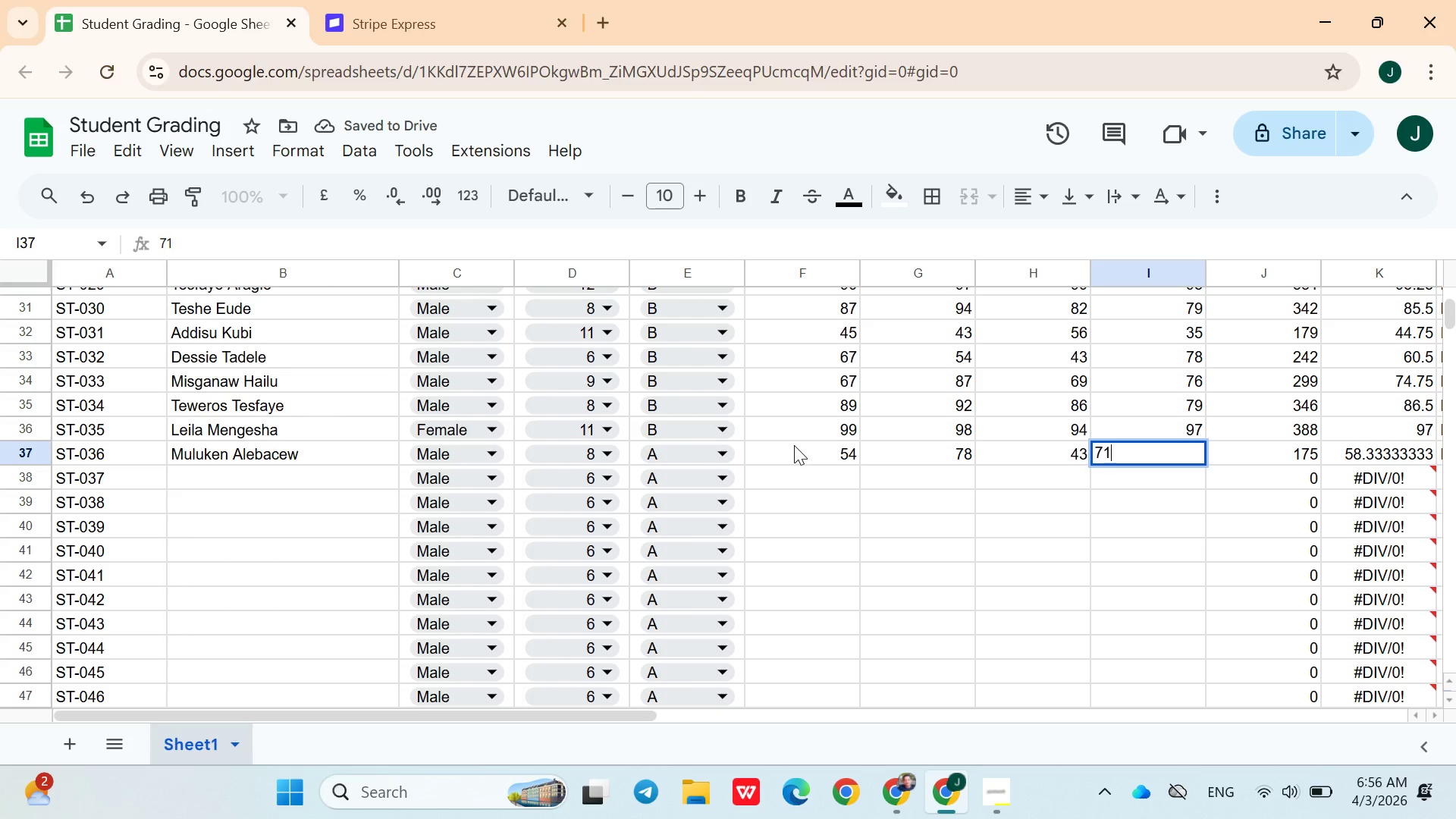 
key(ArrowRight)
 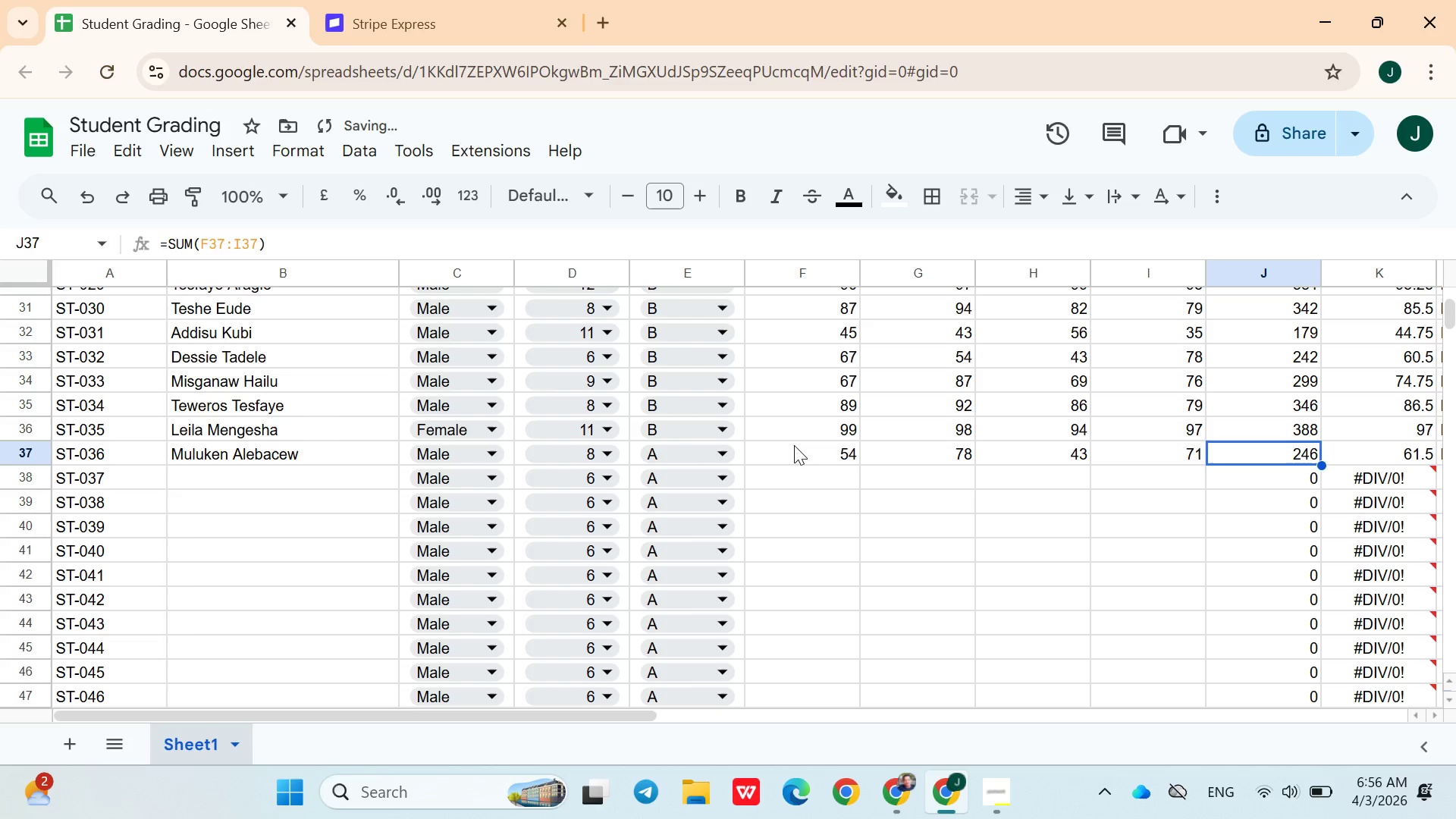 
hold_key(key=ArrowDown, duration=0.45)
 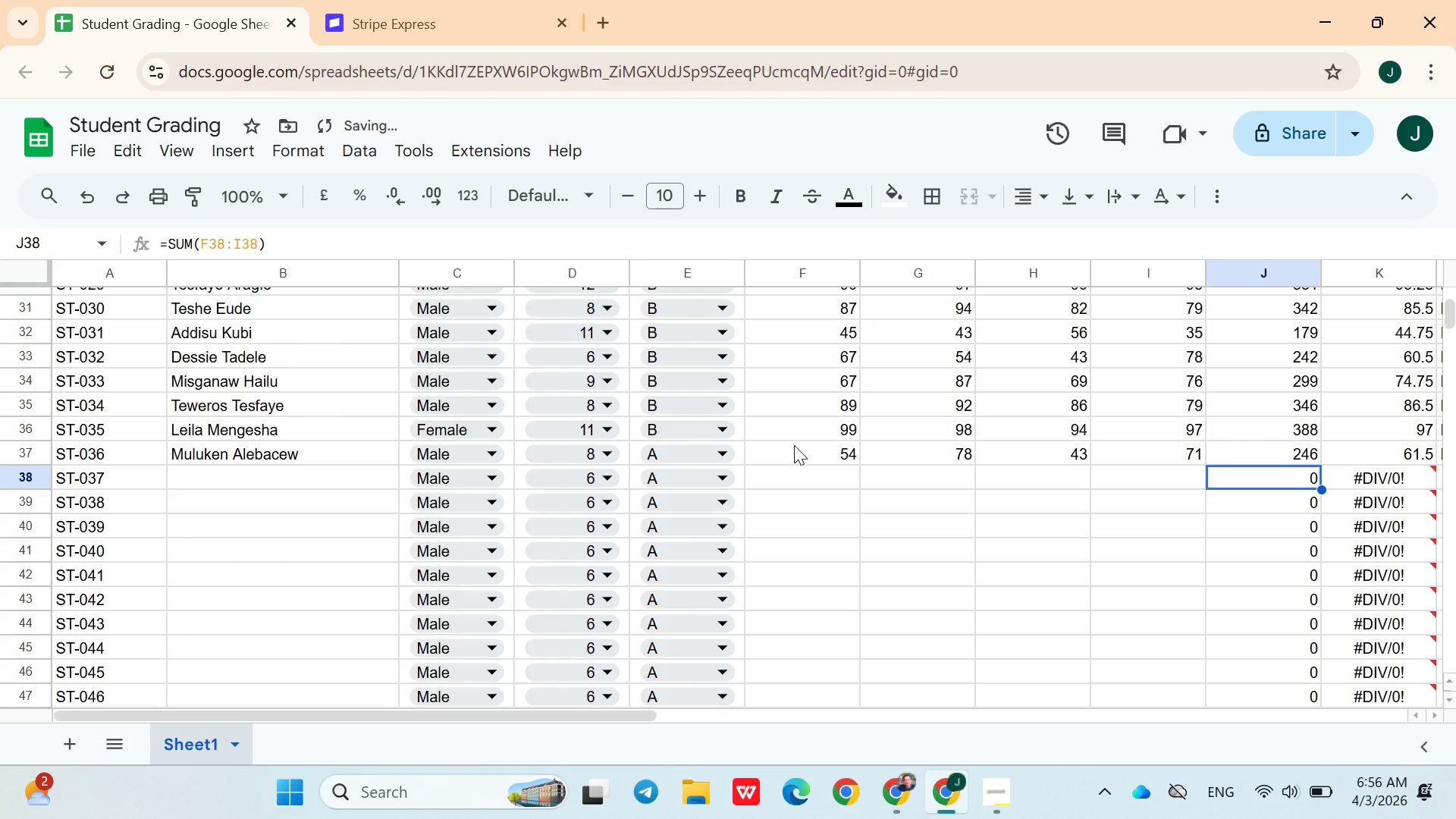 
hold_key(key=ArrowLeft, duration=0.75)
 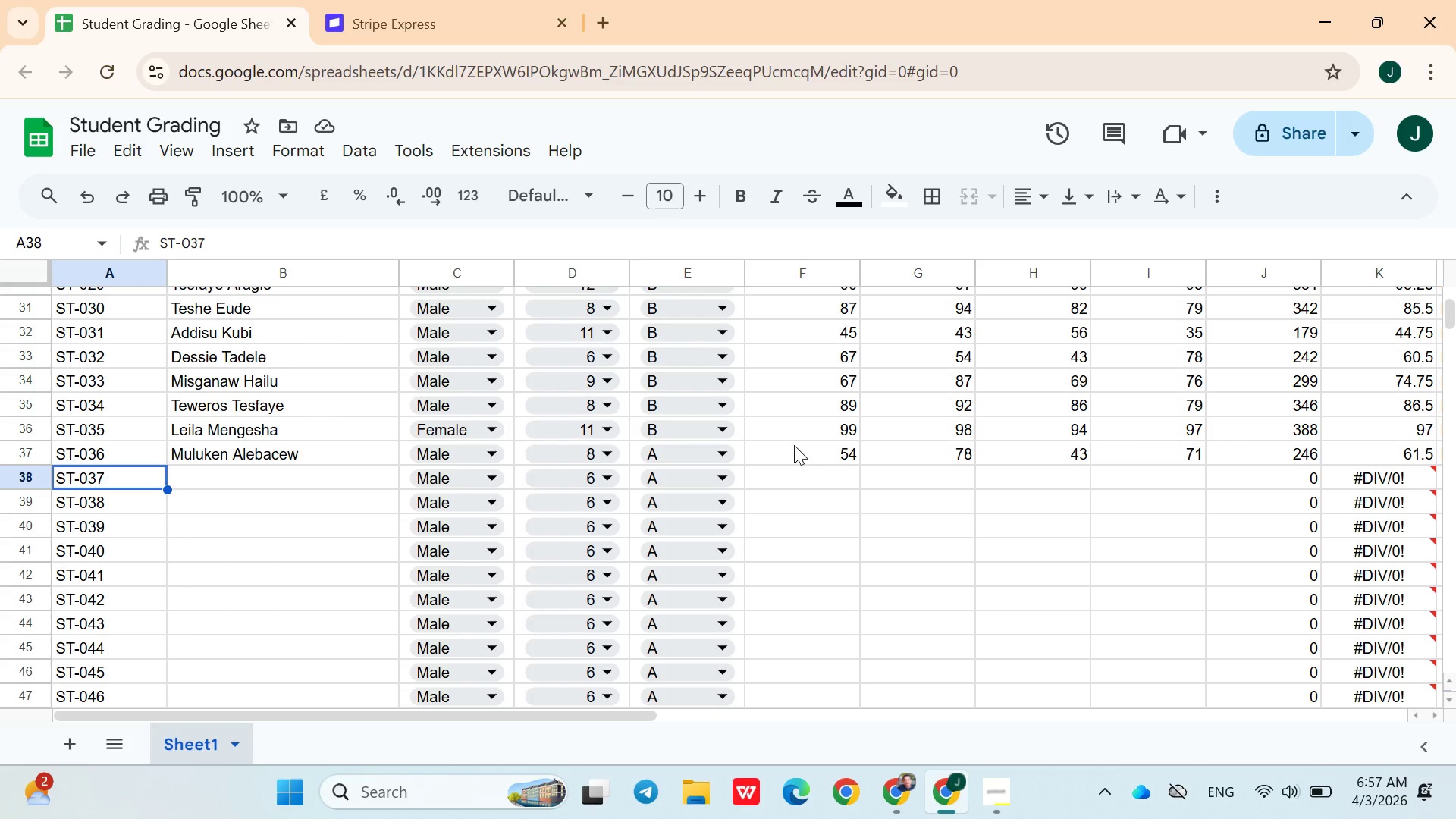 
wait(38.12)
 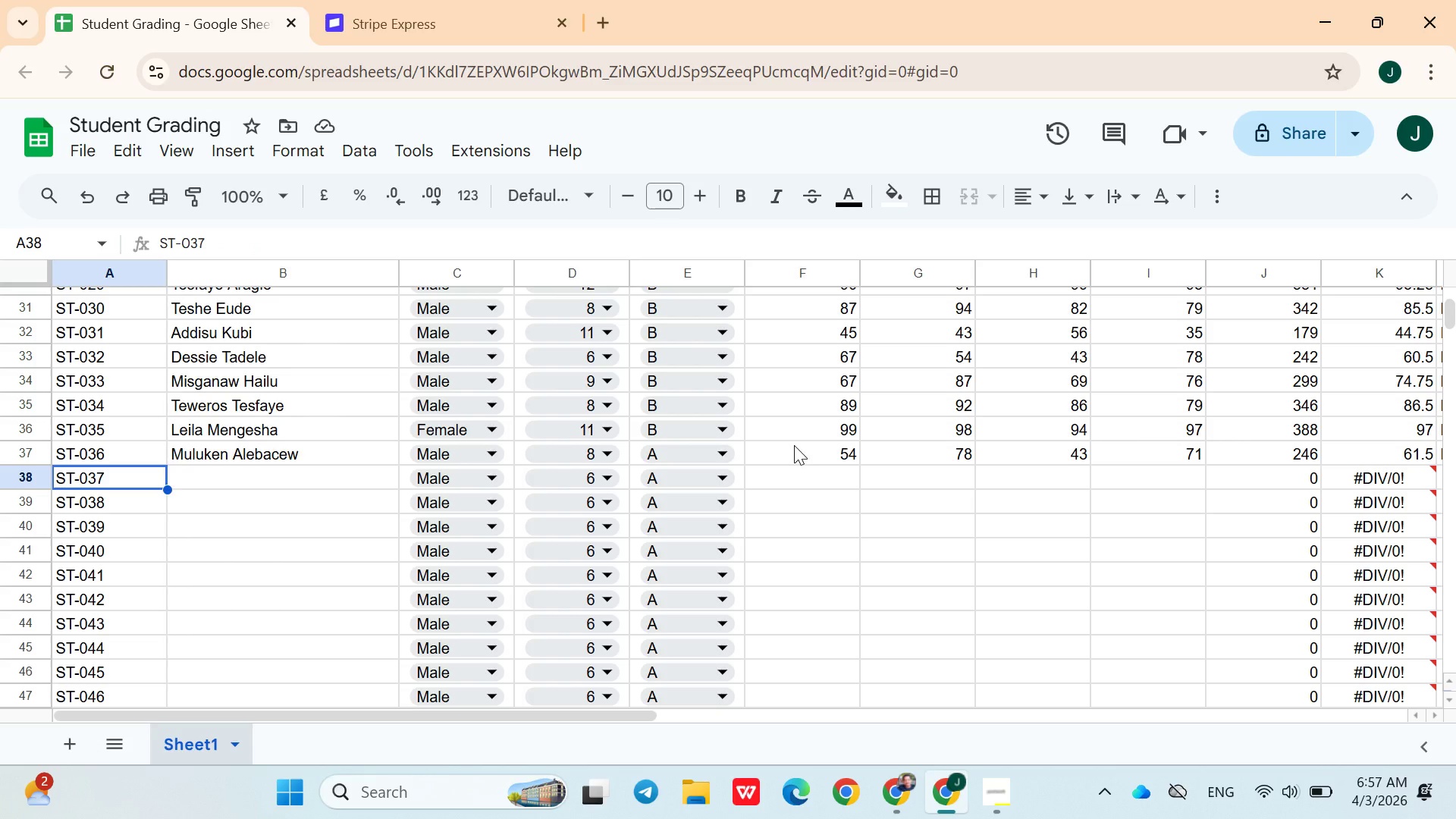 
left_click([350, 482])
 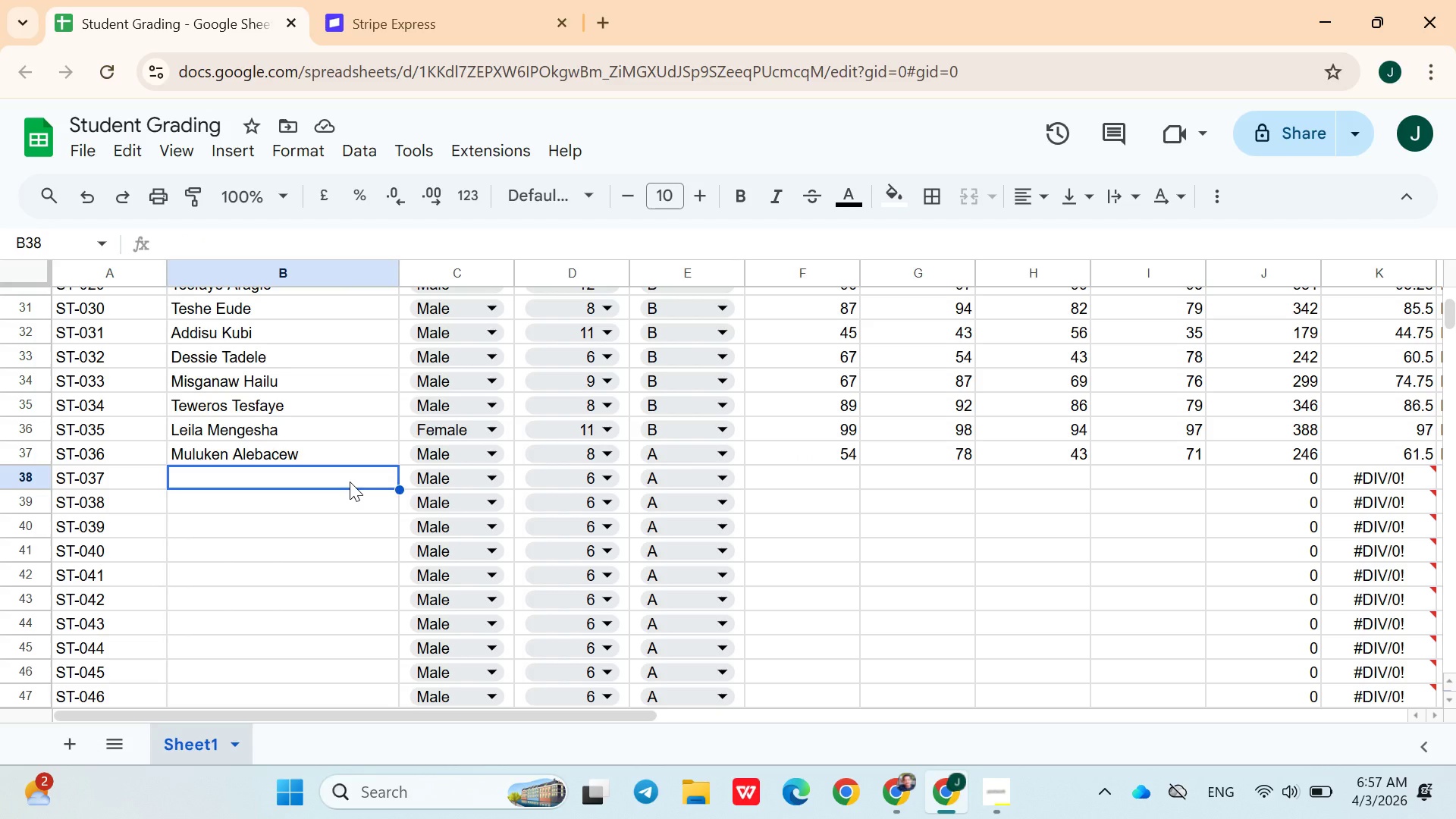 
type(Alemu Liben)
 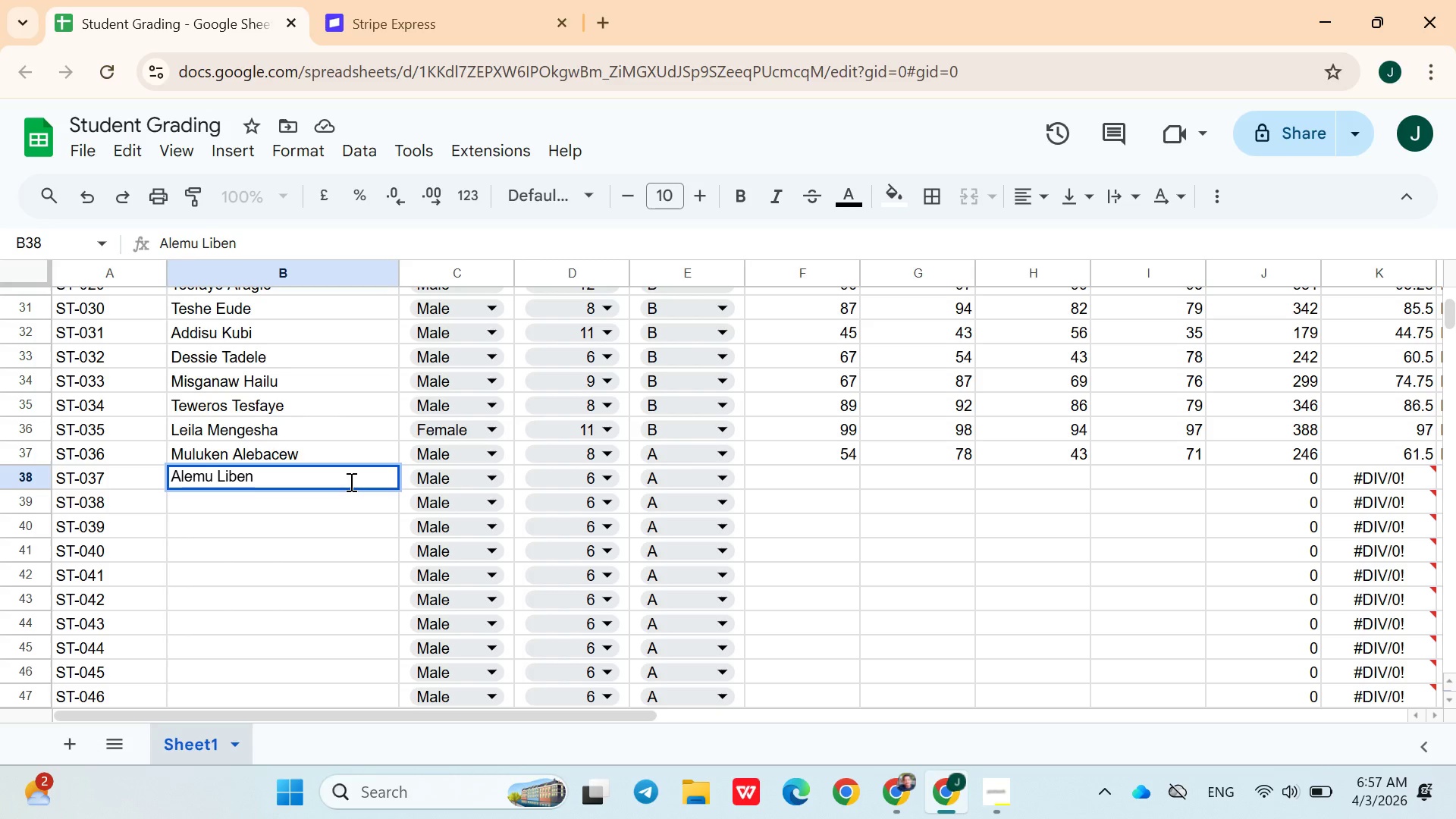 
key(ArrowRight)
 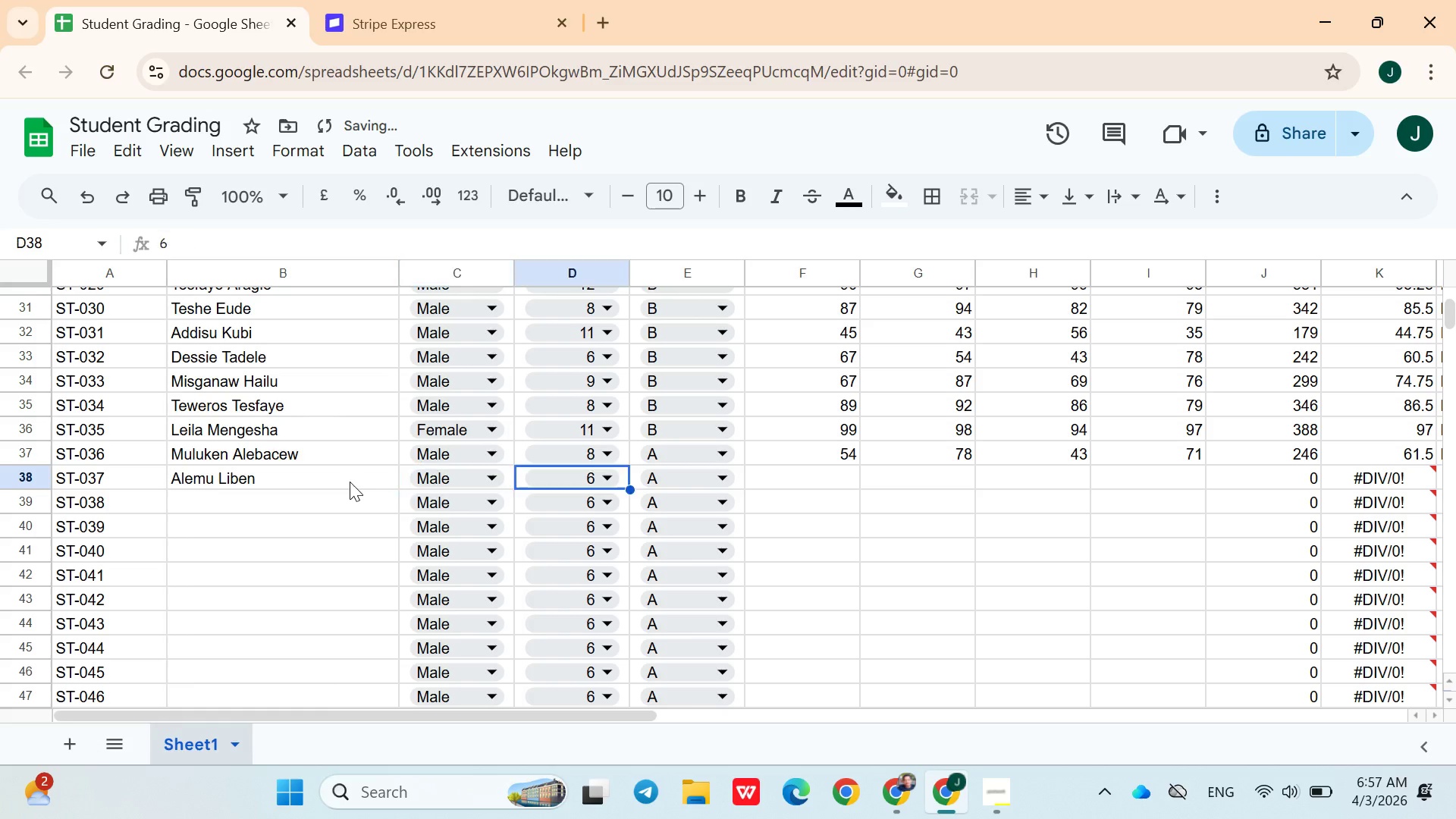 
key(ArrowRight)
 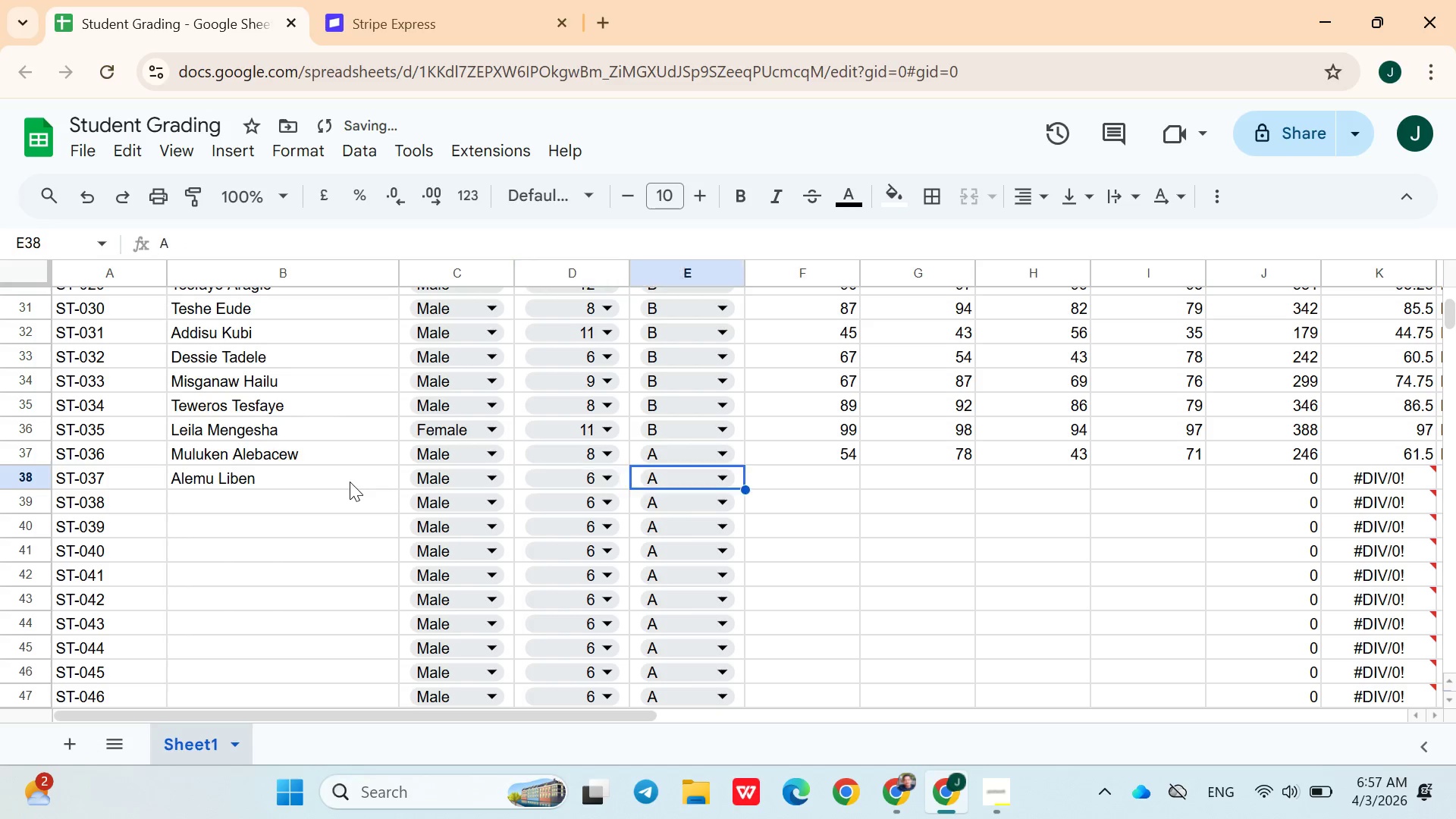 
key(ArrowRight)
 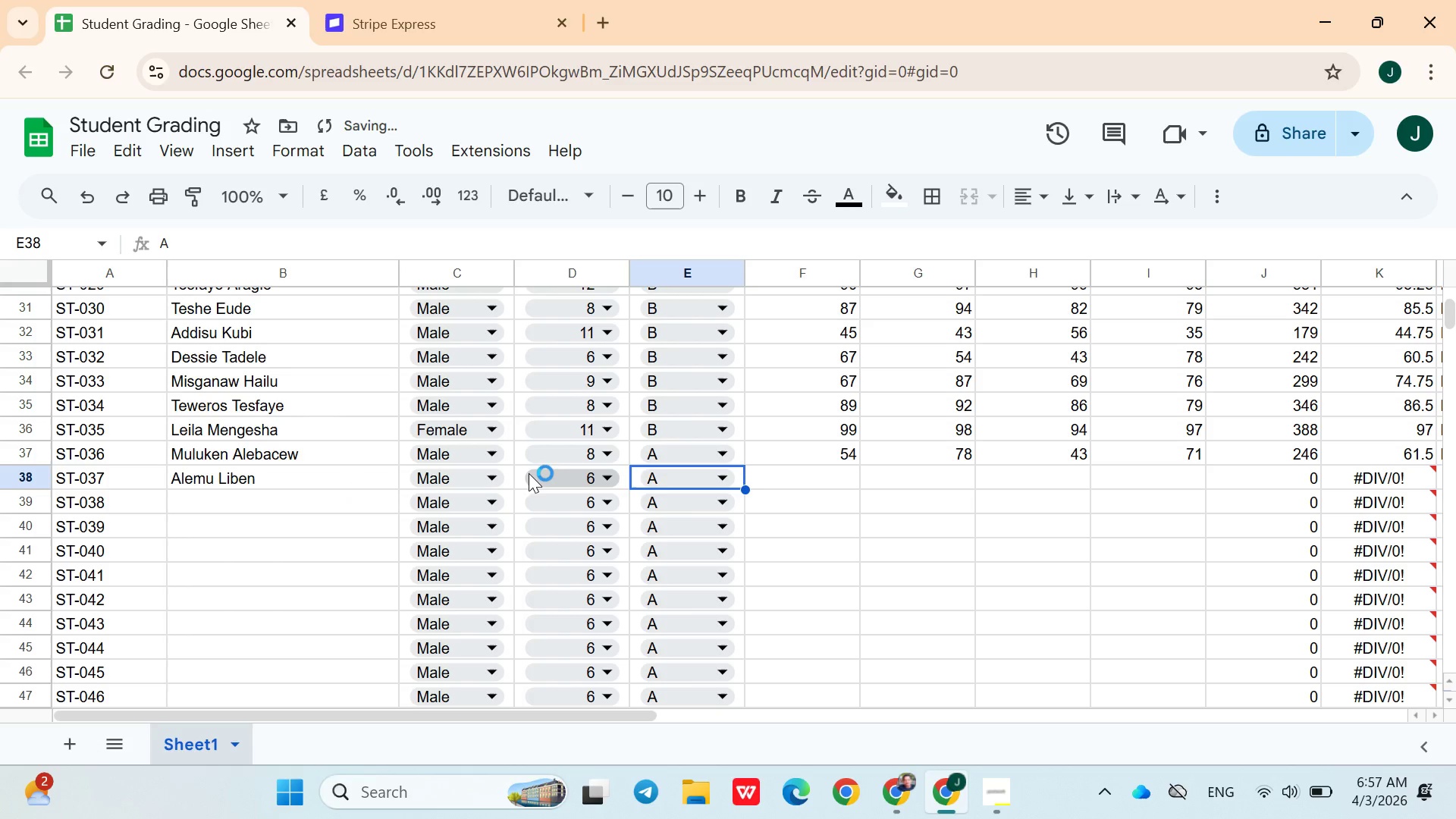 
left_click([536, 478])
 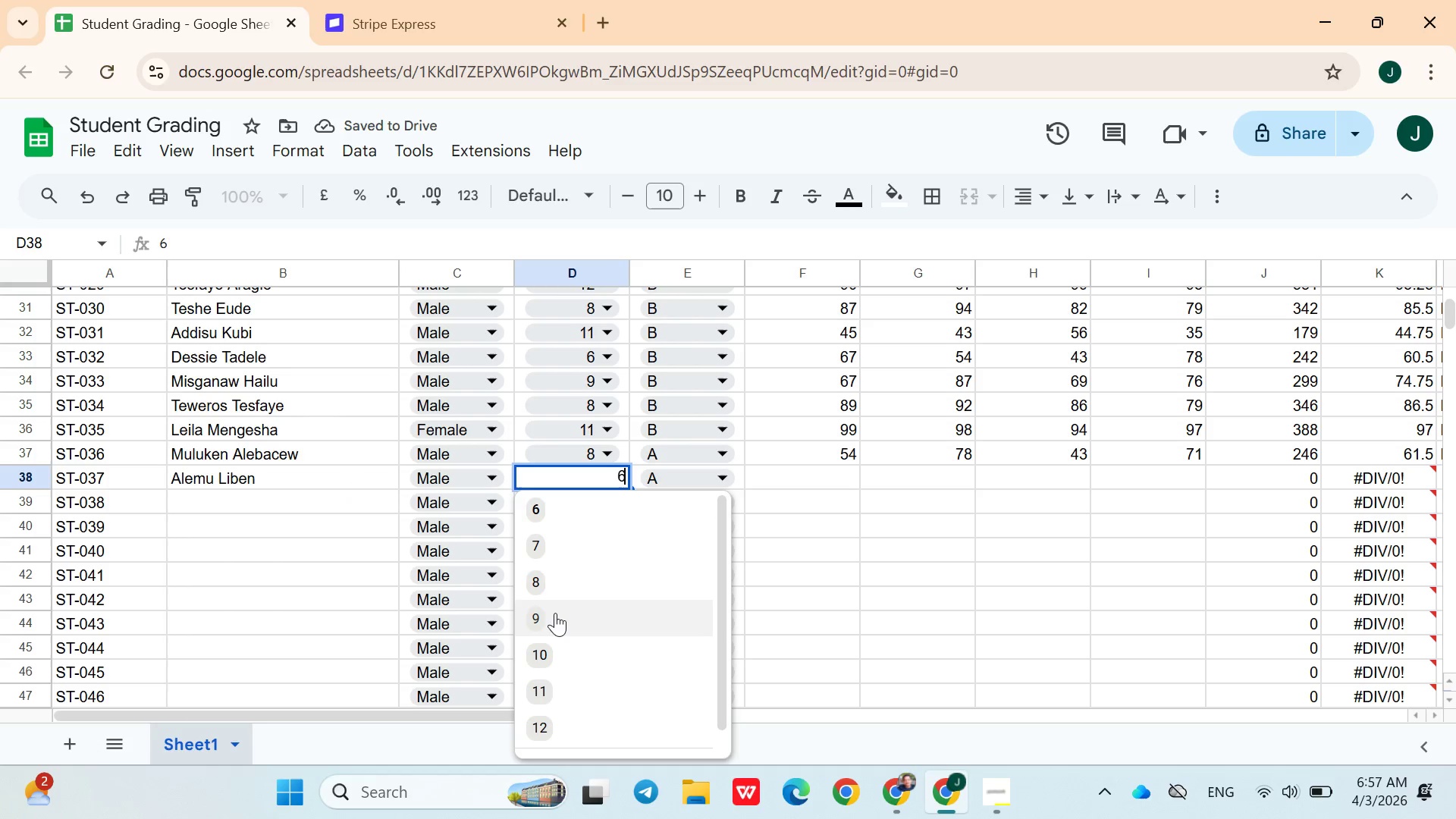 
left_click([555, 616])
 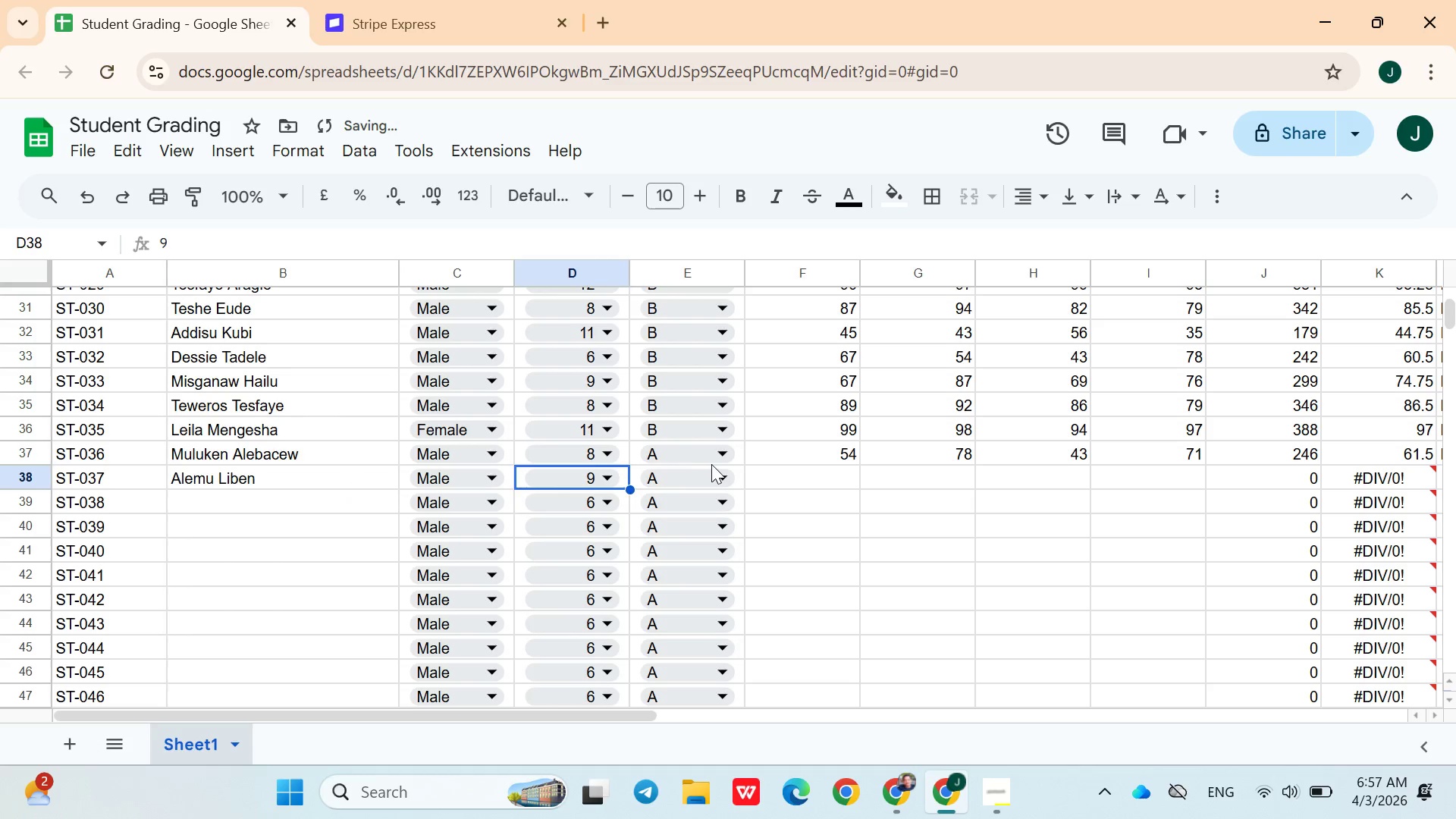 
left_click([711, 464])
 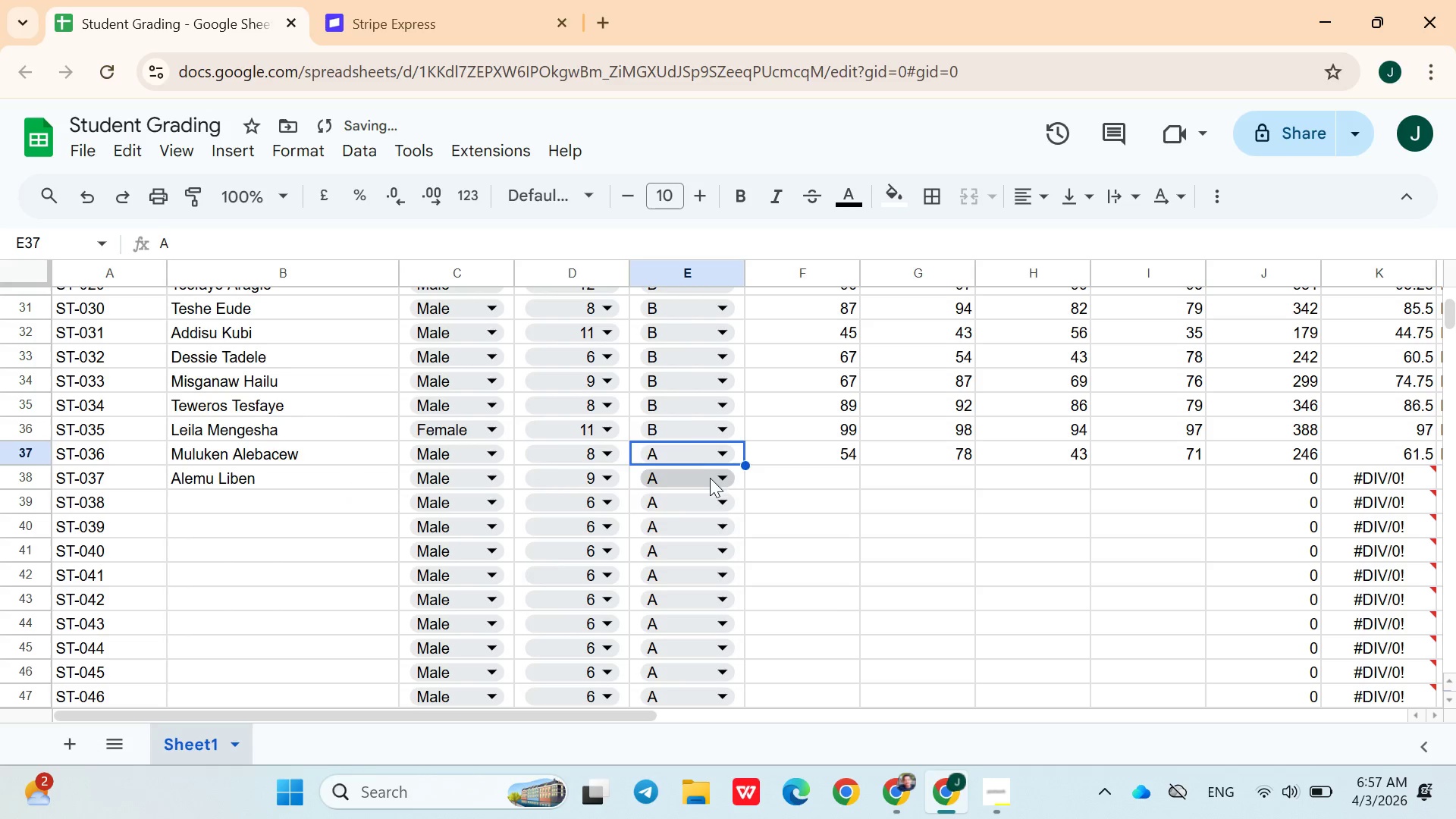 
left_click([710, 479])
 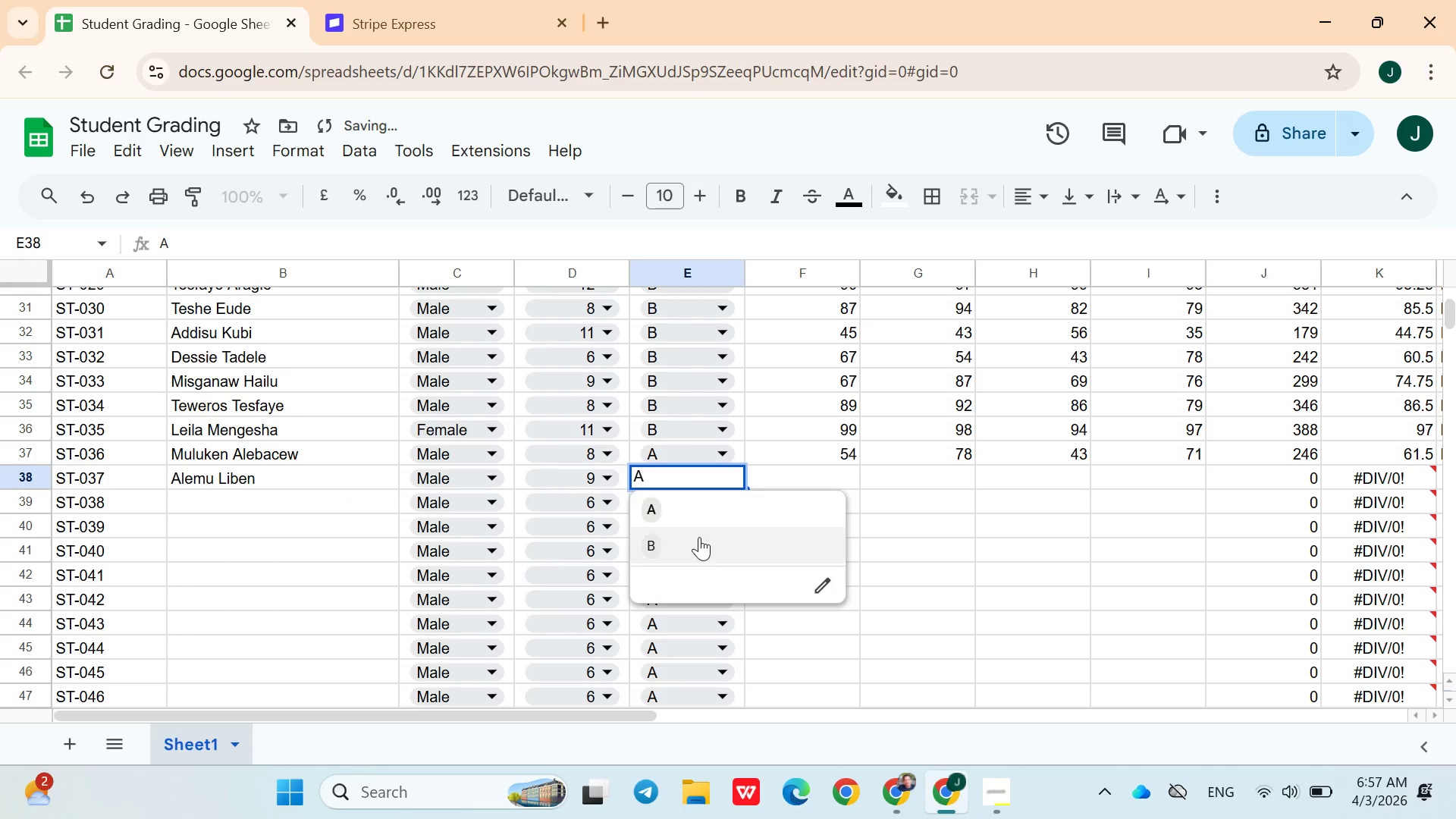 
left_click([699, 541])
 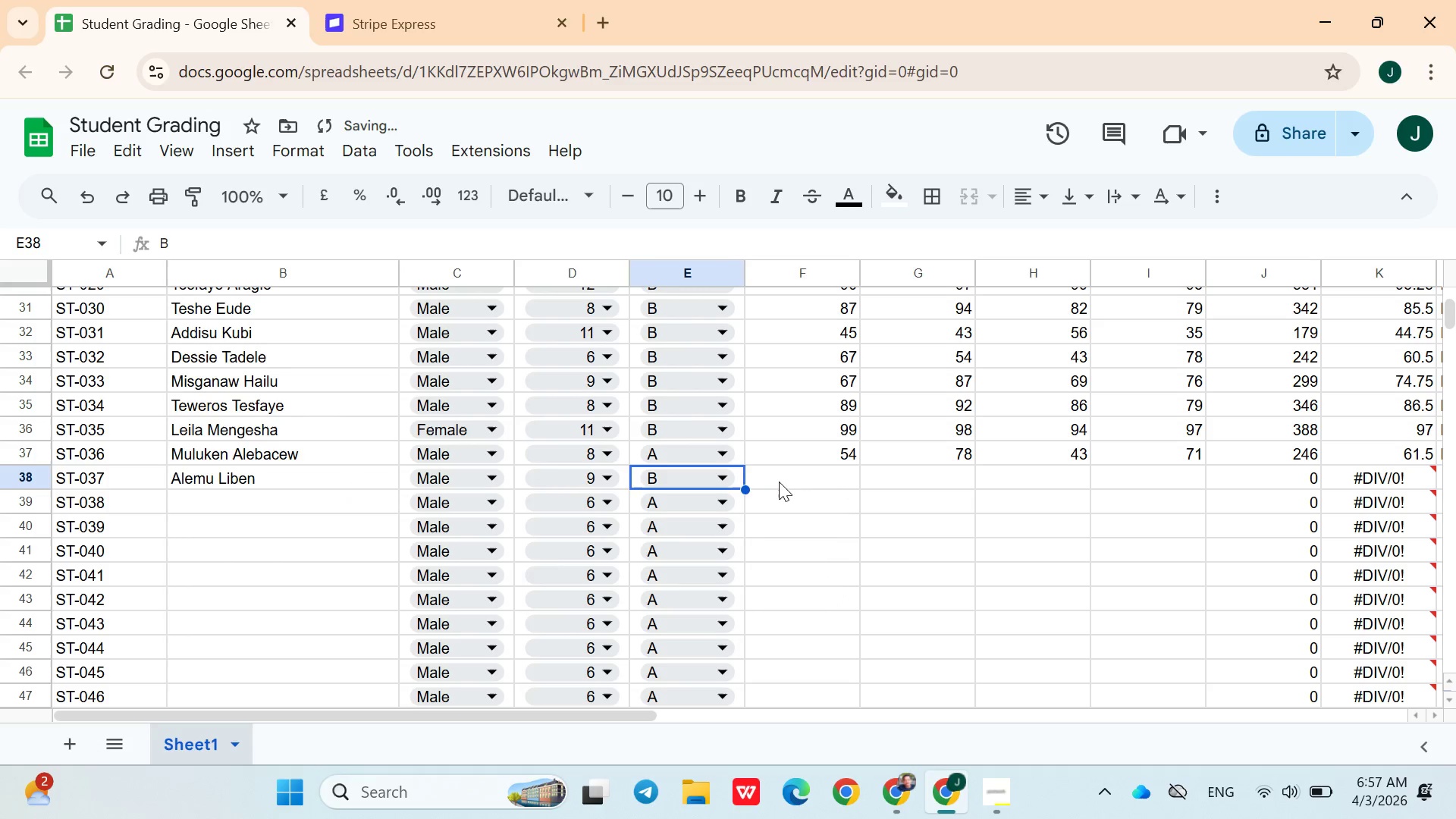 
left_click([784, 477])
 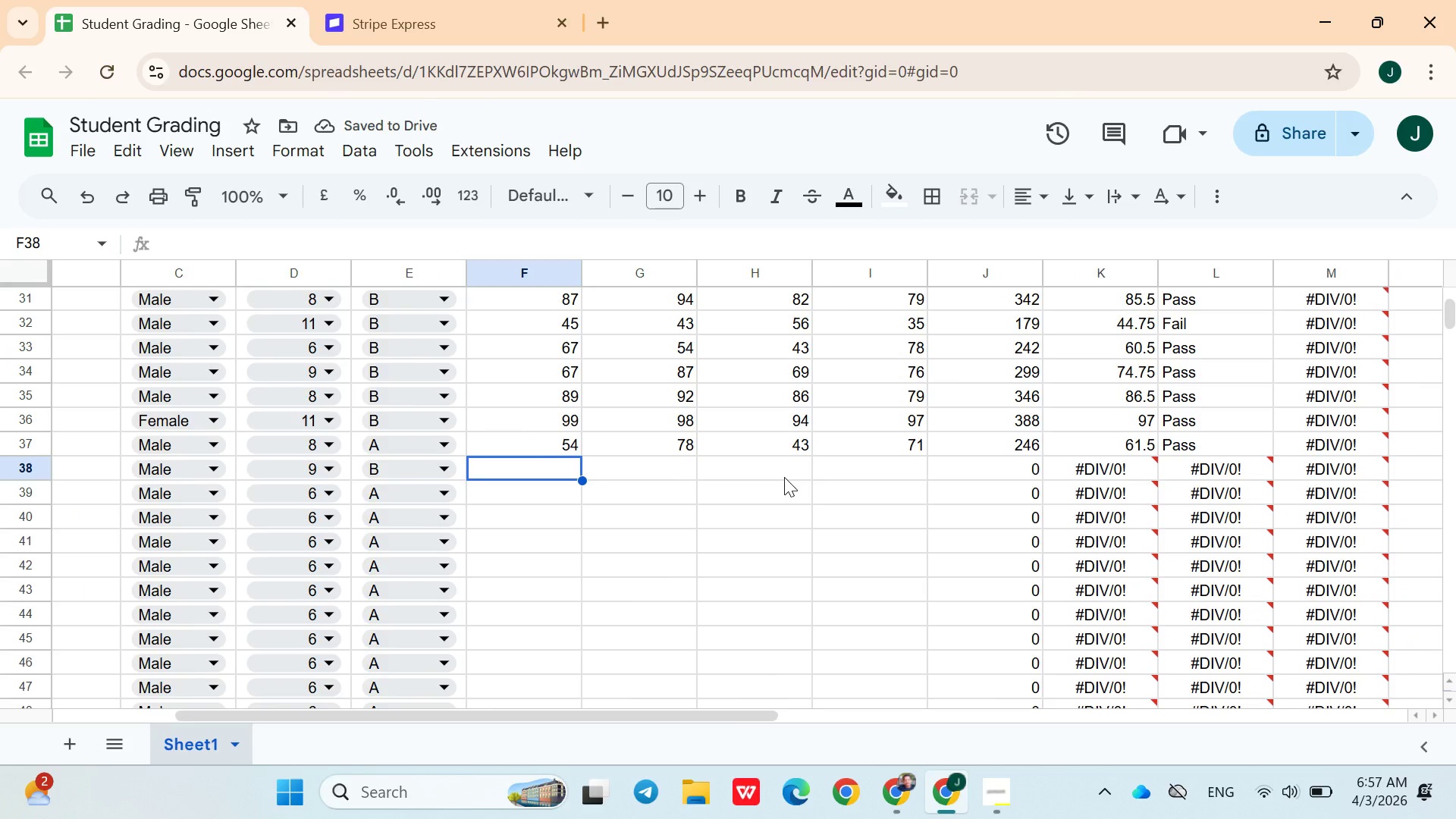 
type(89)
 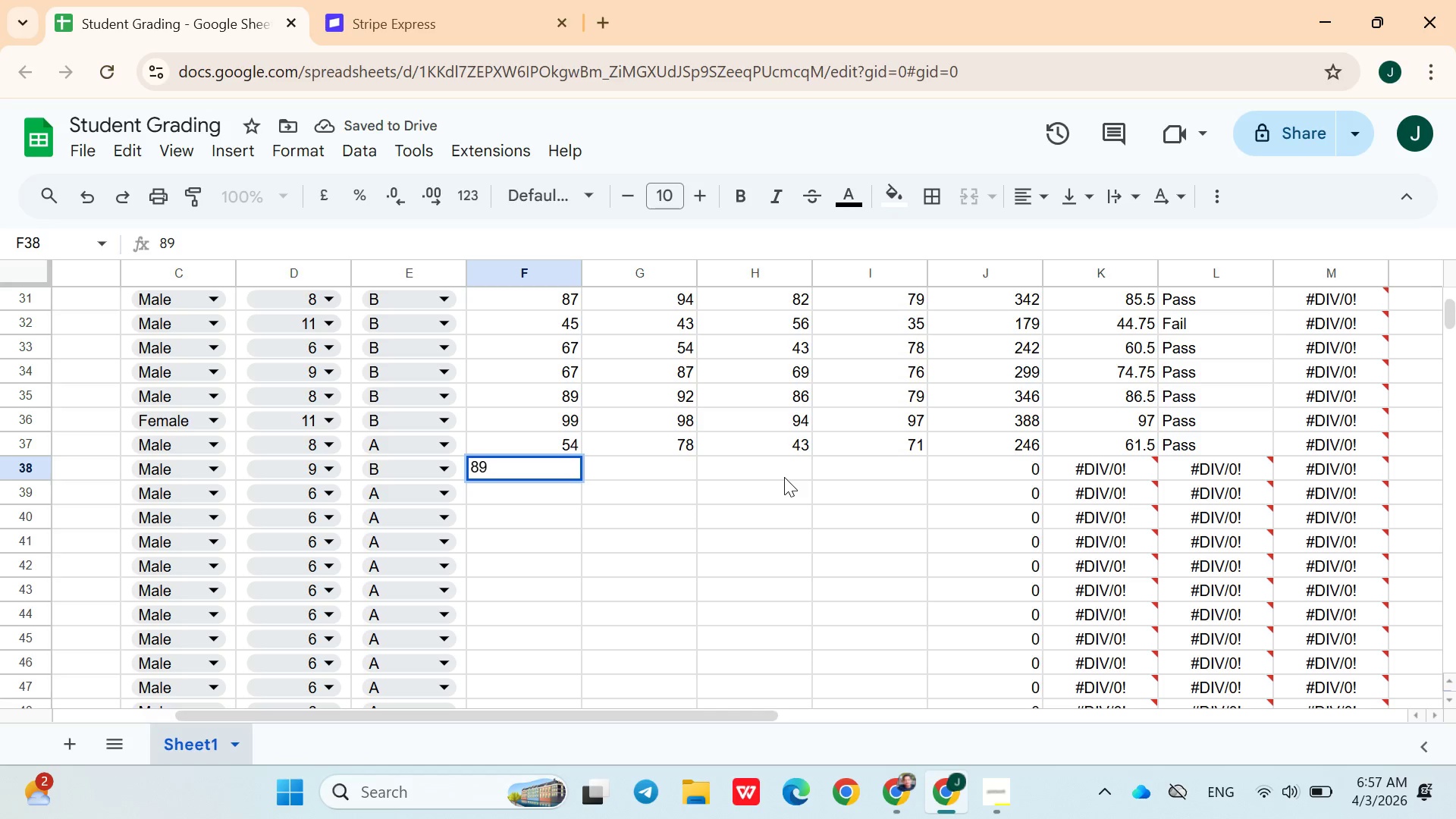 
key(ArrowRight)
 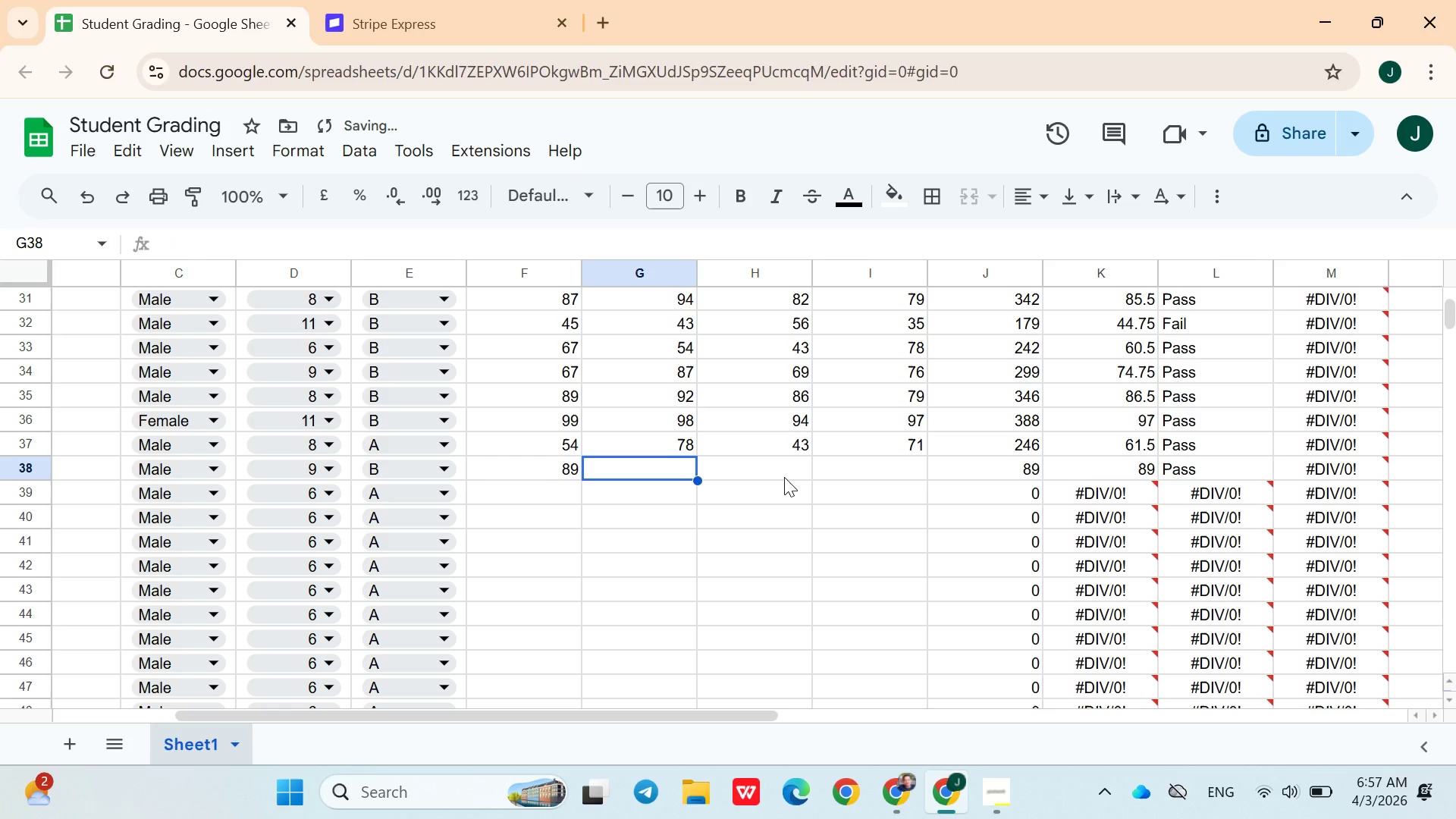 
type(60)
 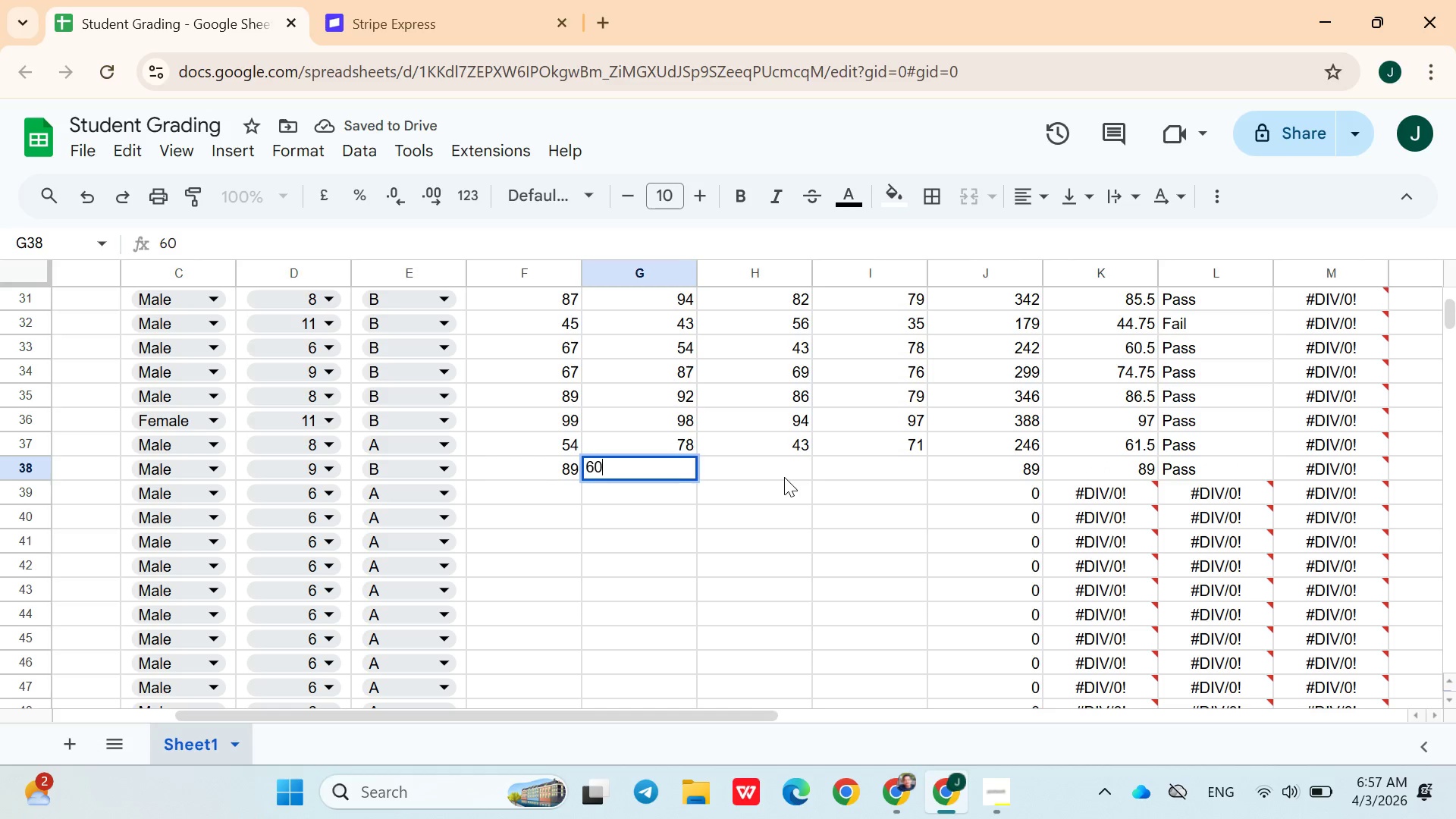 
key(ArrowRight)
 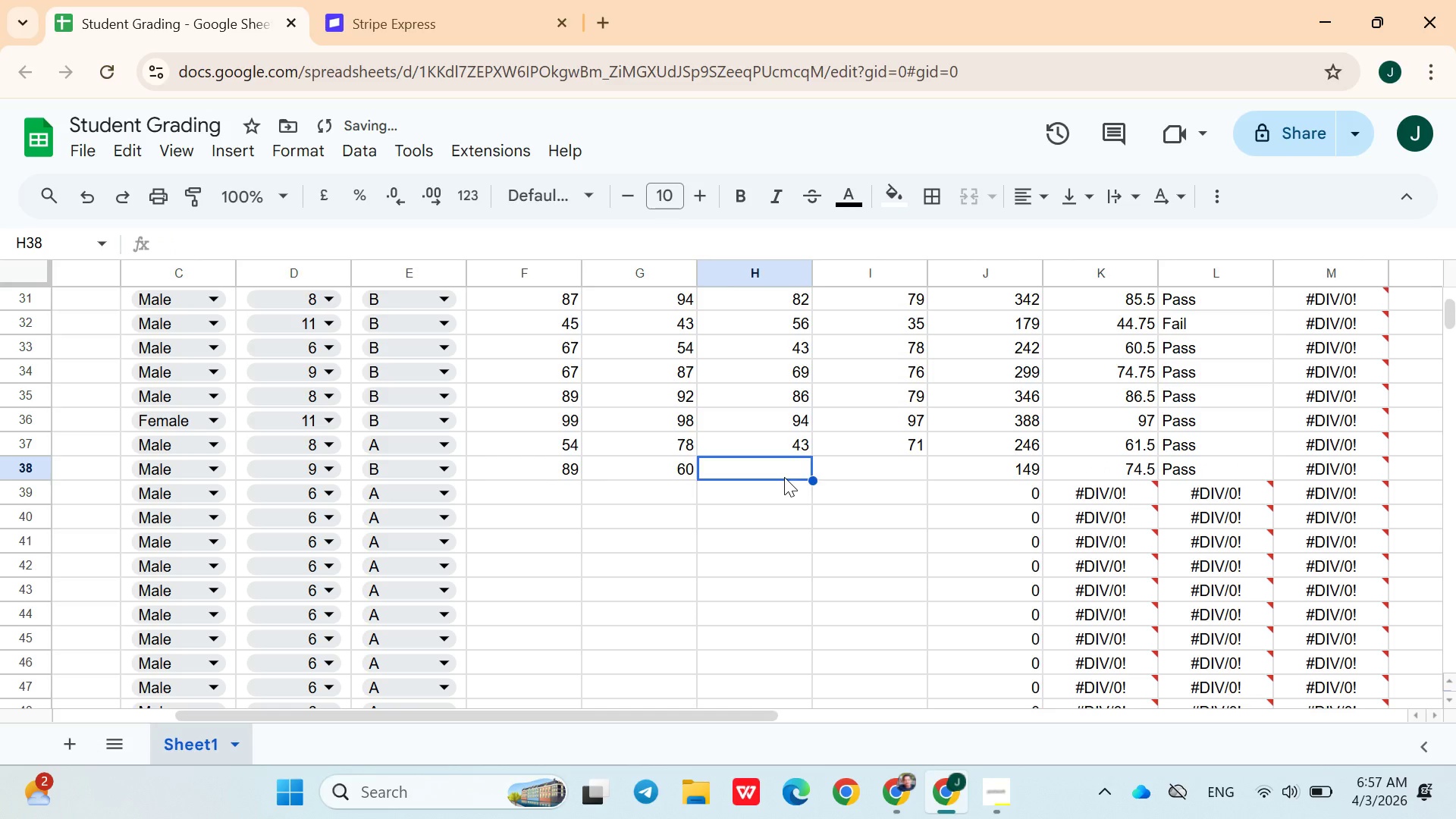 
type(76)
 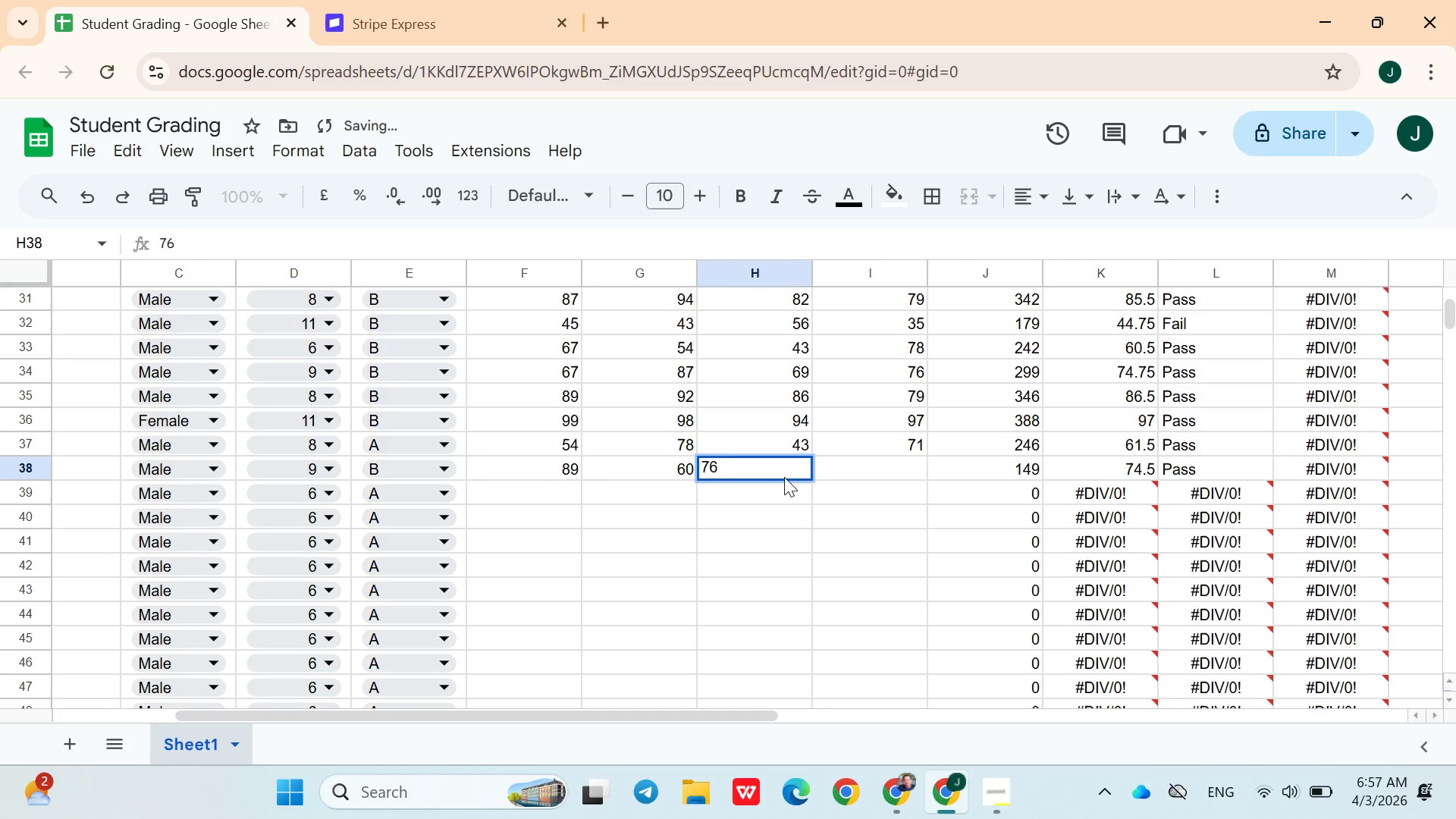 
key(ArrowRight)
 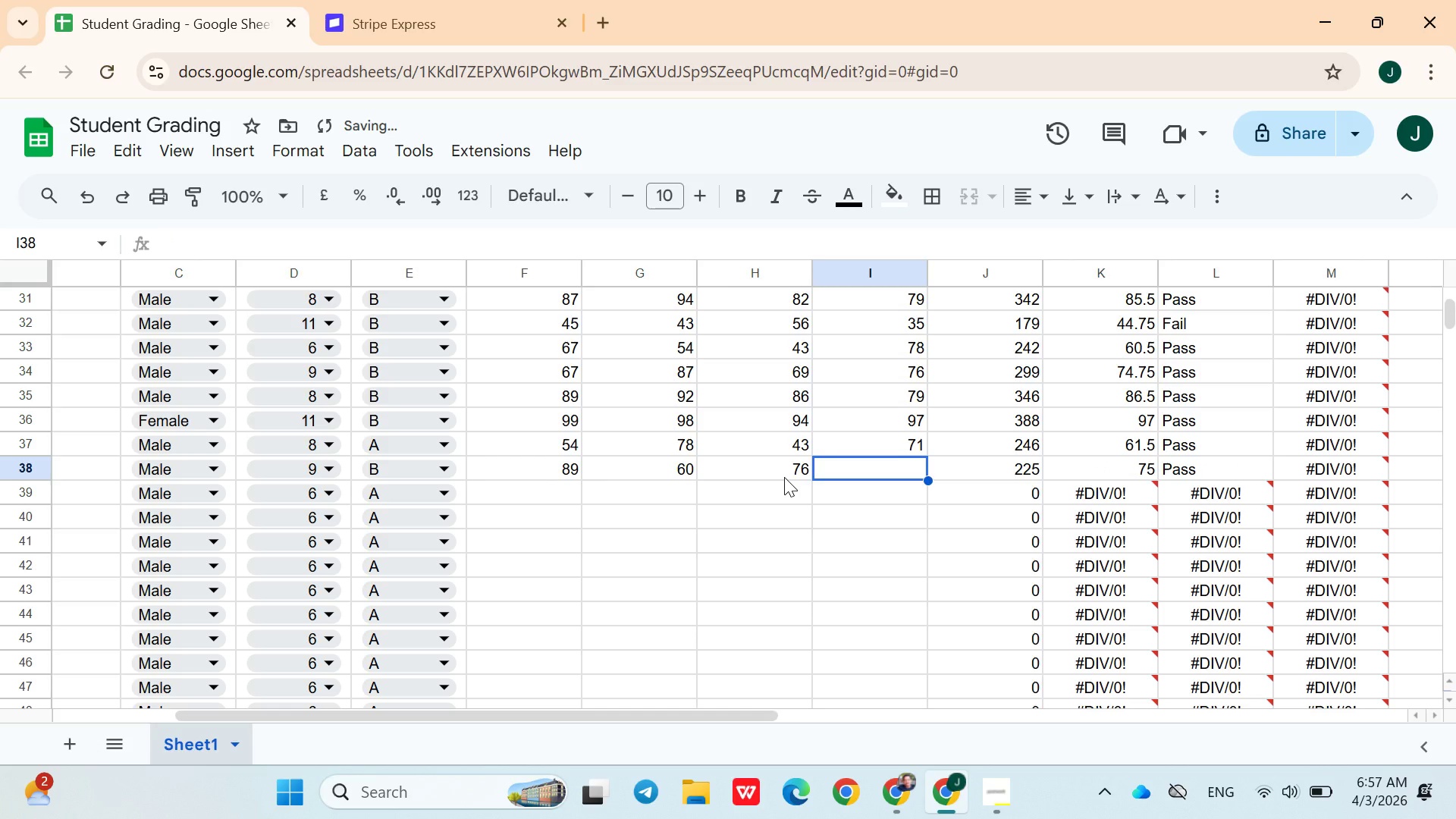 
type(69)
 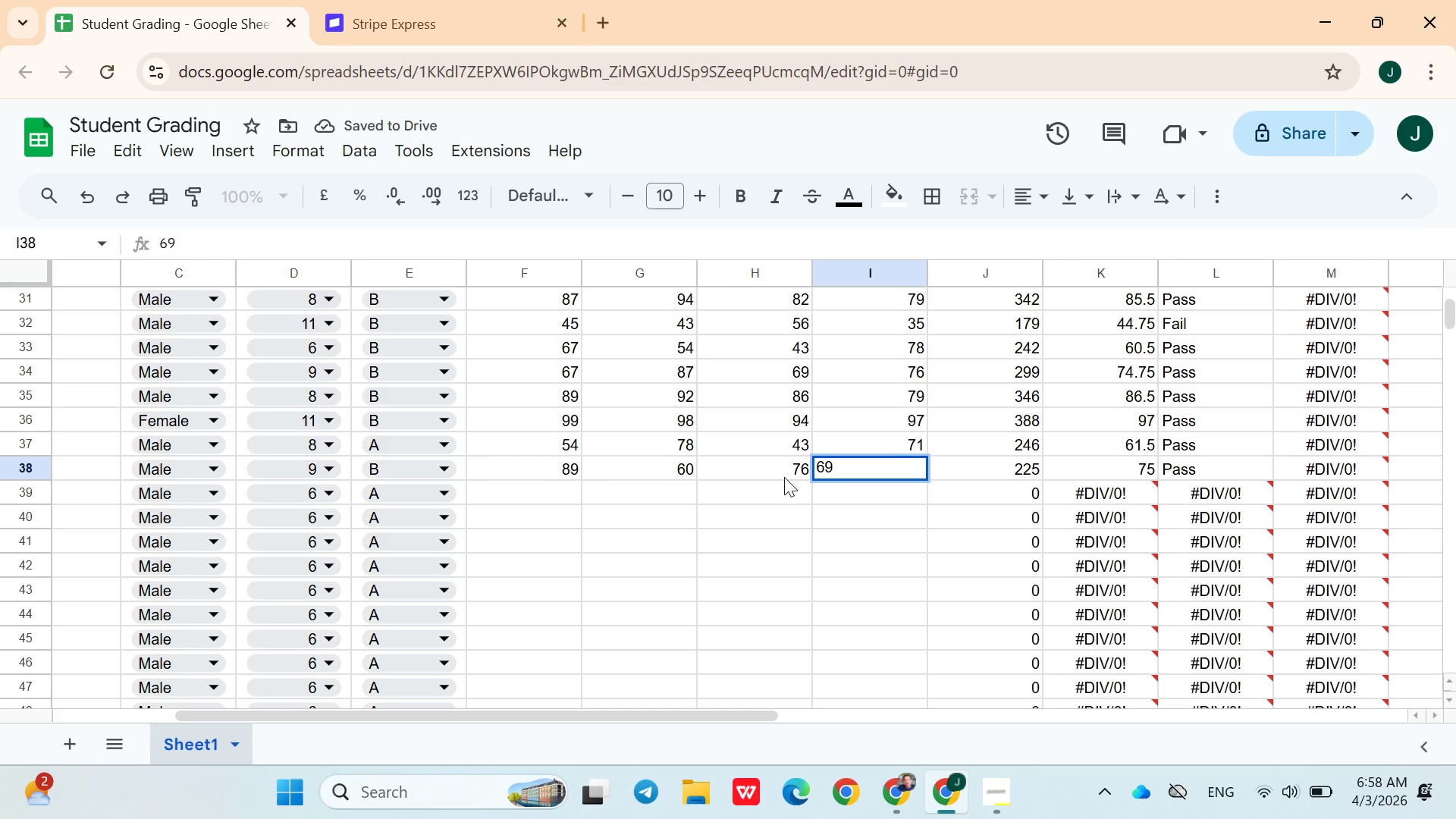 
key(ArrowRight)
 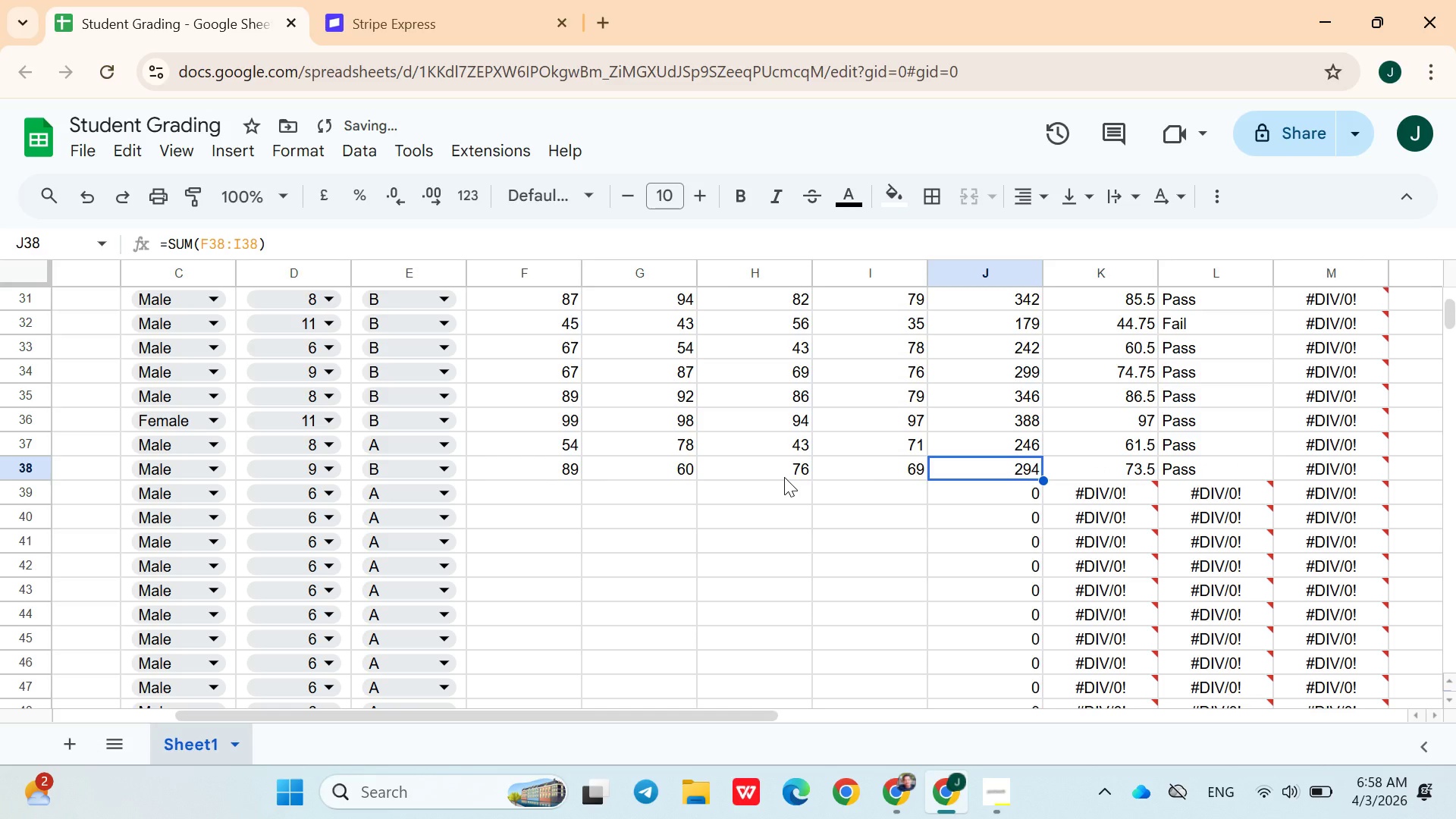 
key(ArrowDown)
 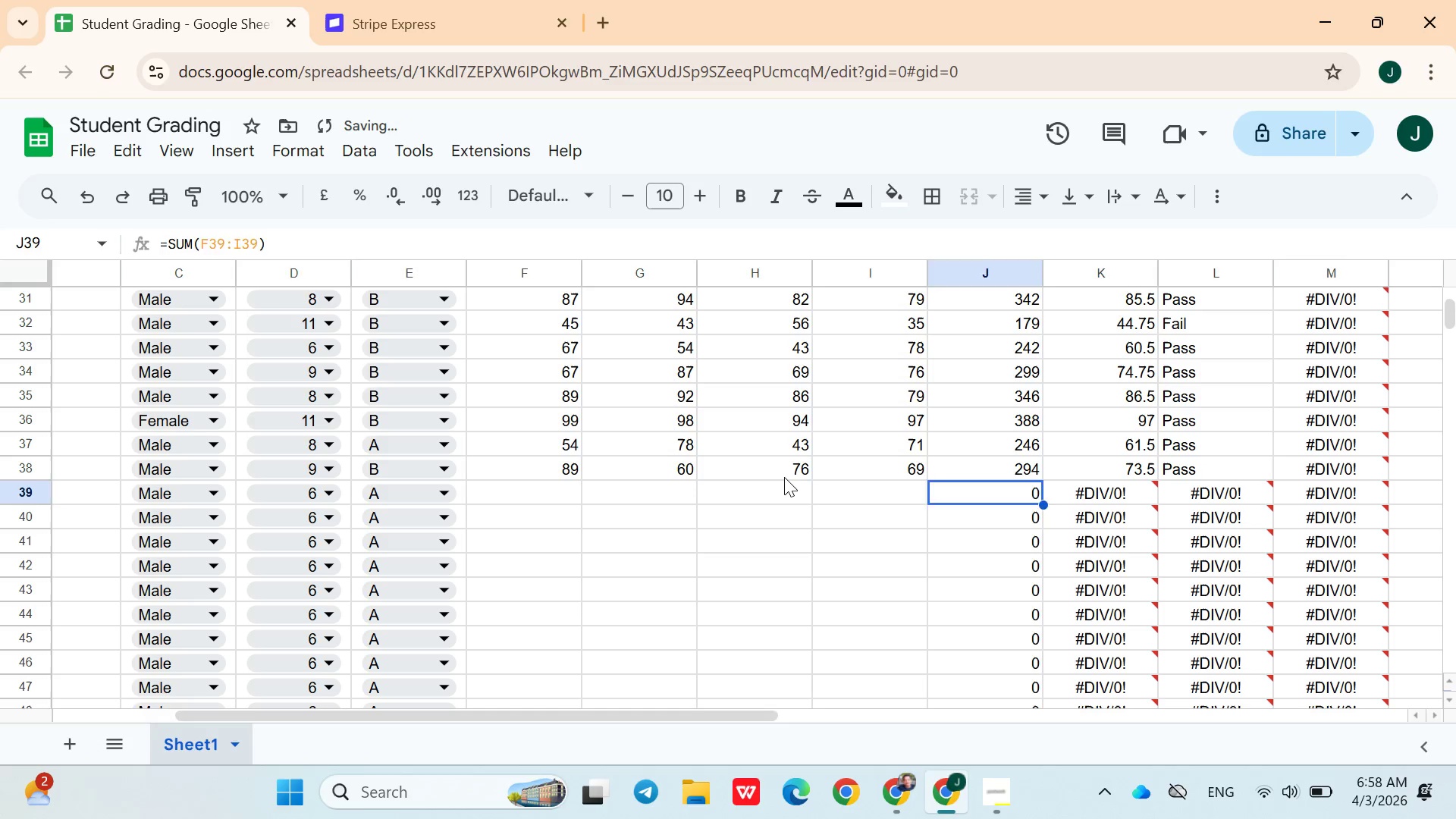 
hold_key(key=ArrowLeft, duration=0.45)
 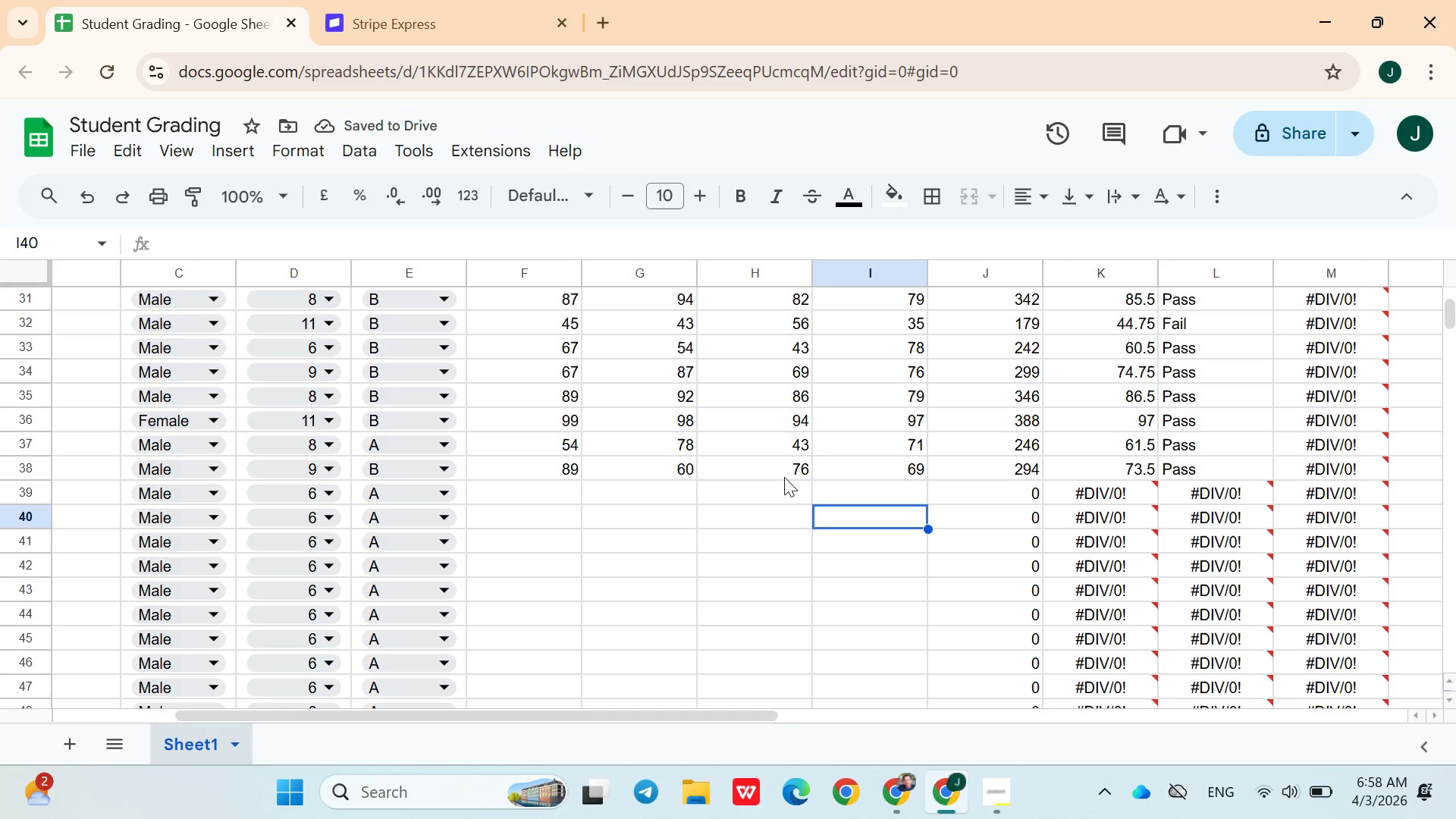 
hold_key(key=ArrowDown, duration=1.06)
 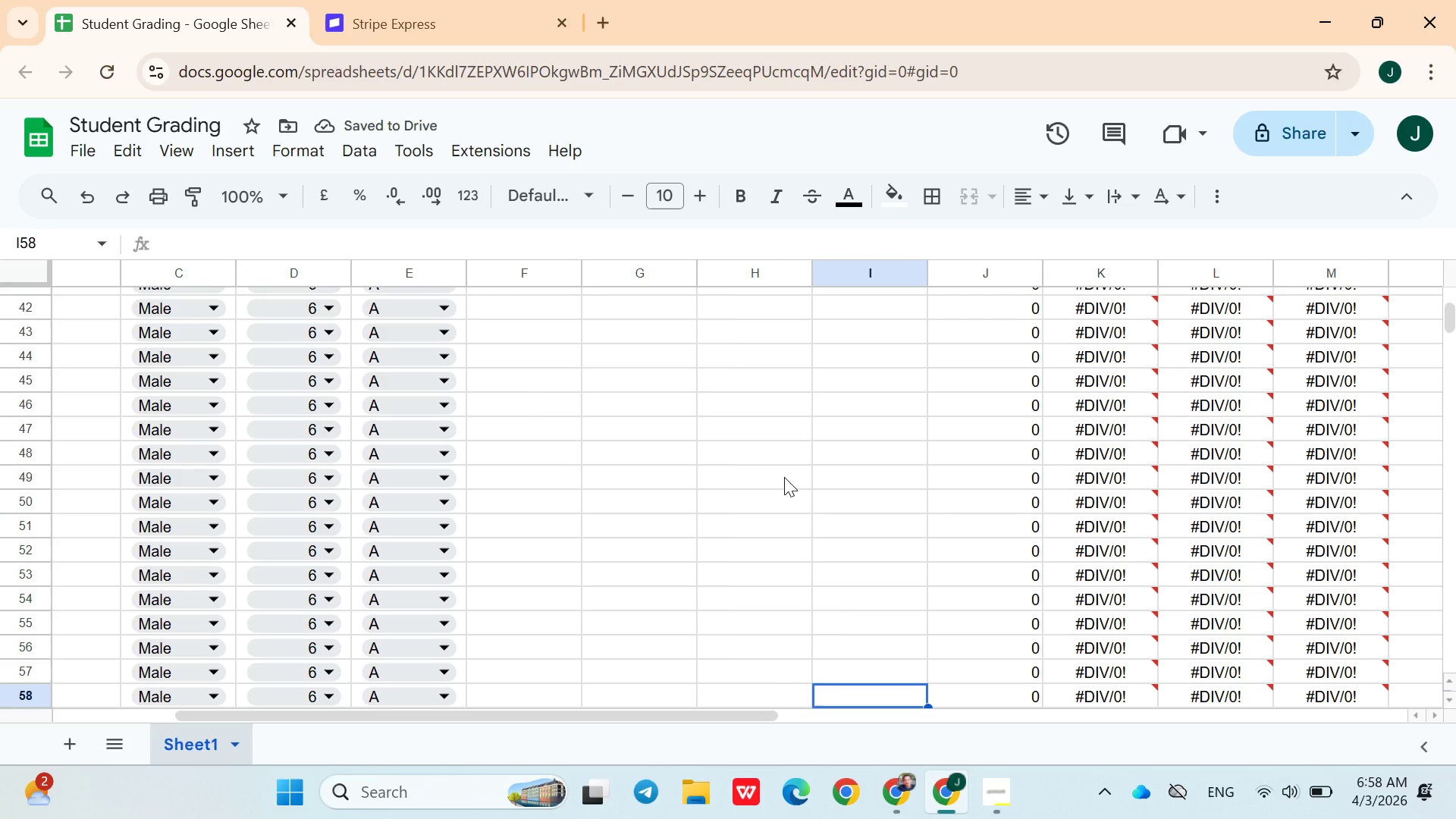 
hold_key(key=ArrowUp, duration=1.05)
 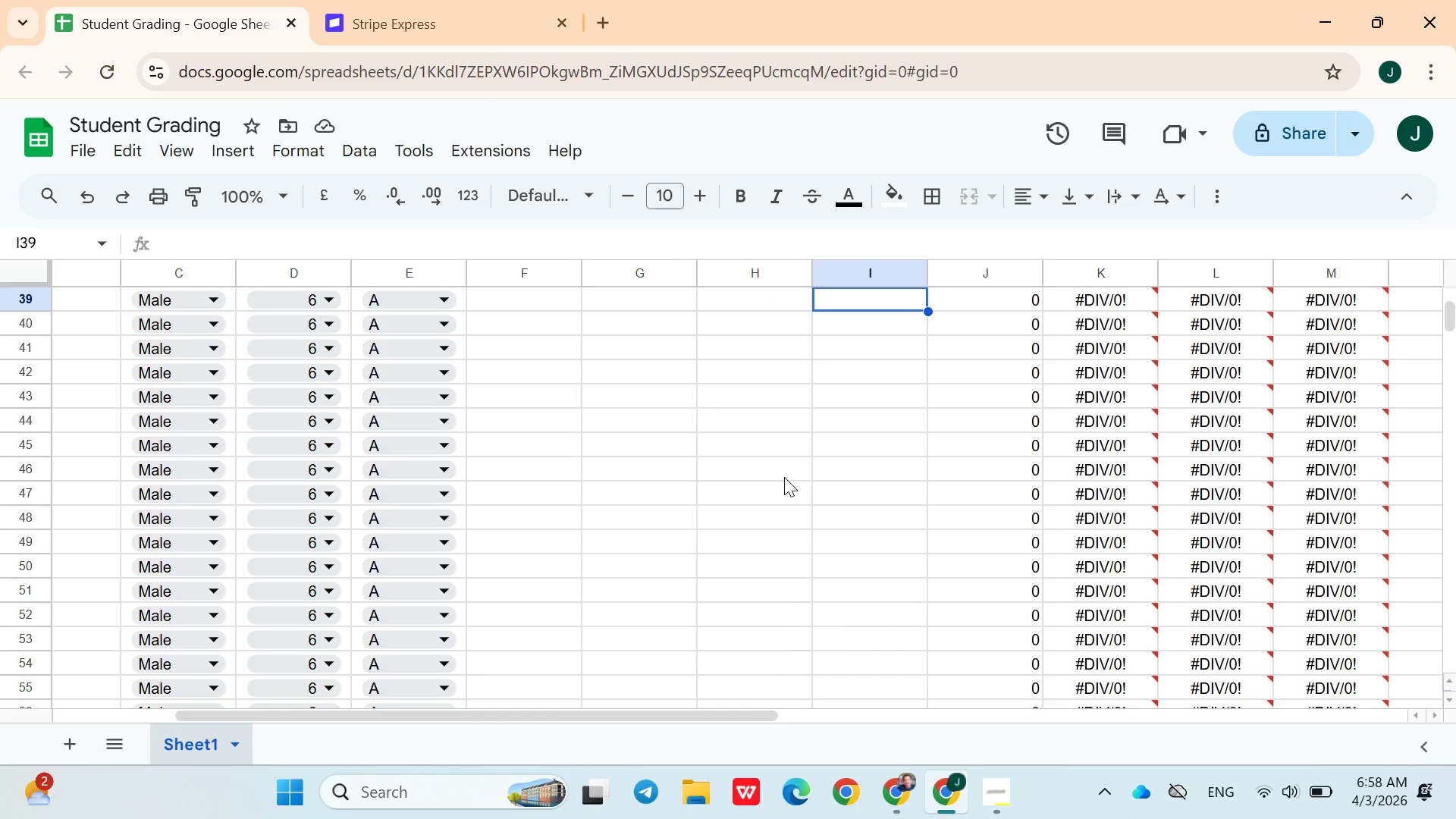 
key(ArrowUp)
 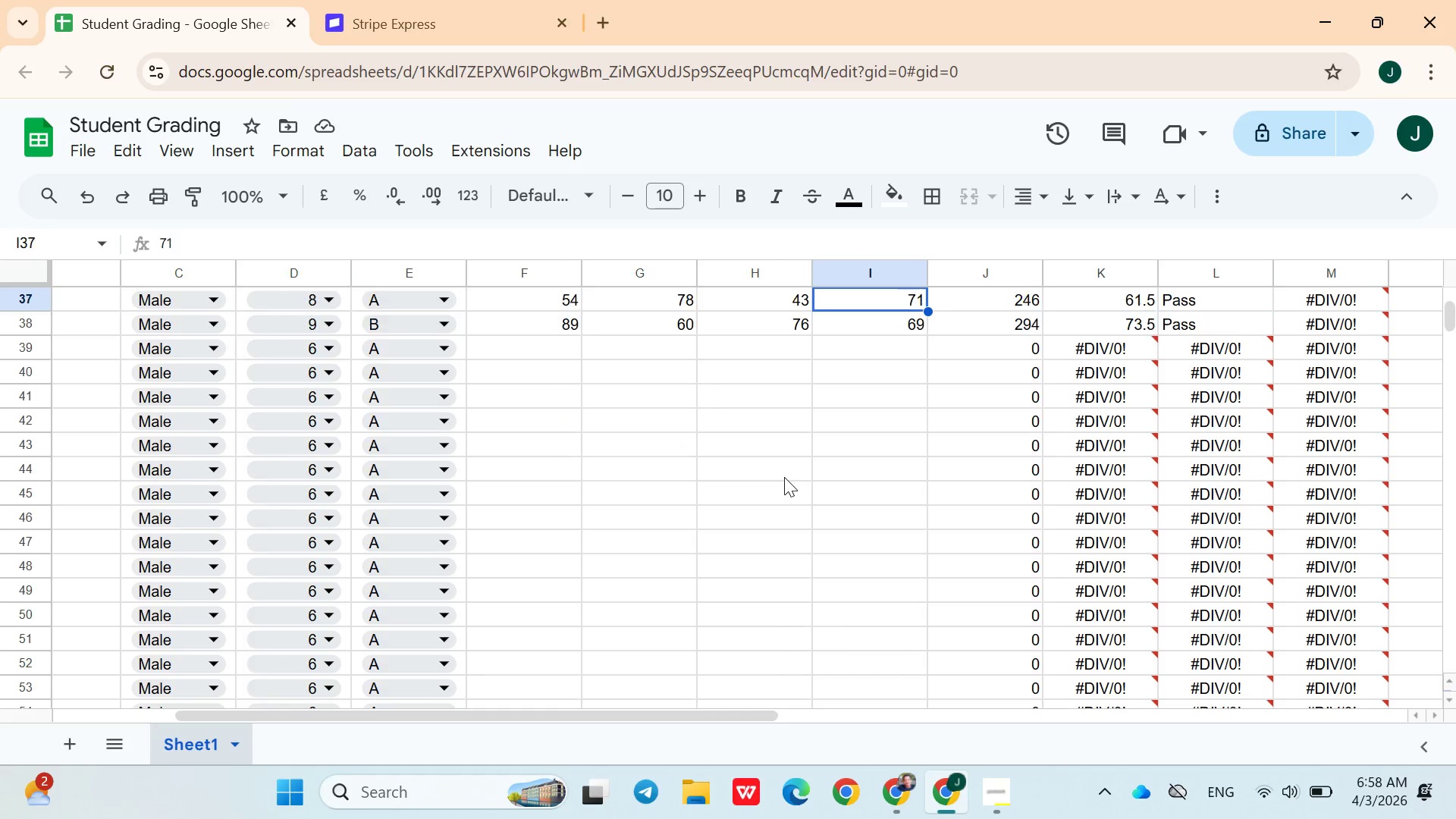 
key(ArrowUp)
 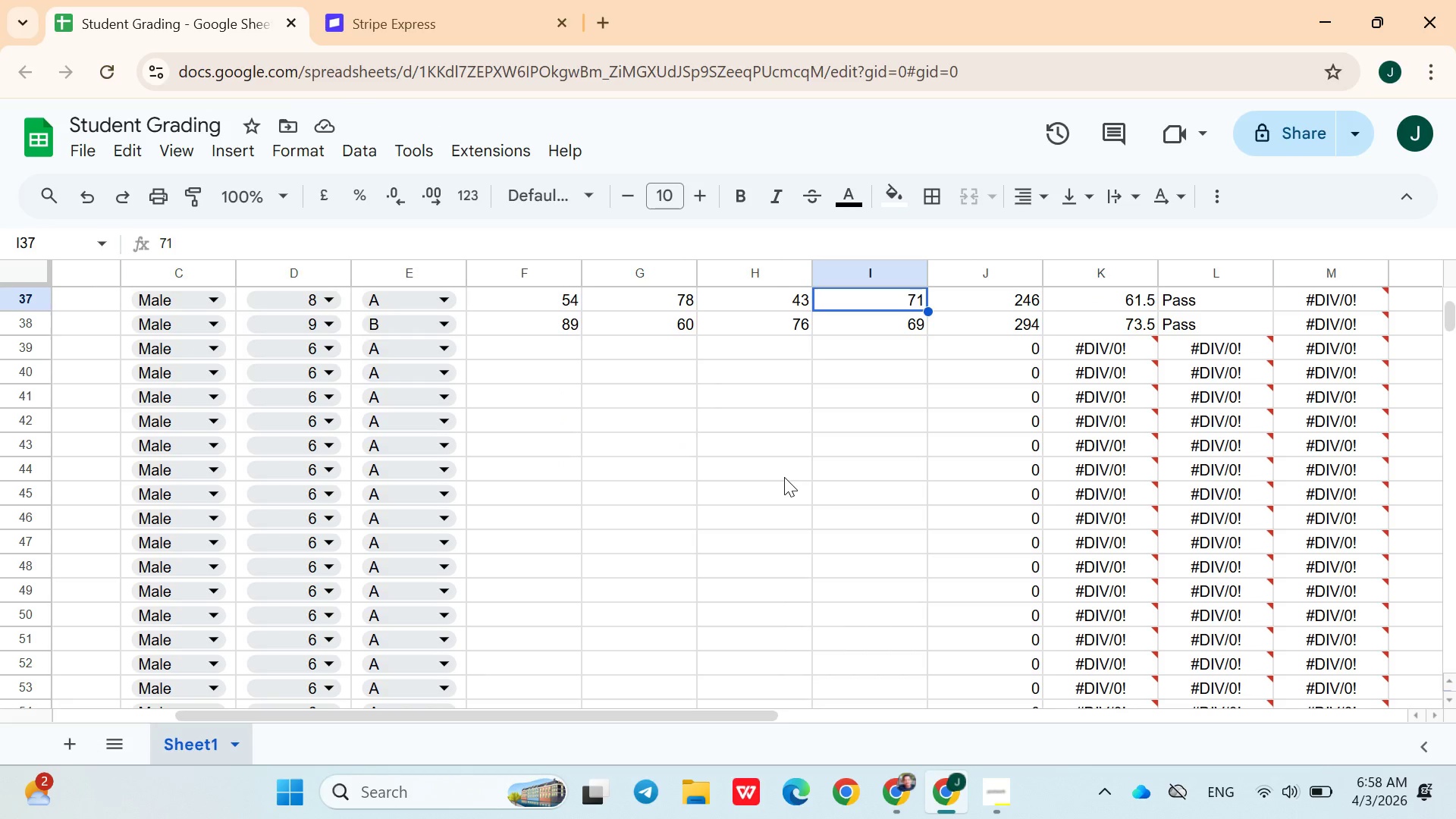 
key(ArrowDown)
 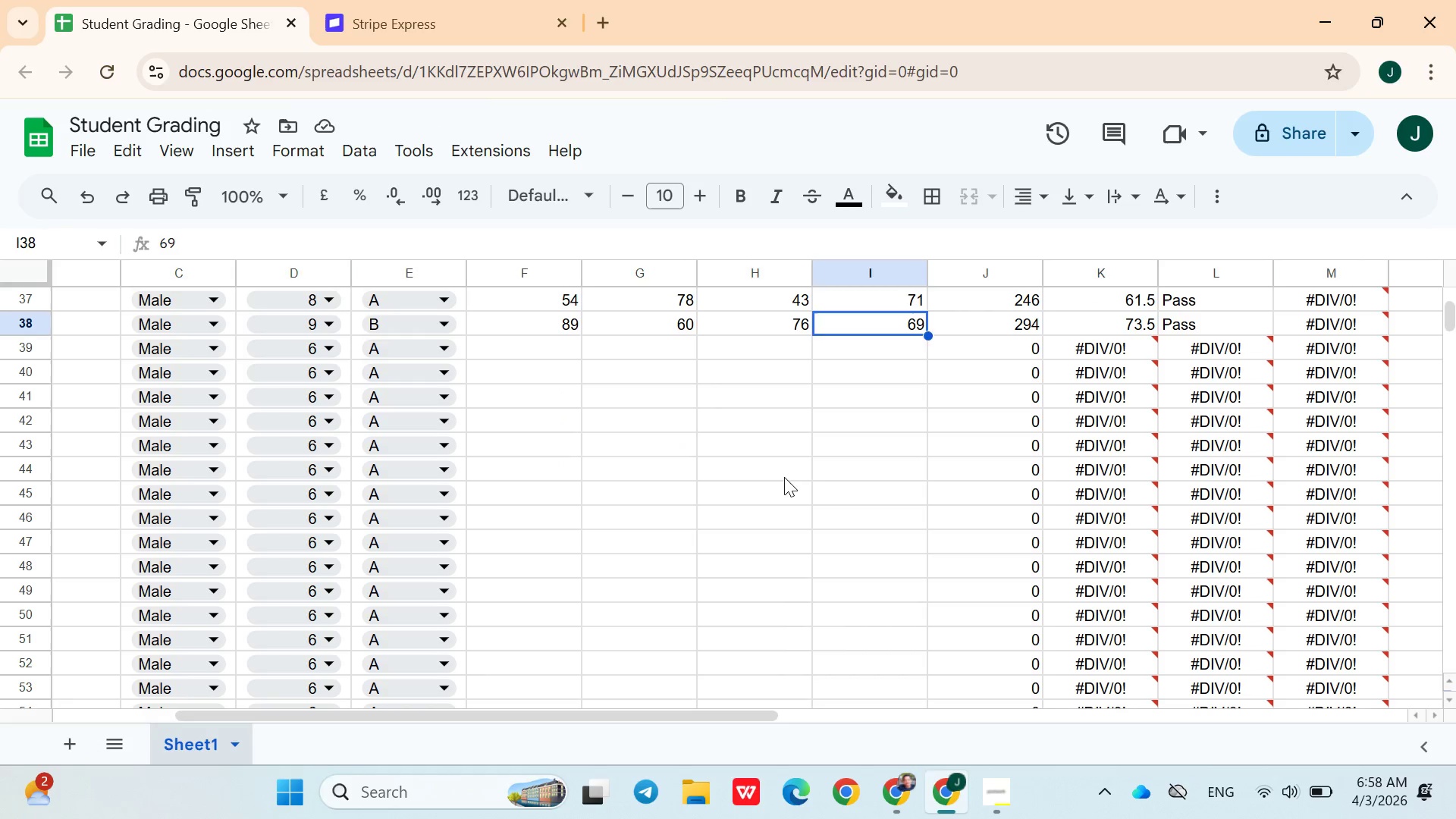 
hold_key(key=ArrowLeft, duration=1.12)
 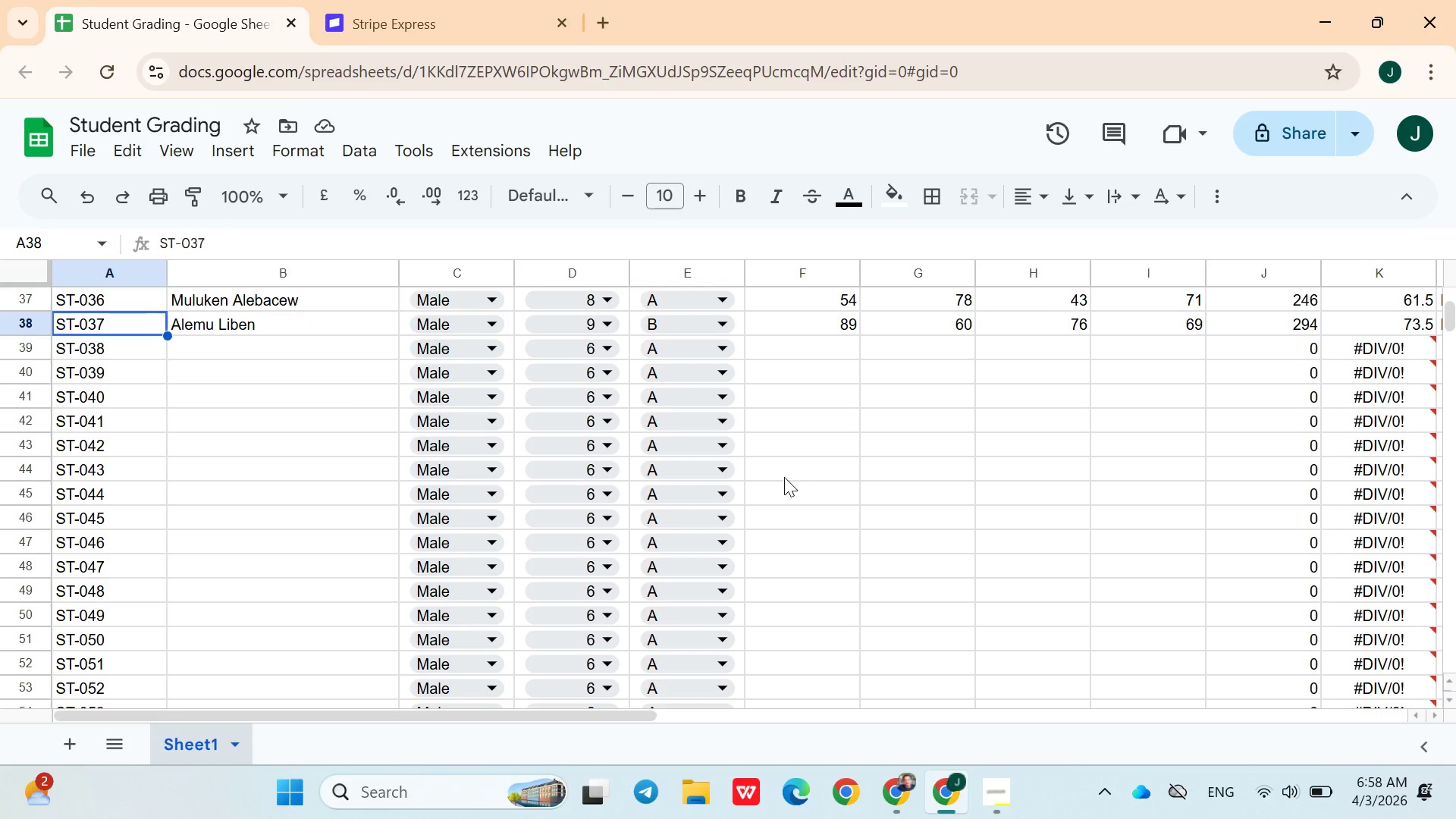 
key(ArrowDown)
 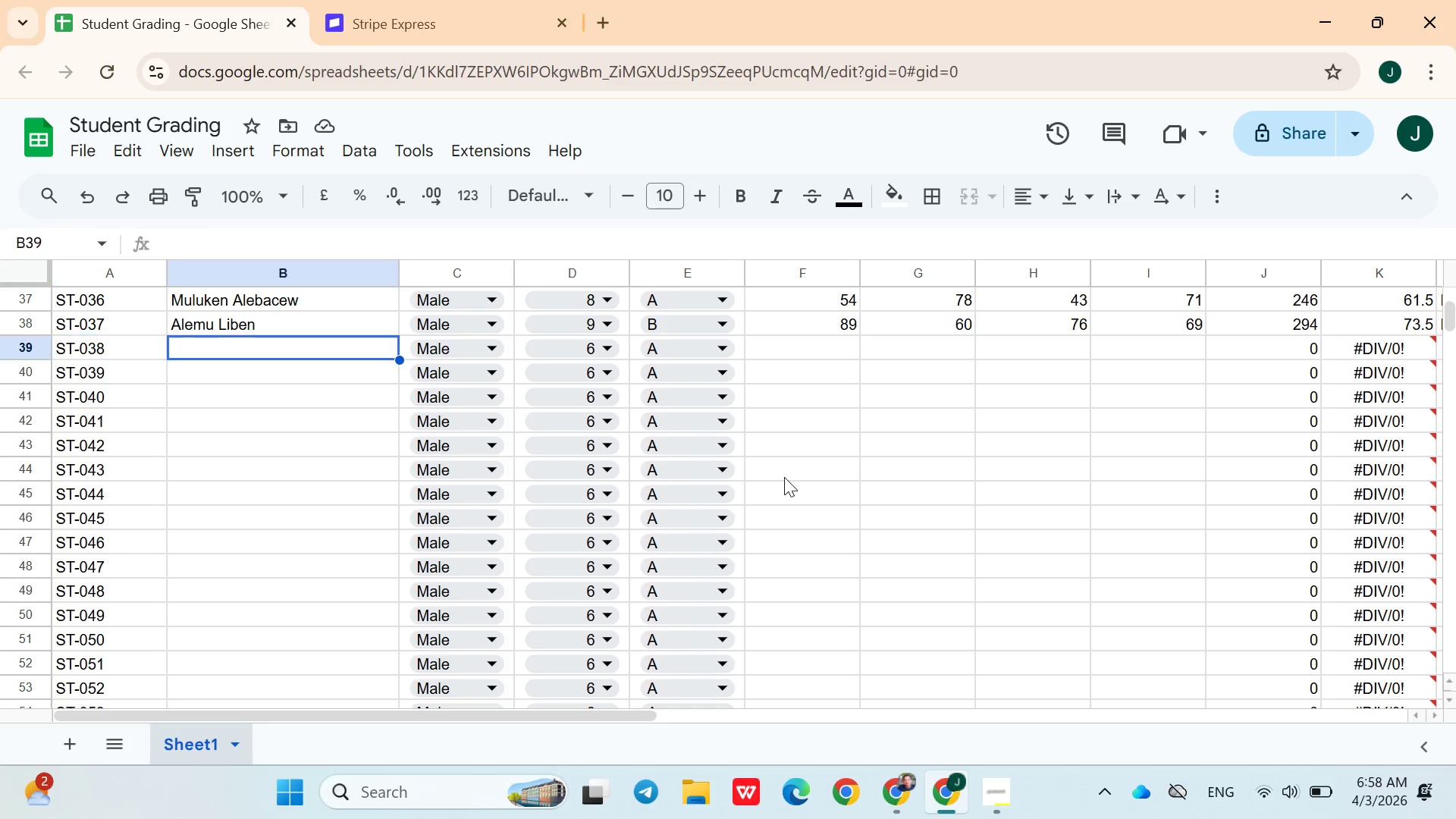 
key(ArrowRight)
 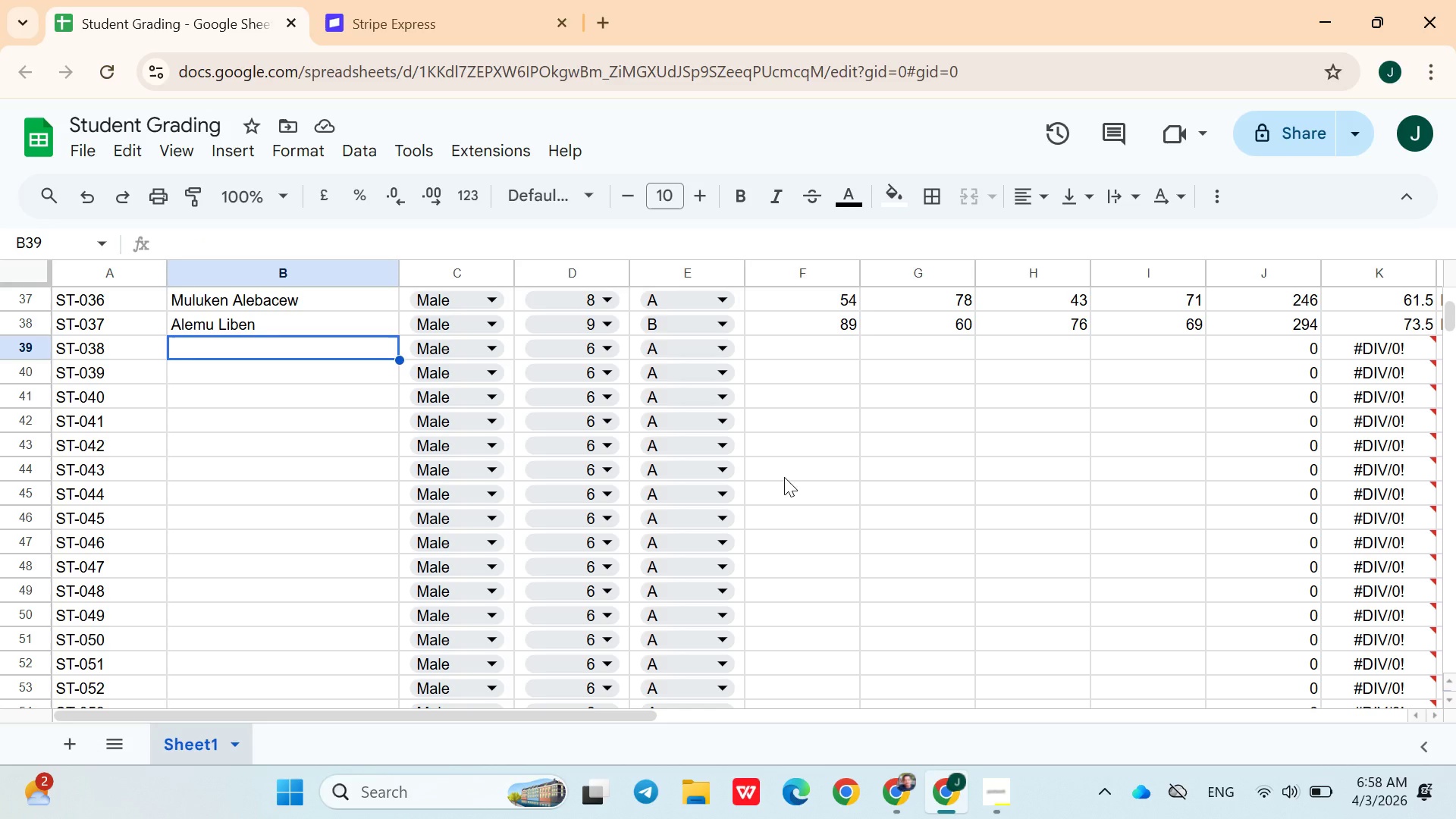 
hold_key(key=ShiftRight, duration=0.56)
 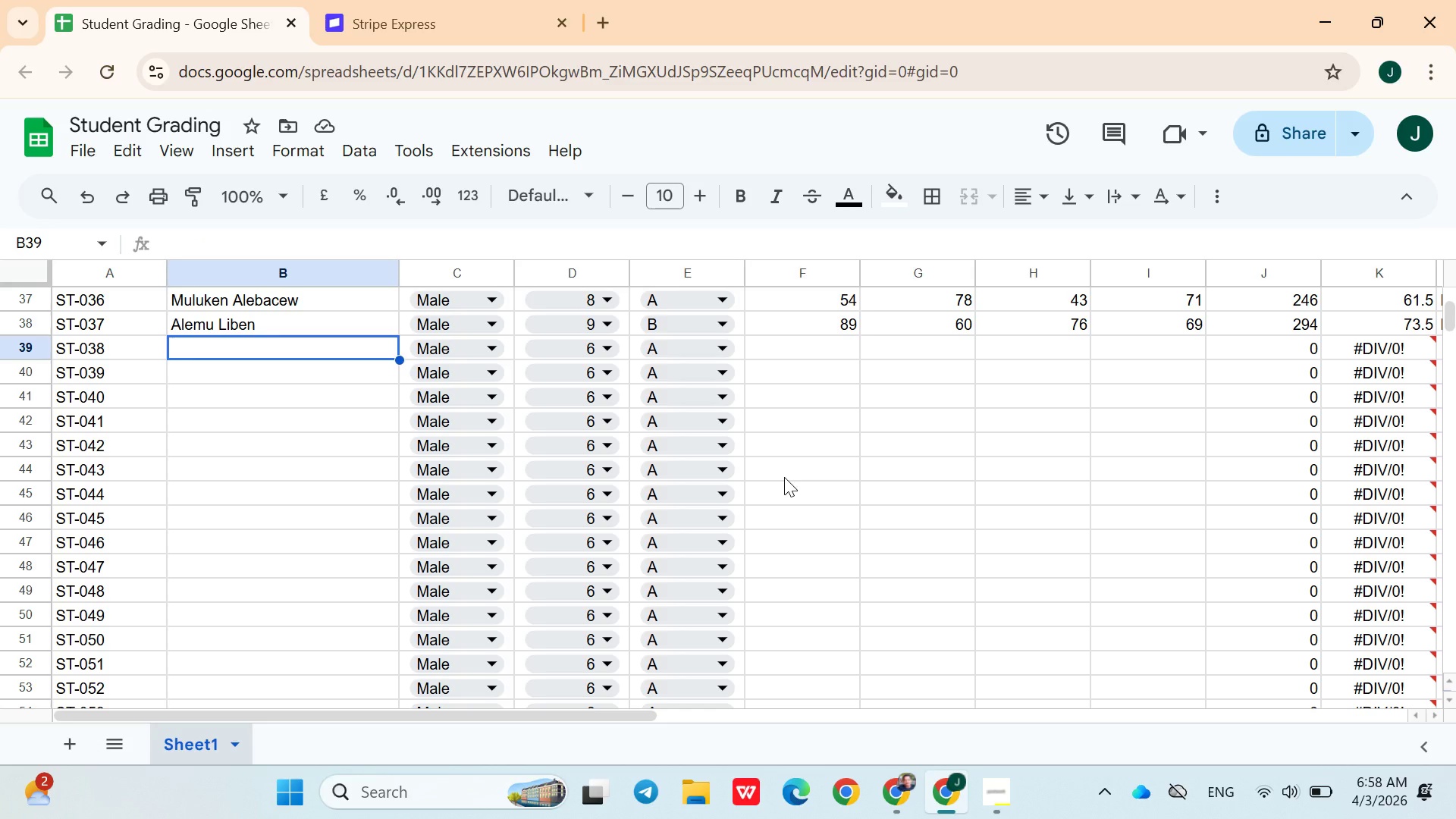 
type(Lin)
key(Backspace)
type(ben Ali)
 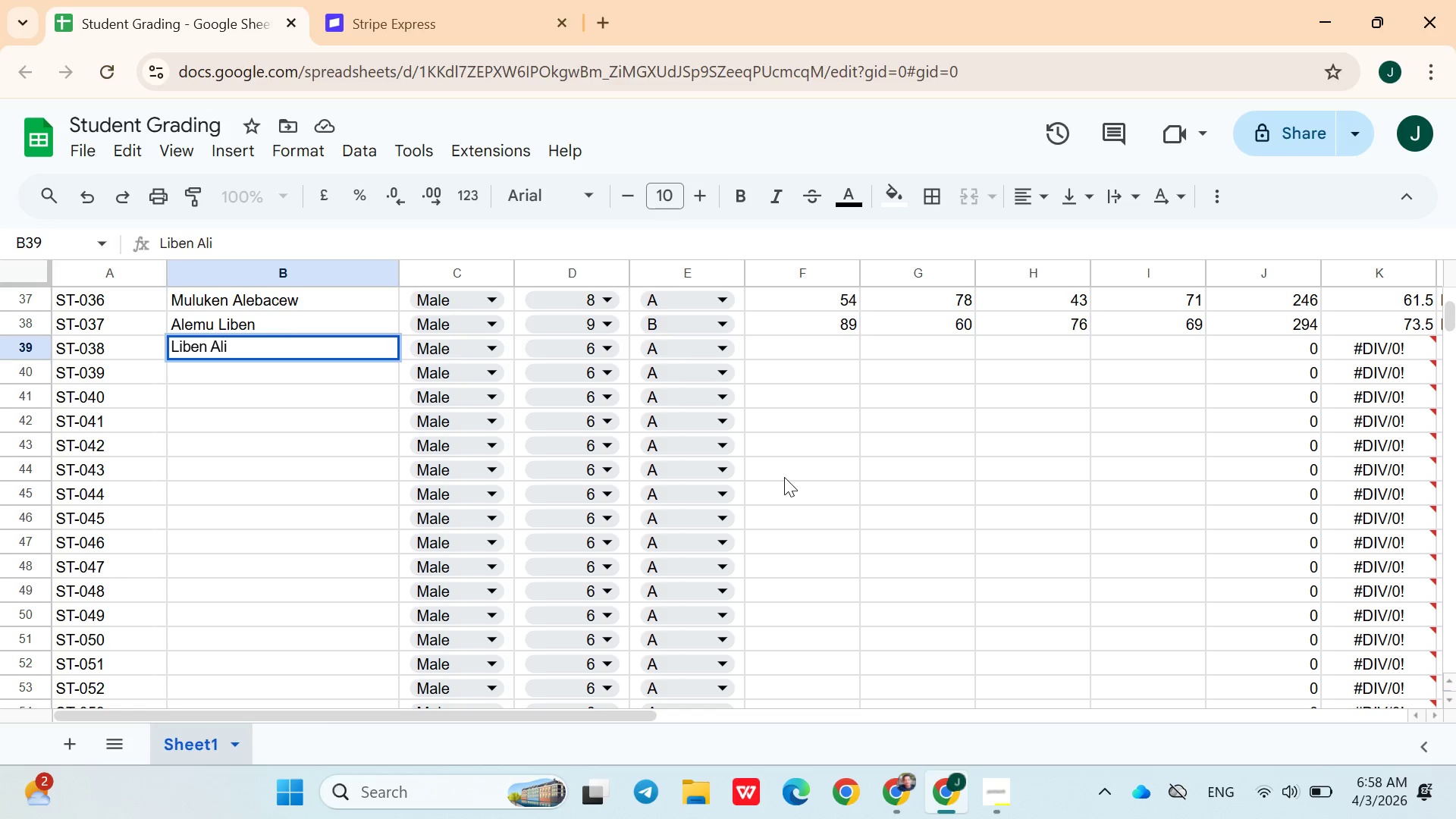 
left_click([620, 348])
 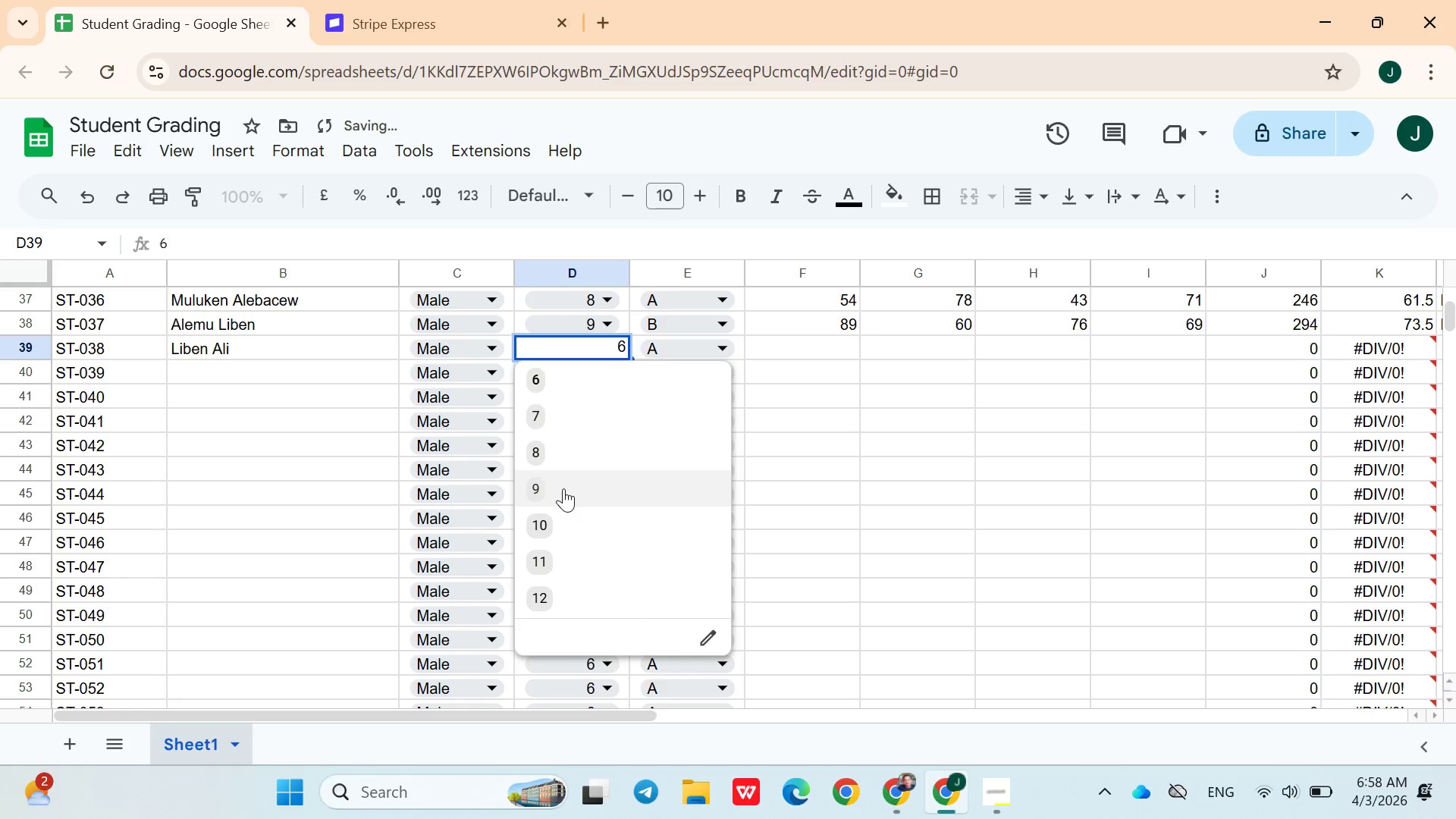 
left_click([563, 488])
 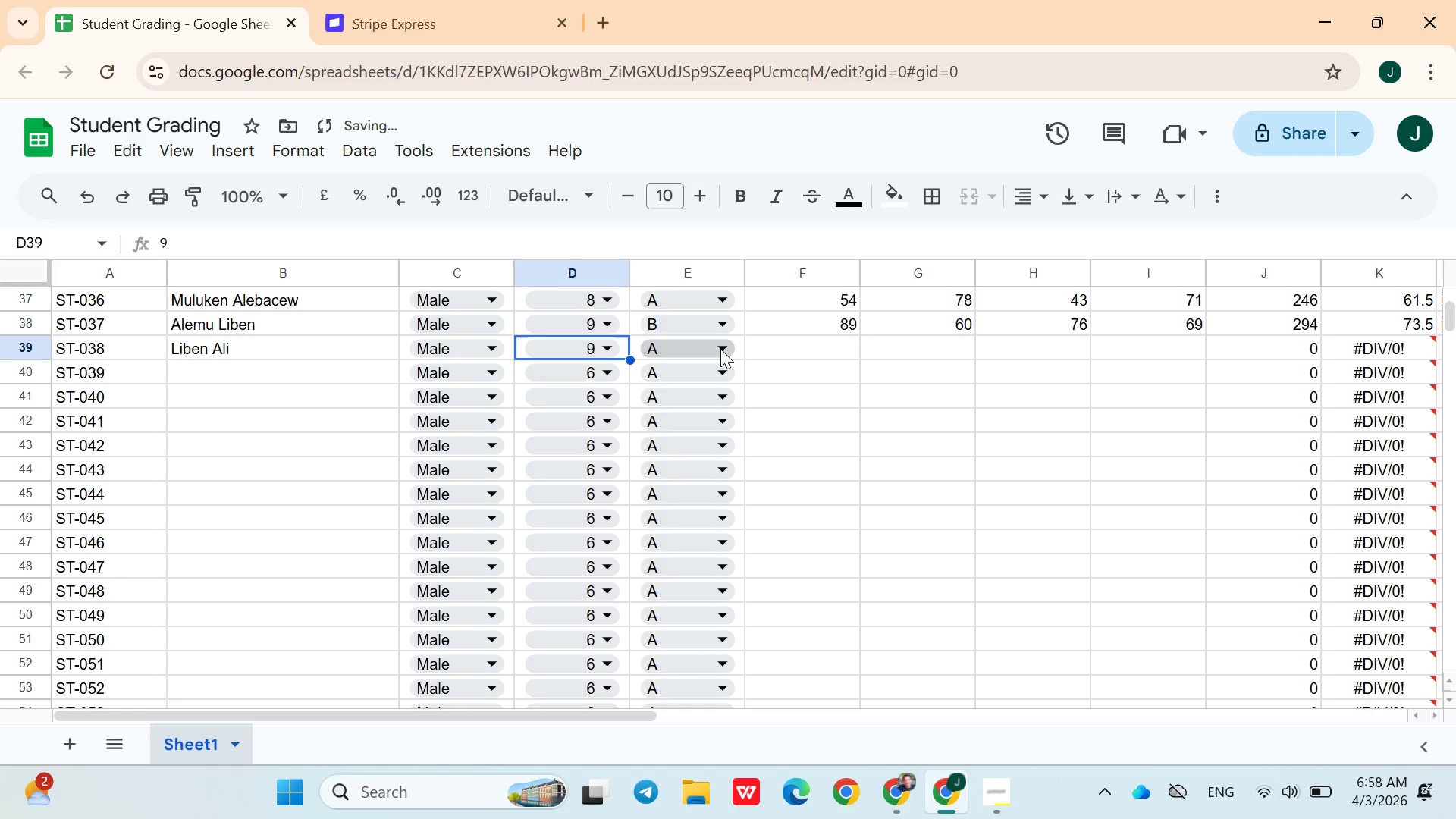 
left_click([720, 347])
 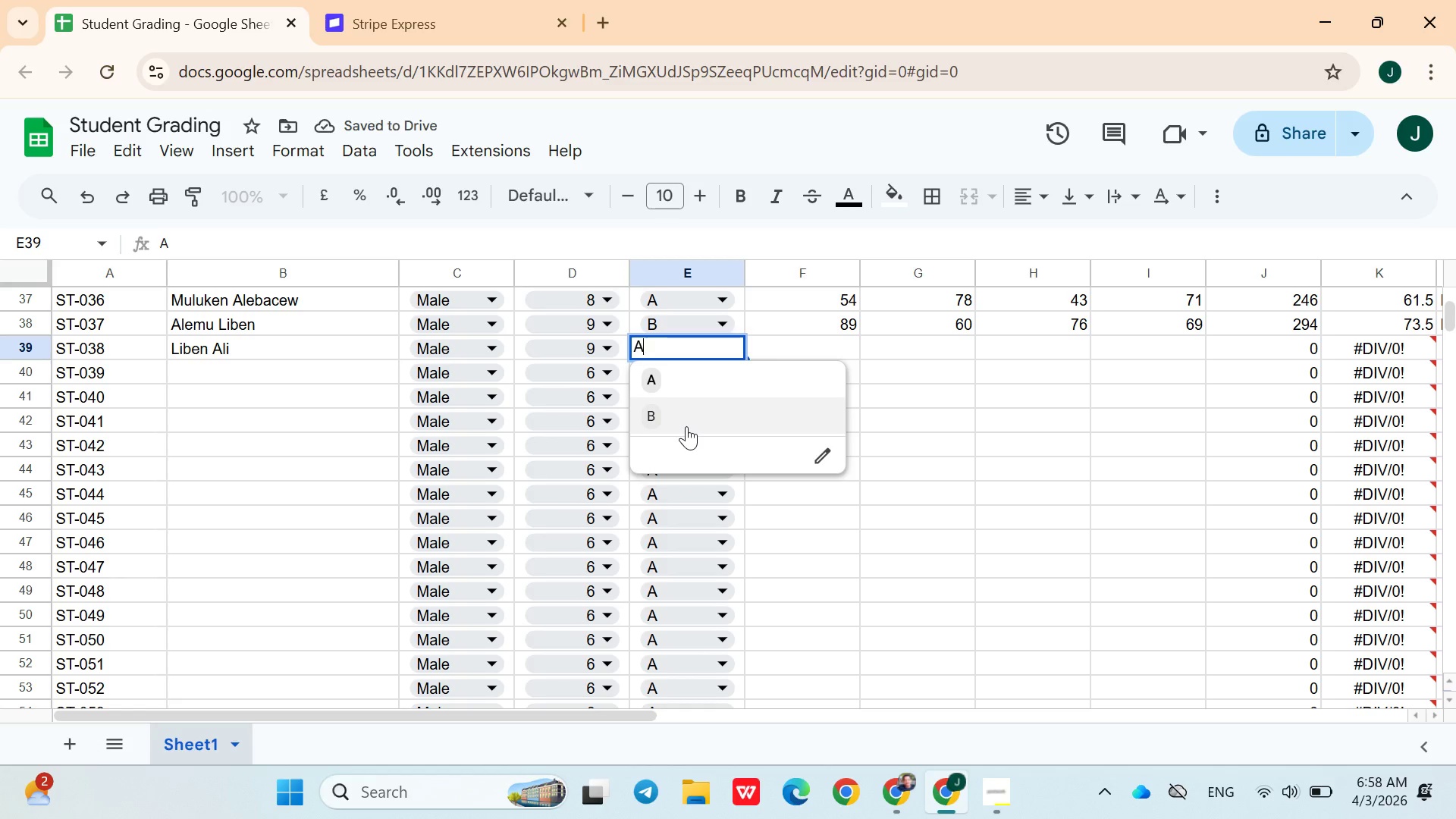 
left_click([686, 426])
 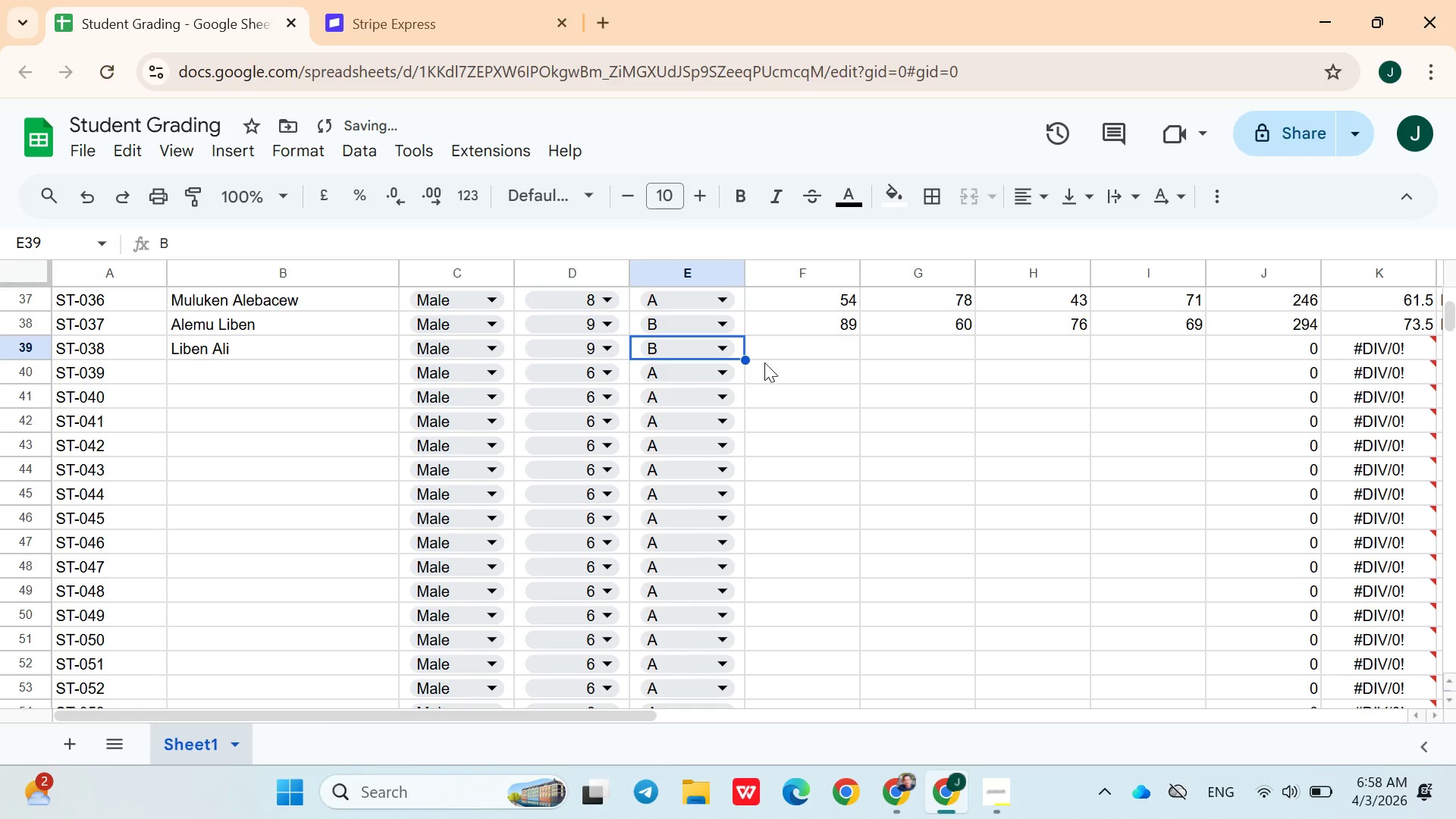 
left_click([777, 347])
 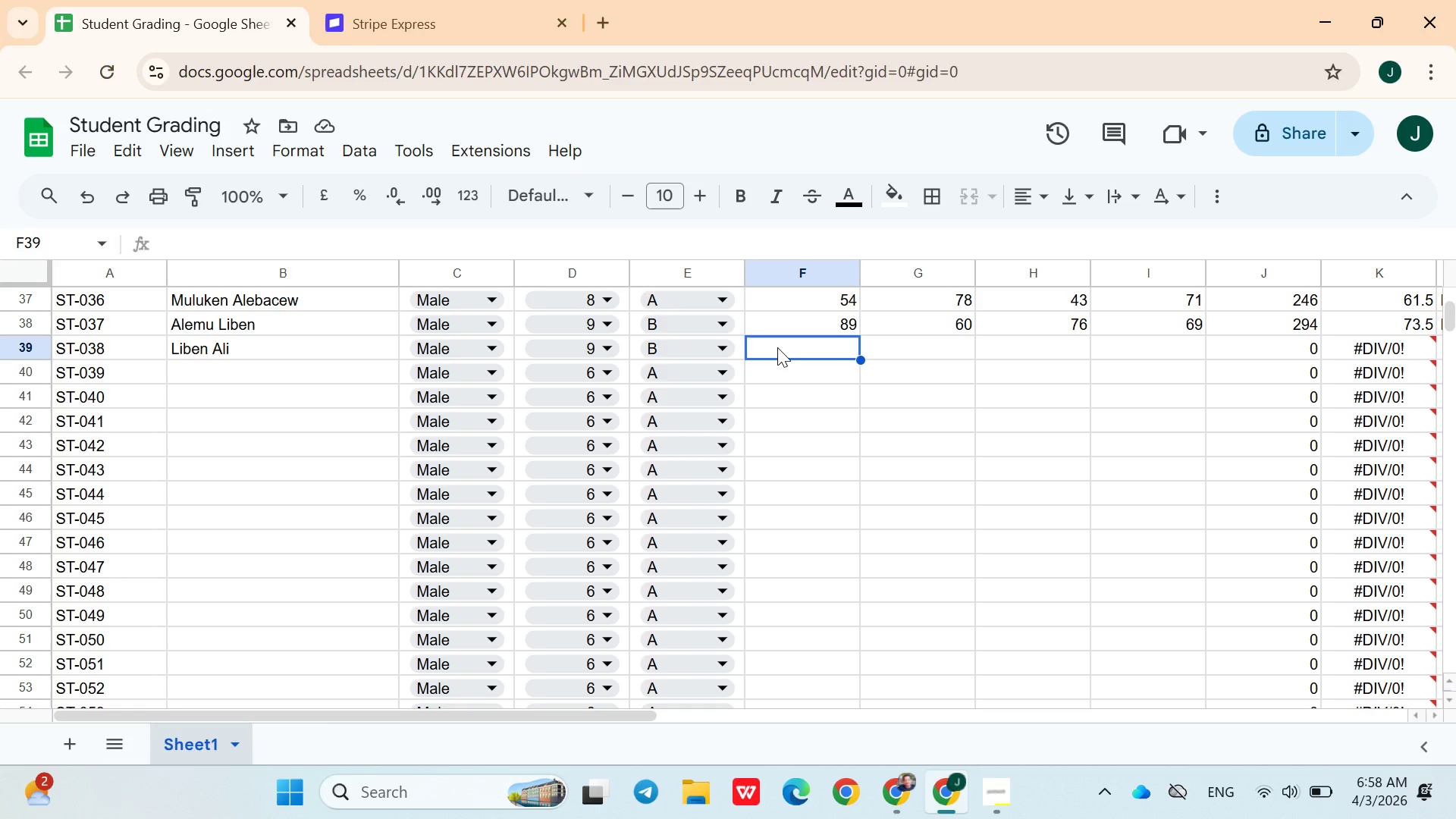 
type(78)
 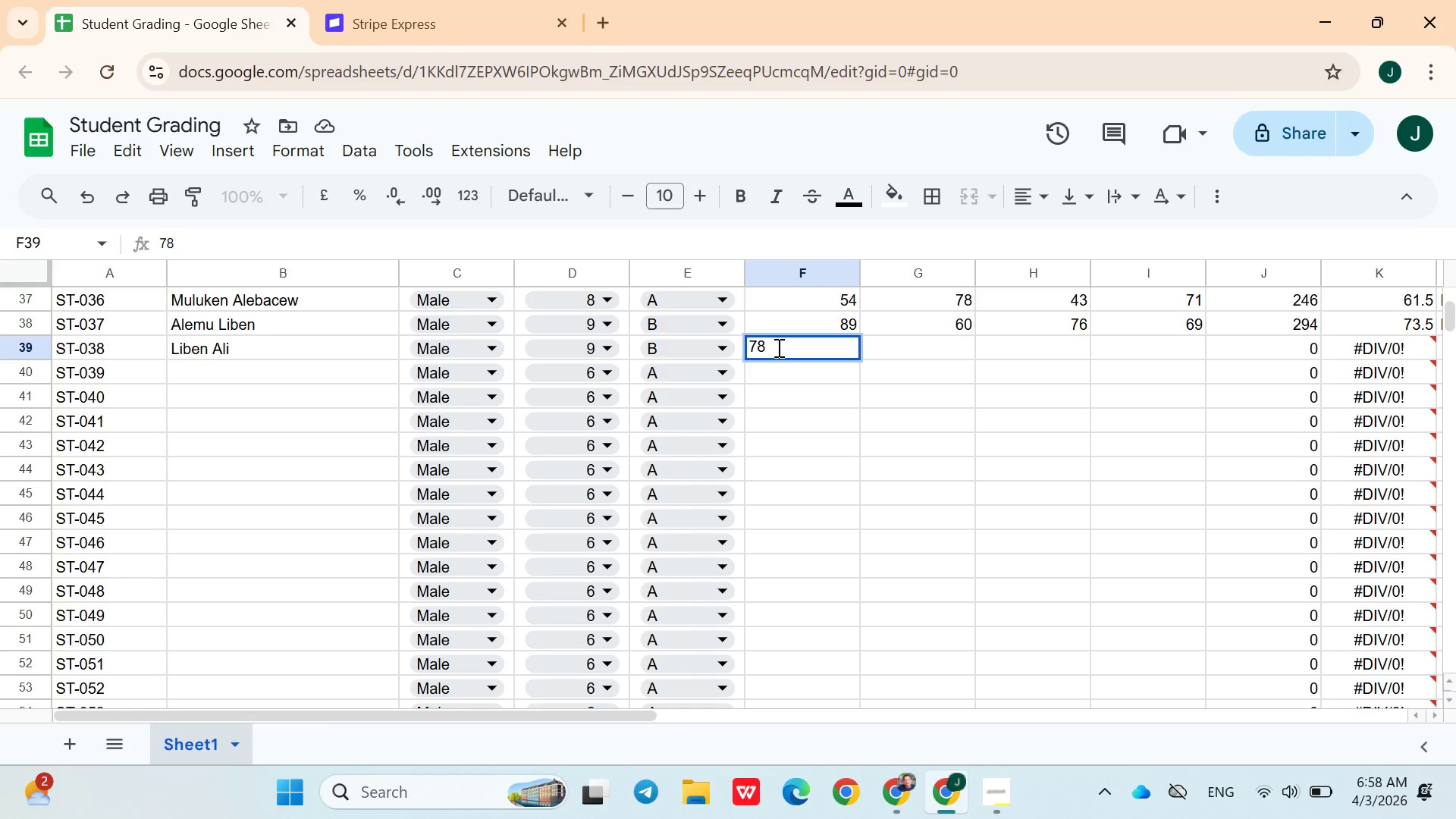 
key(ArrowRight)
 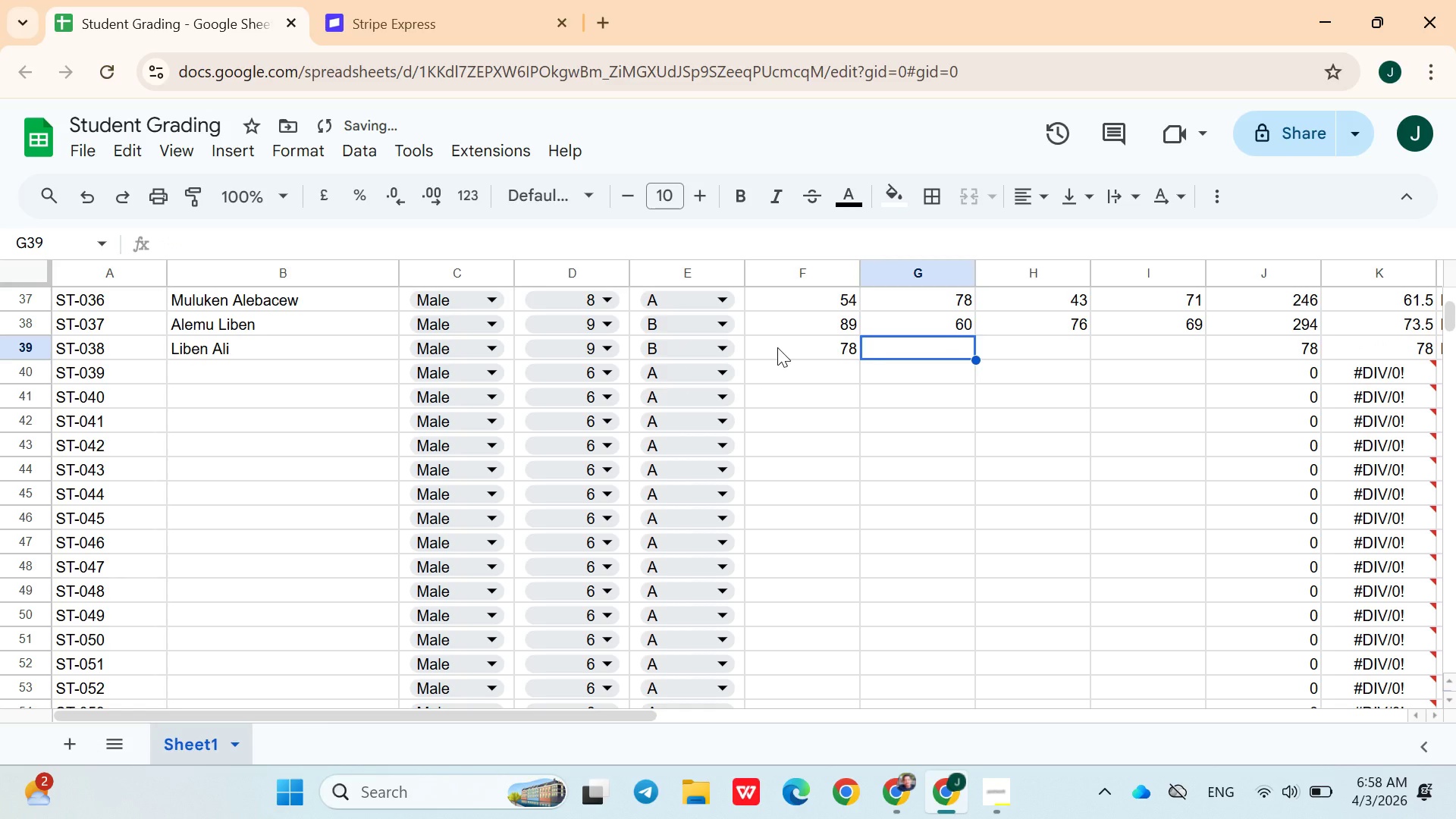 
type(86)
 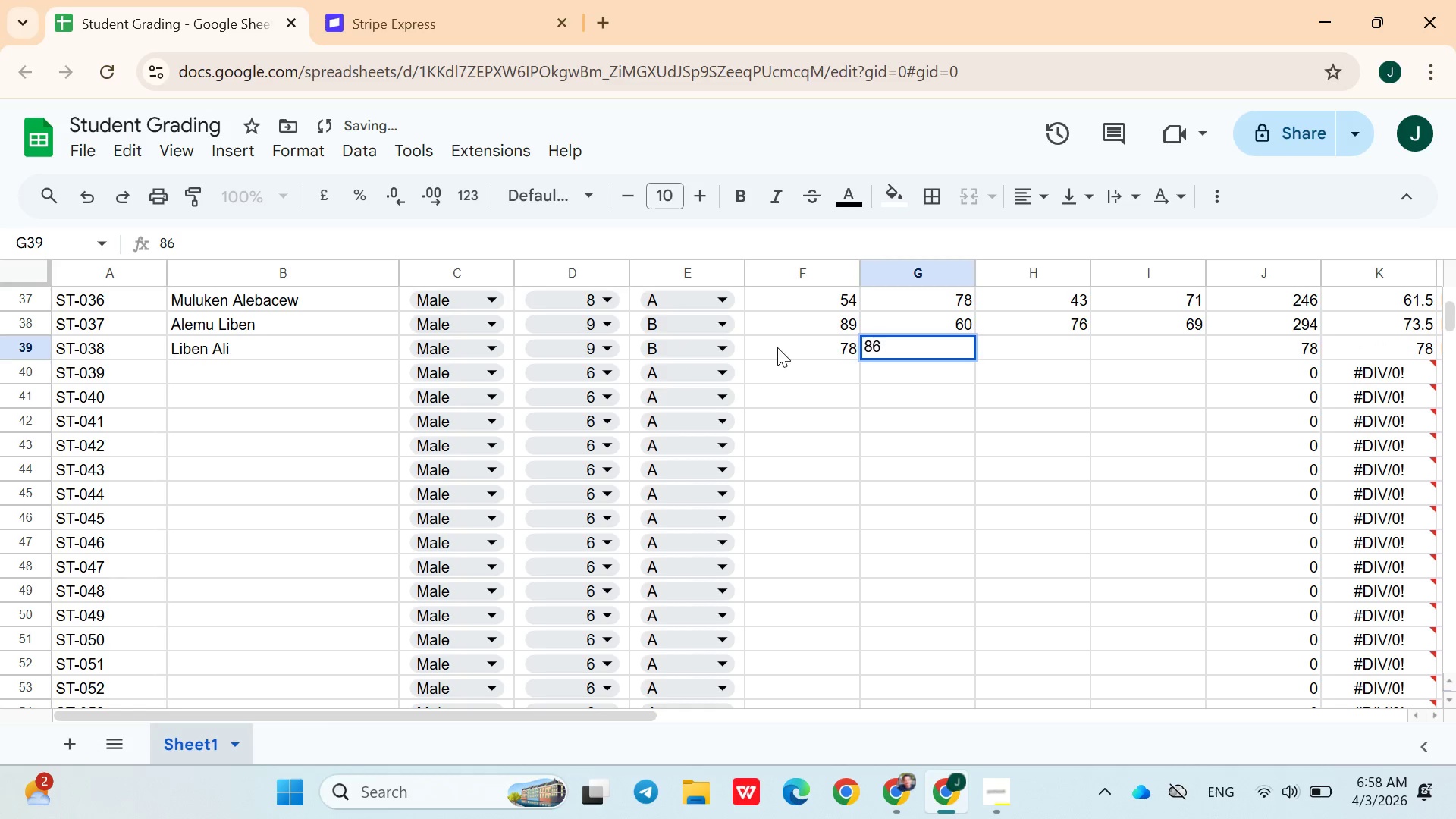 
key(ArrowRight)
 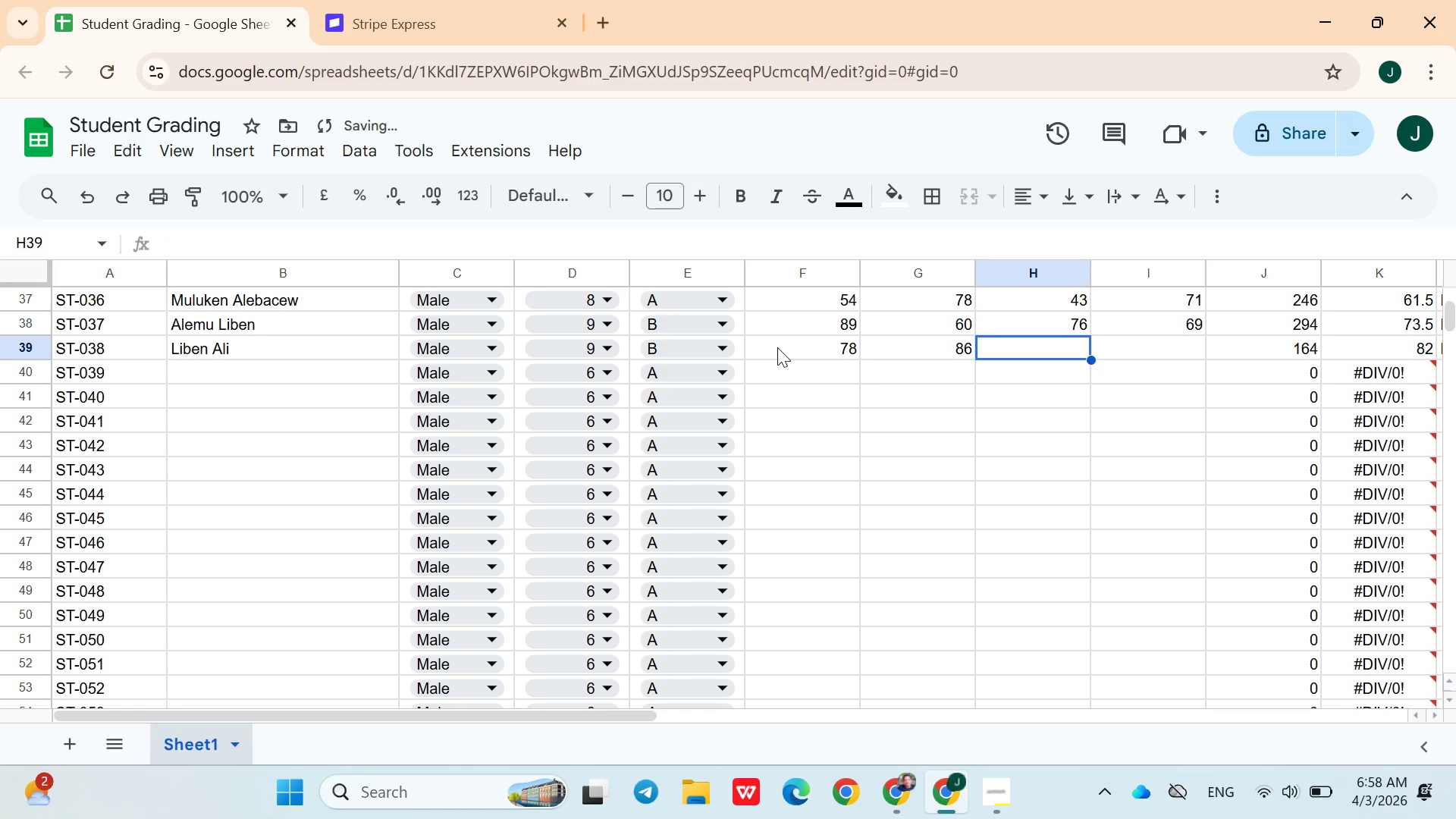 
type(68)
 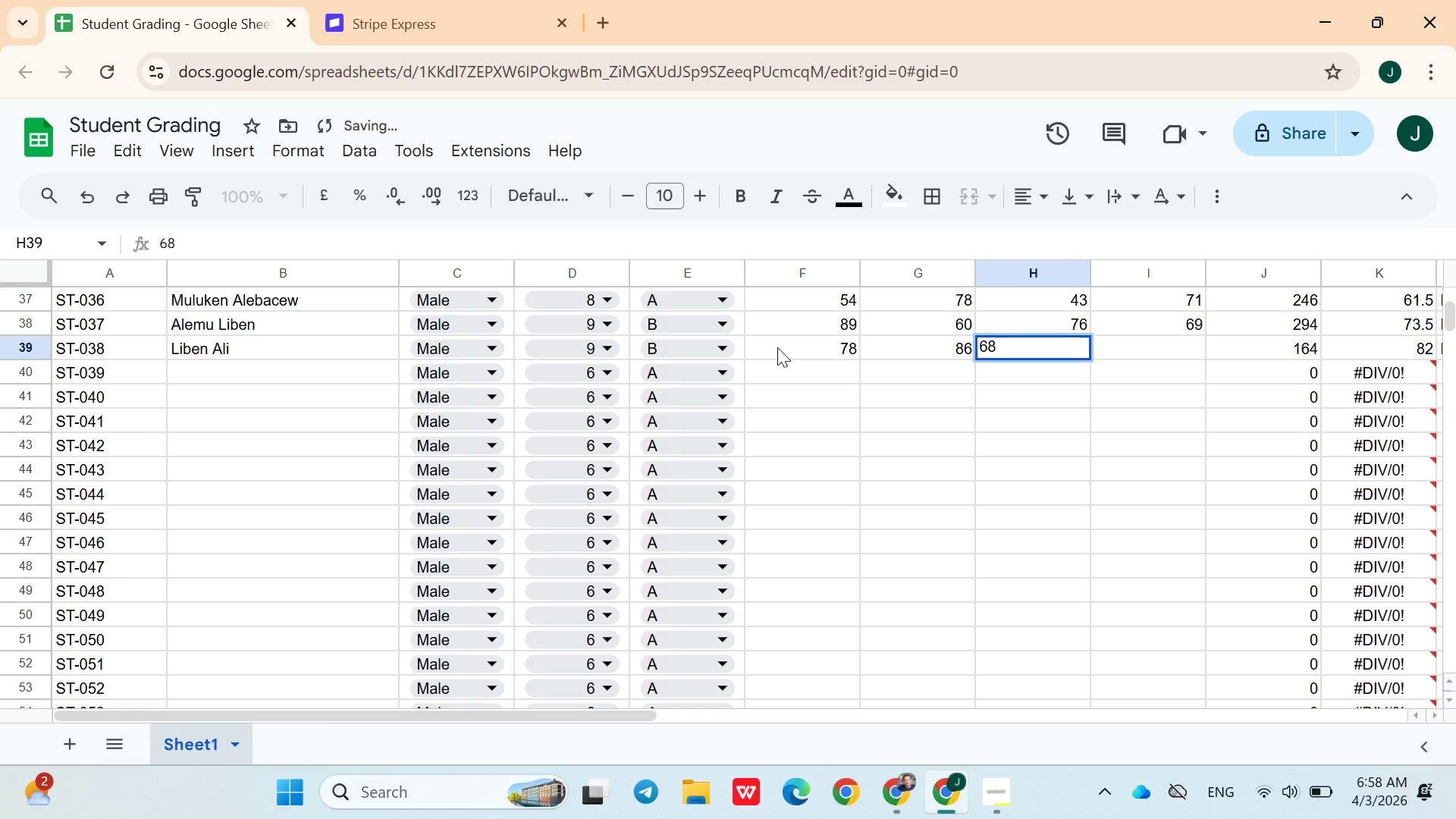 
key(ArrowRight)
 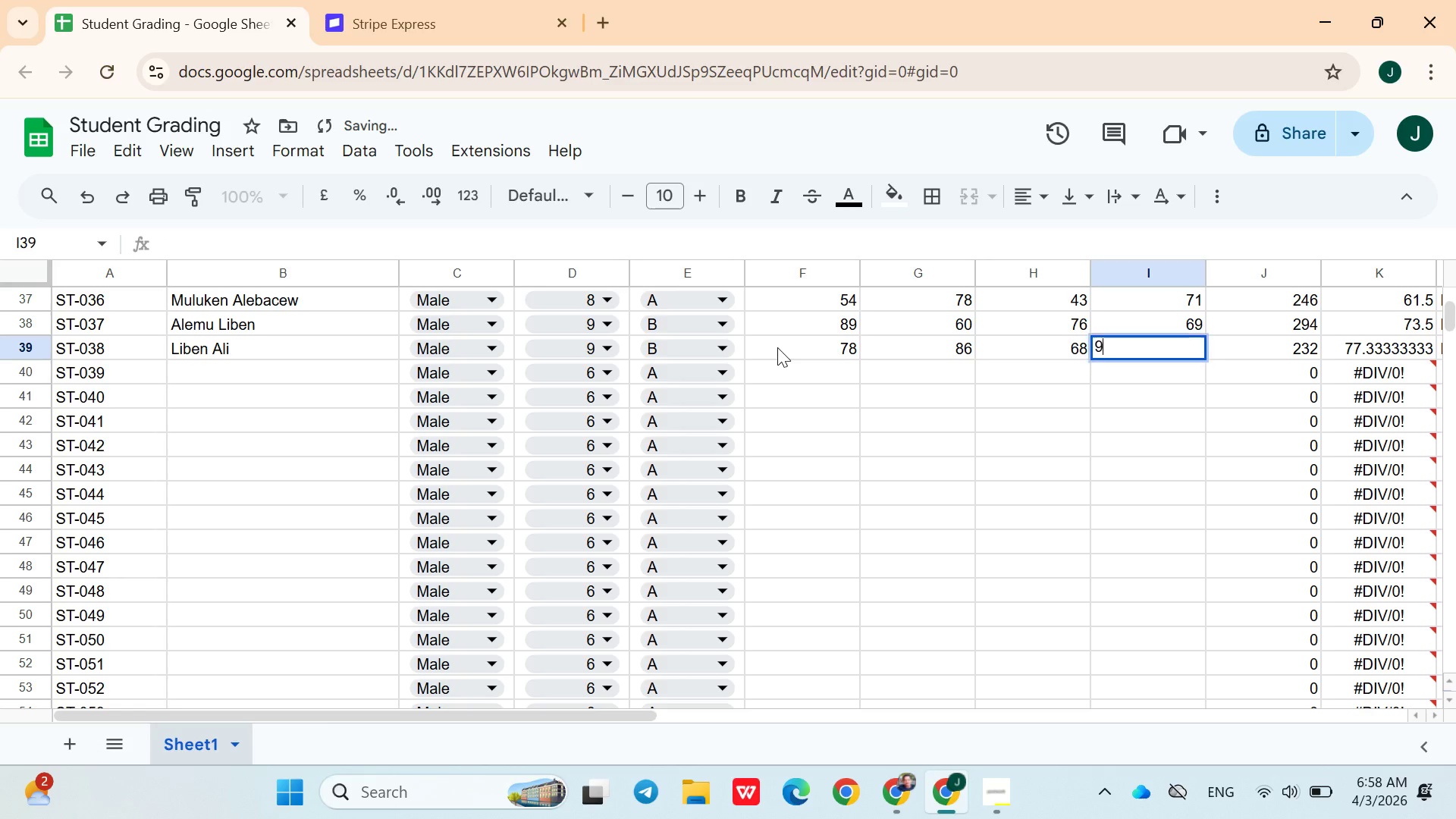 
type(90)
 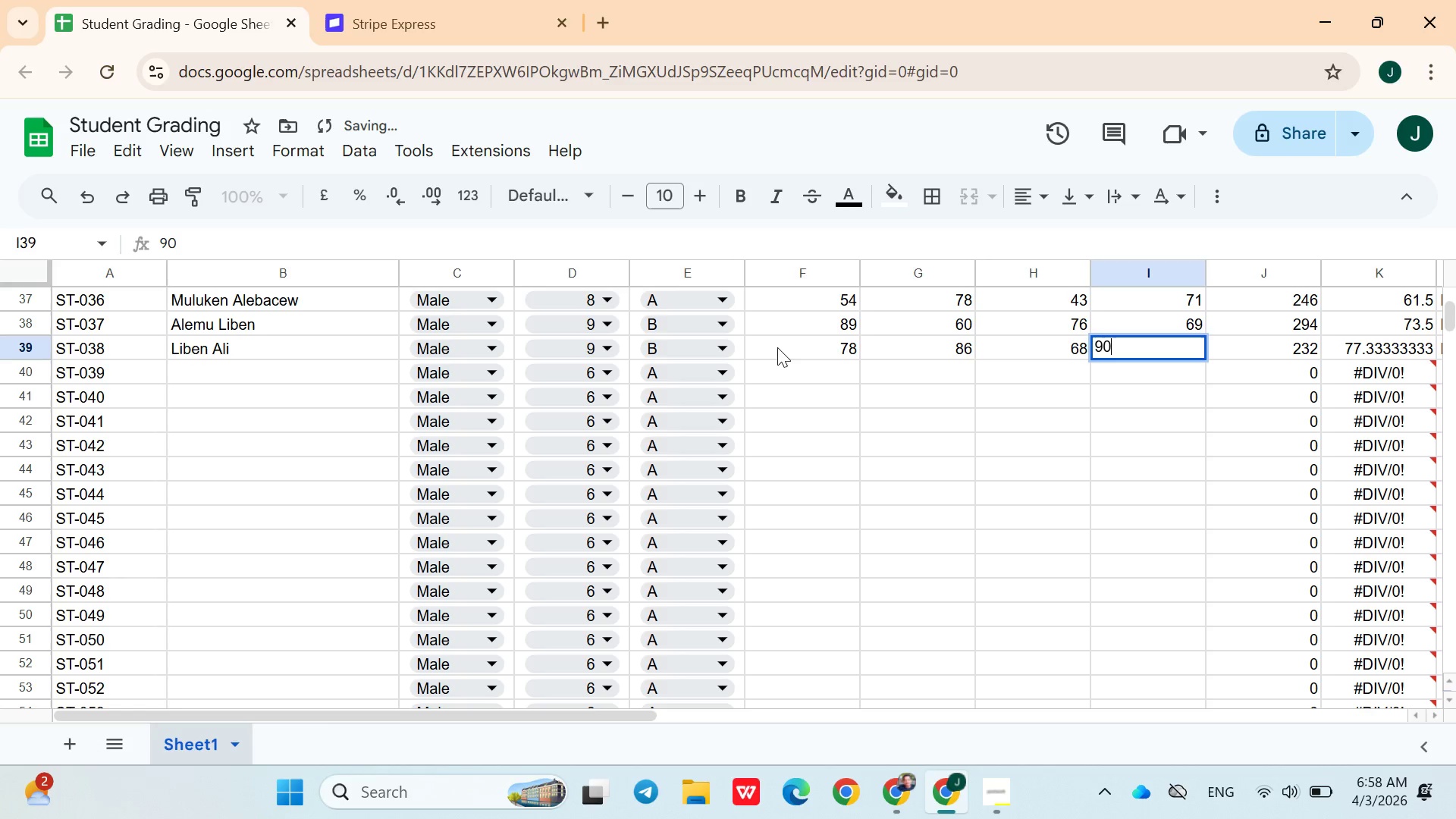 
key(ArrowRight)
 